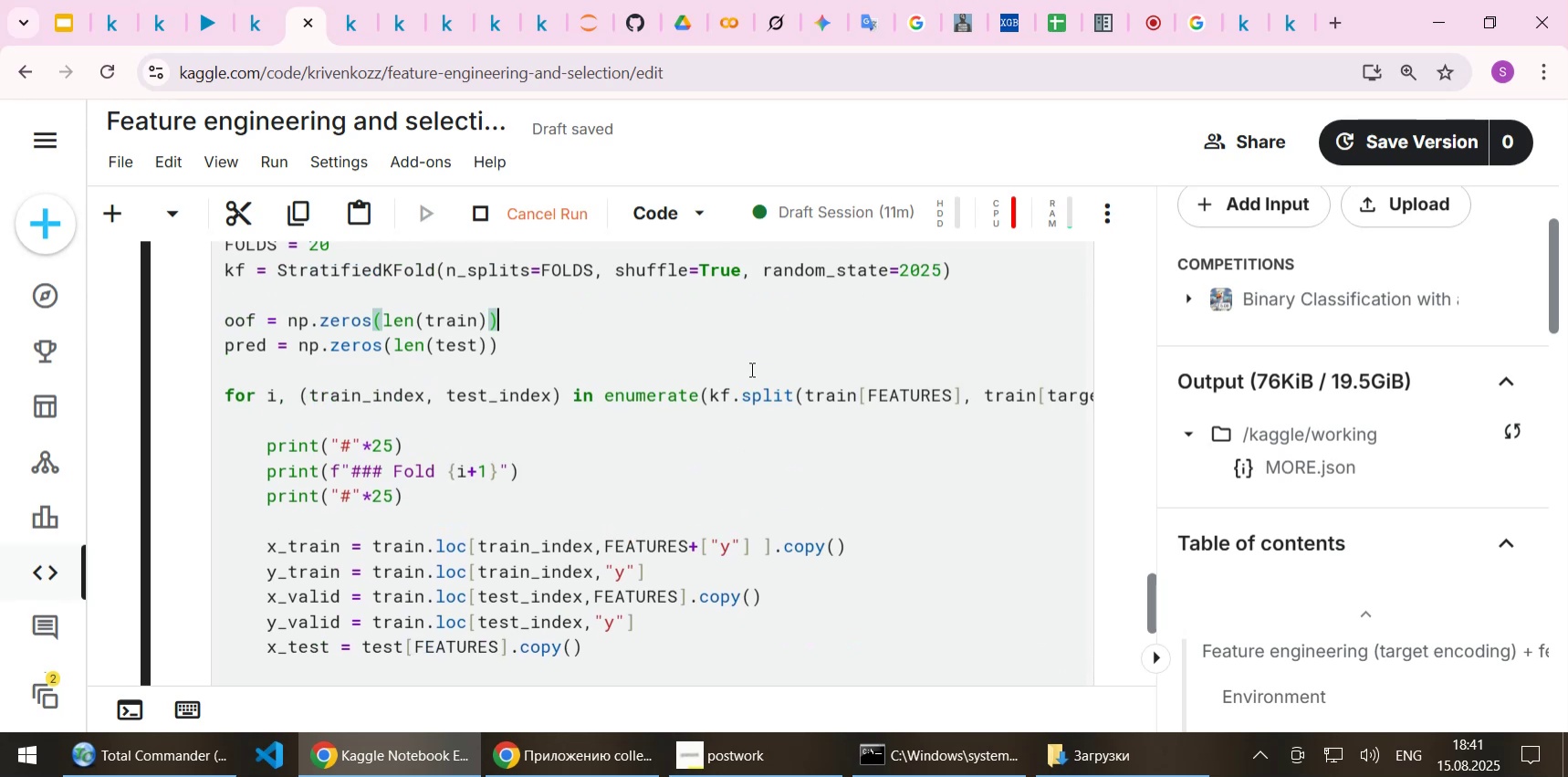 
scroll: coordinate [750, 369], scroll_direction: down, amount: 2.0
 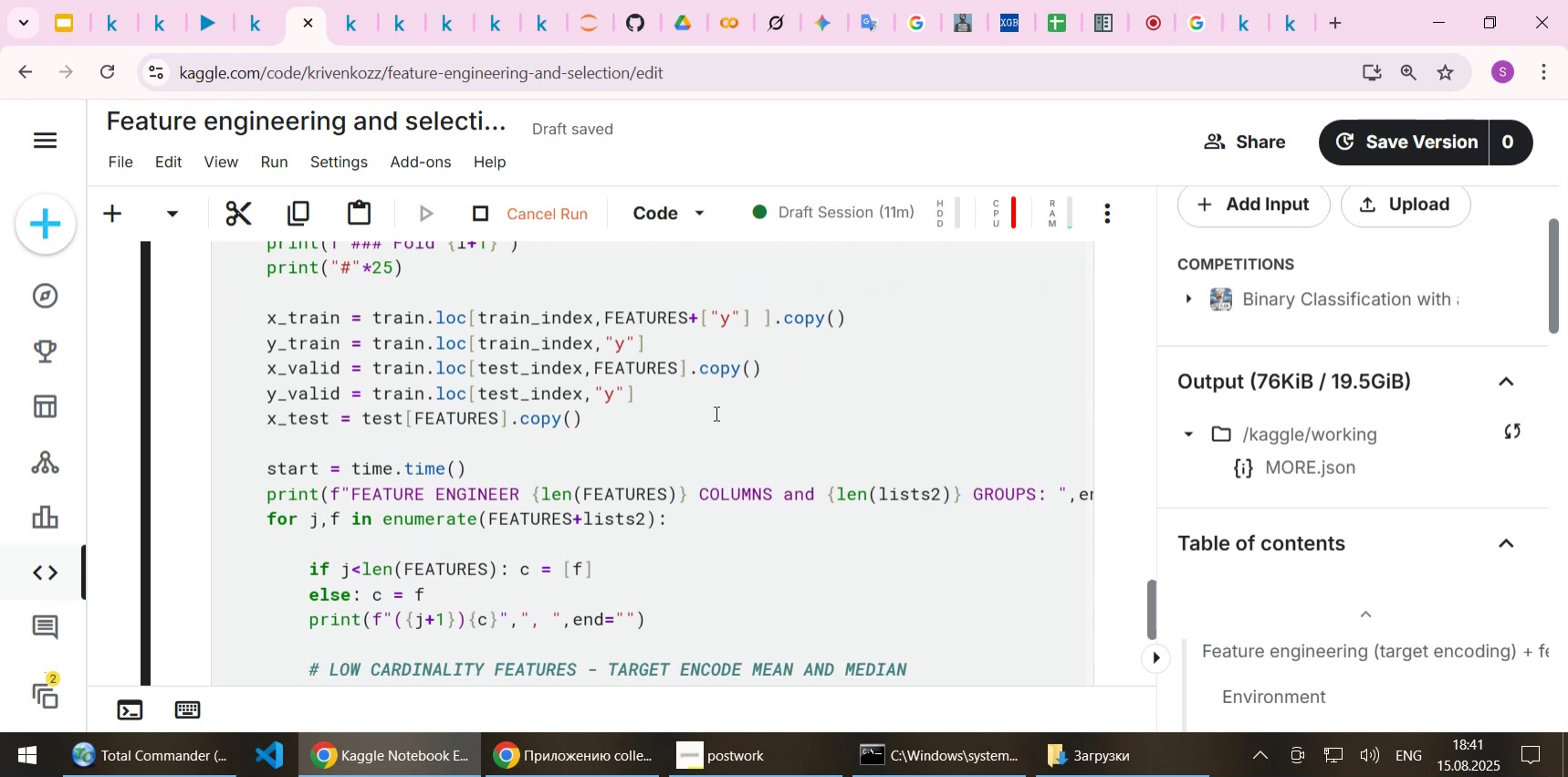 
left_click([695, 420])
 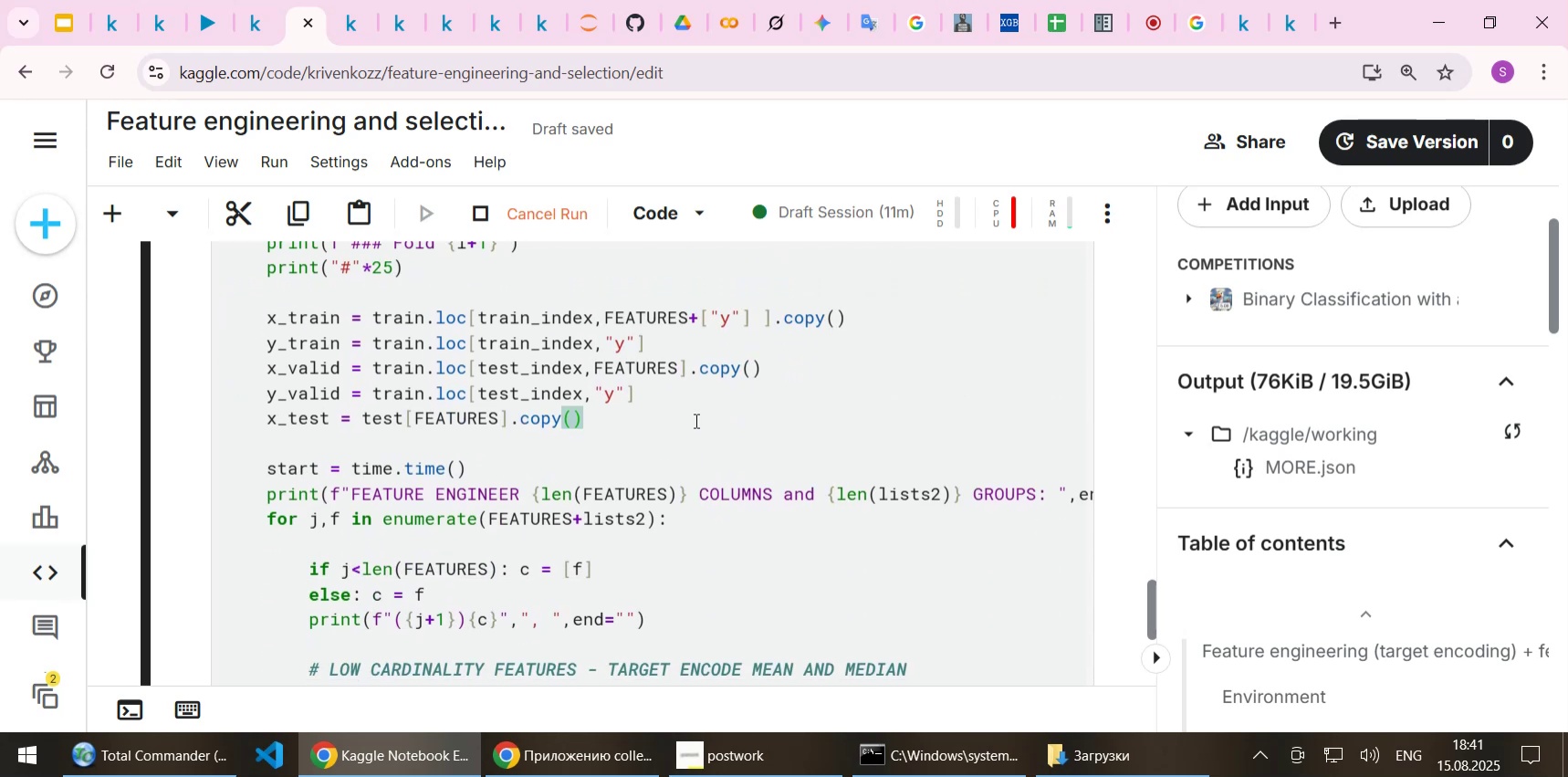 
scroll: coordinate [695, 420], scroll_direction: down, amount: 1.0
 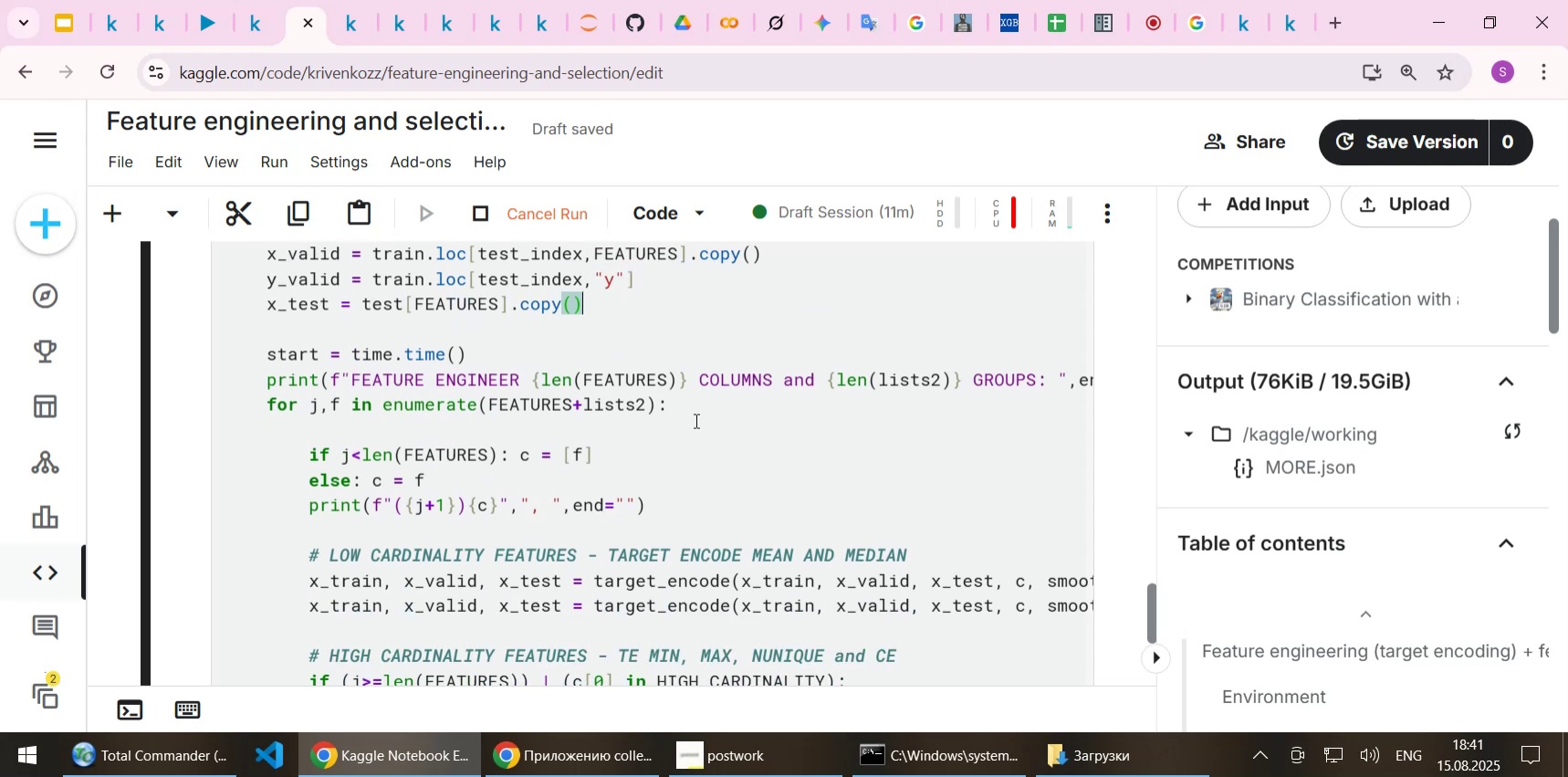 
left_click([653, 471])
 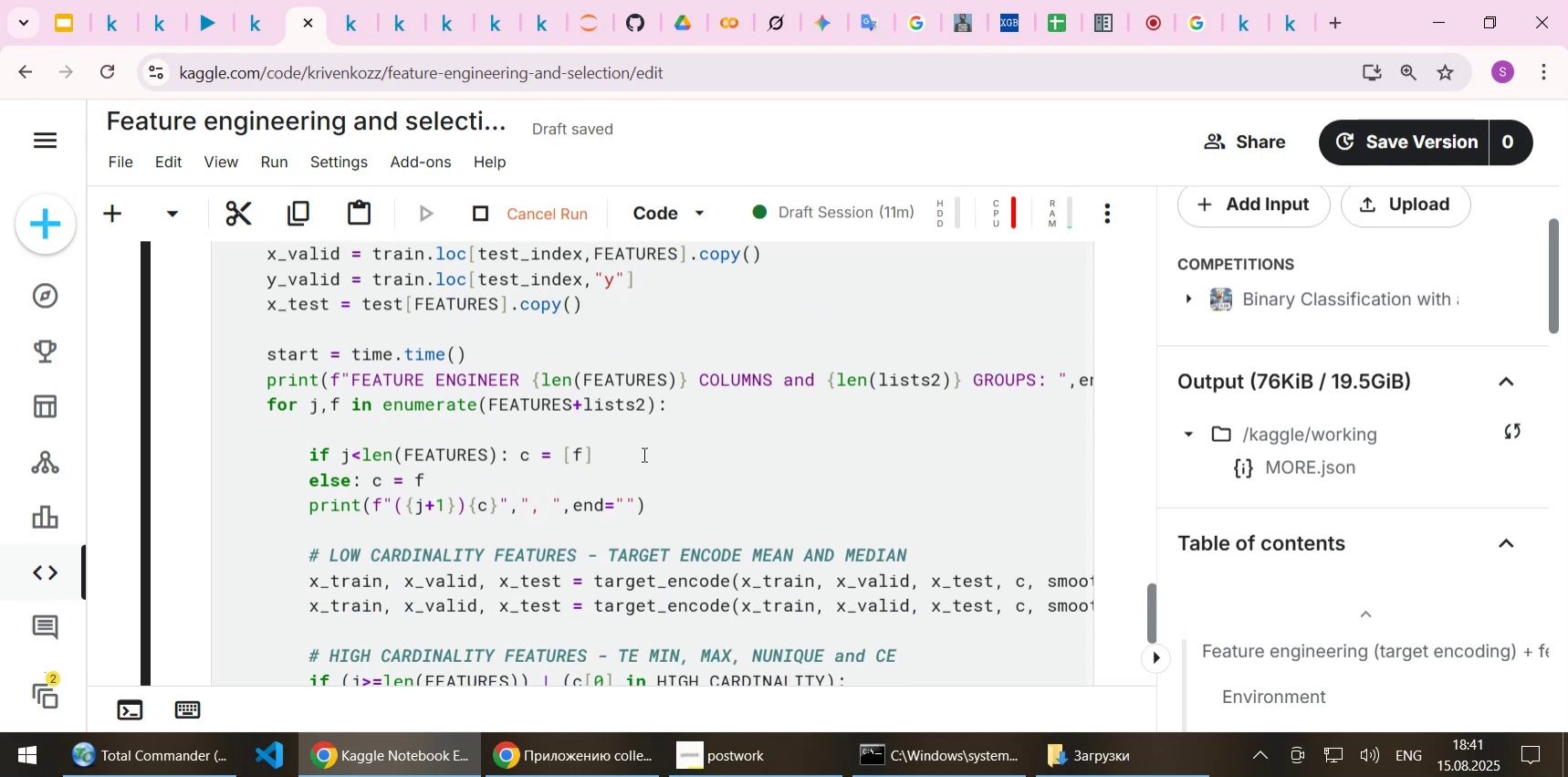 
left_click([641, 449])
 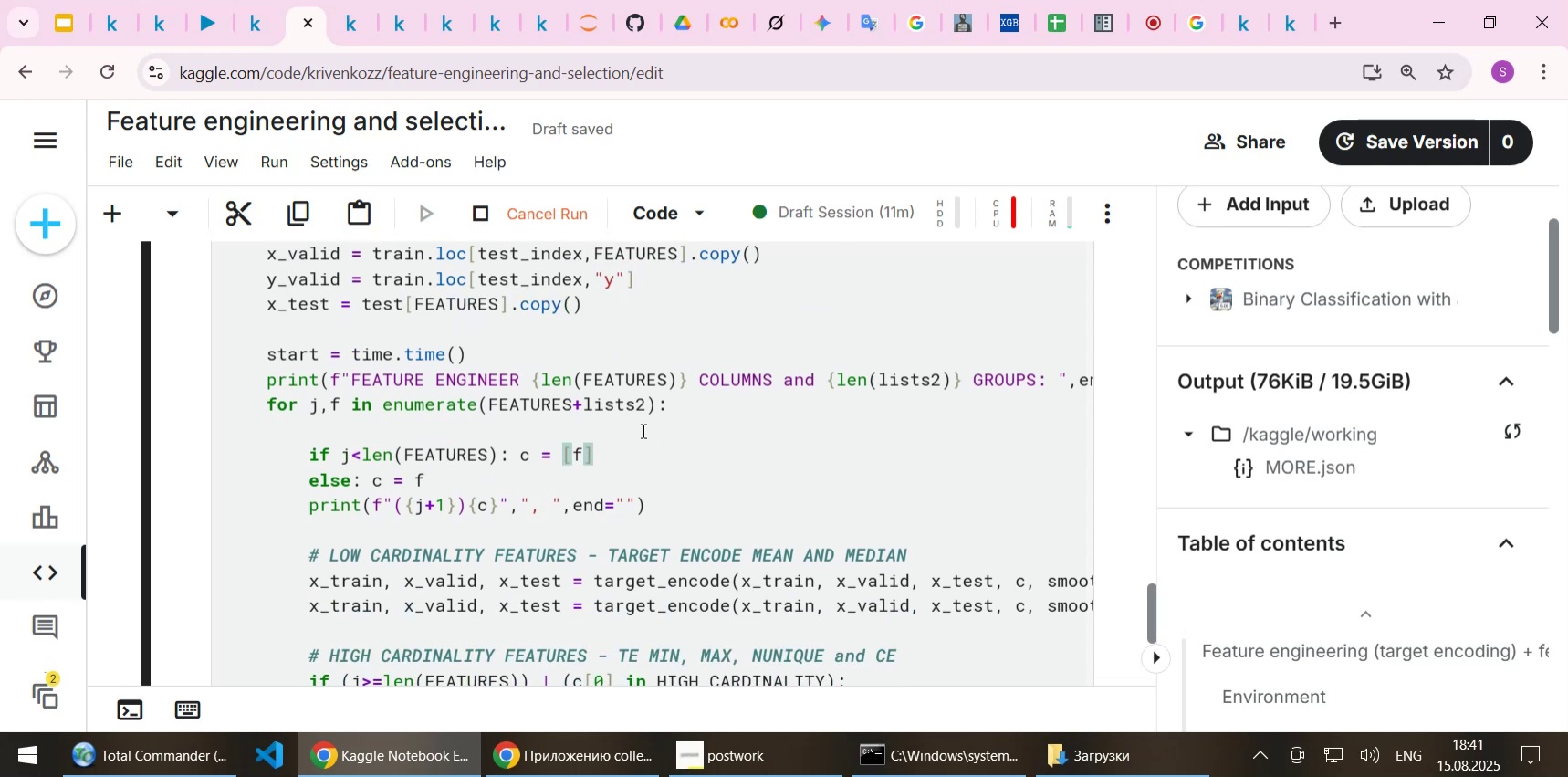 
scroll: coordinate [643, 427], scroll_direction: up, amount: 9.0
 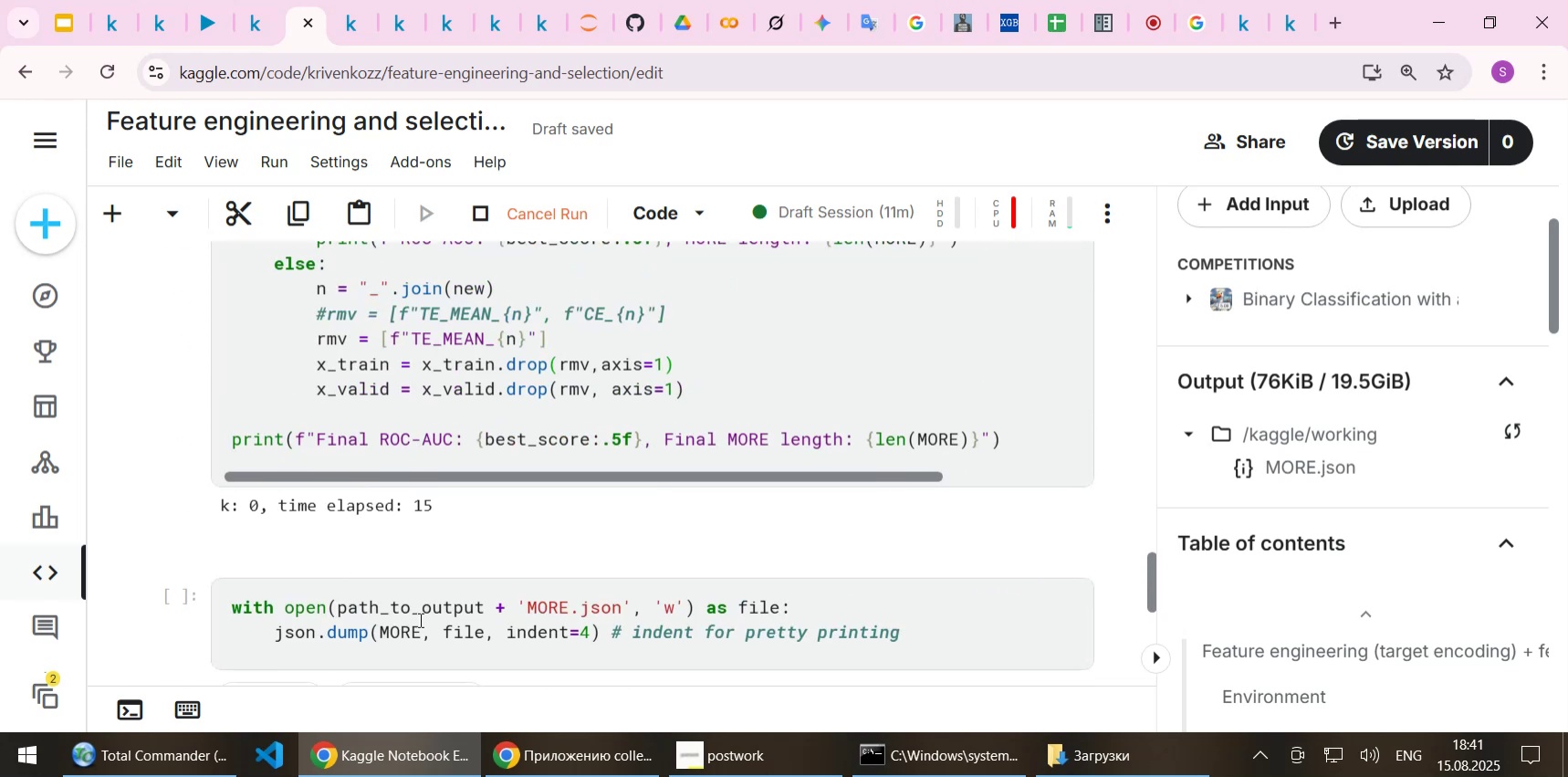 
double_click([407, 625])
 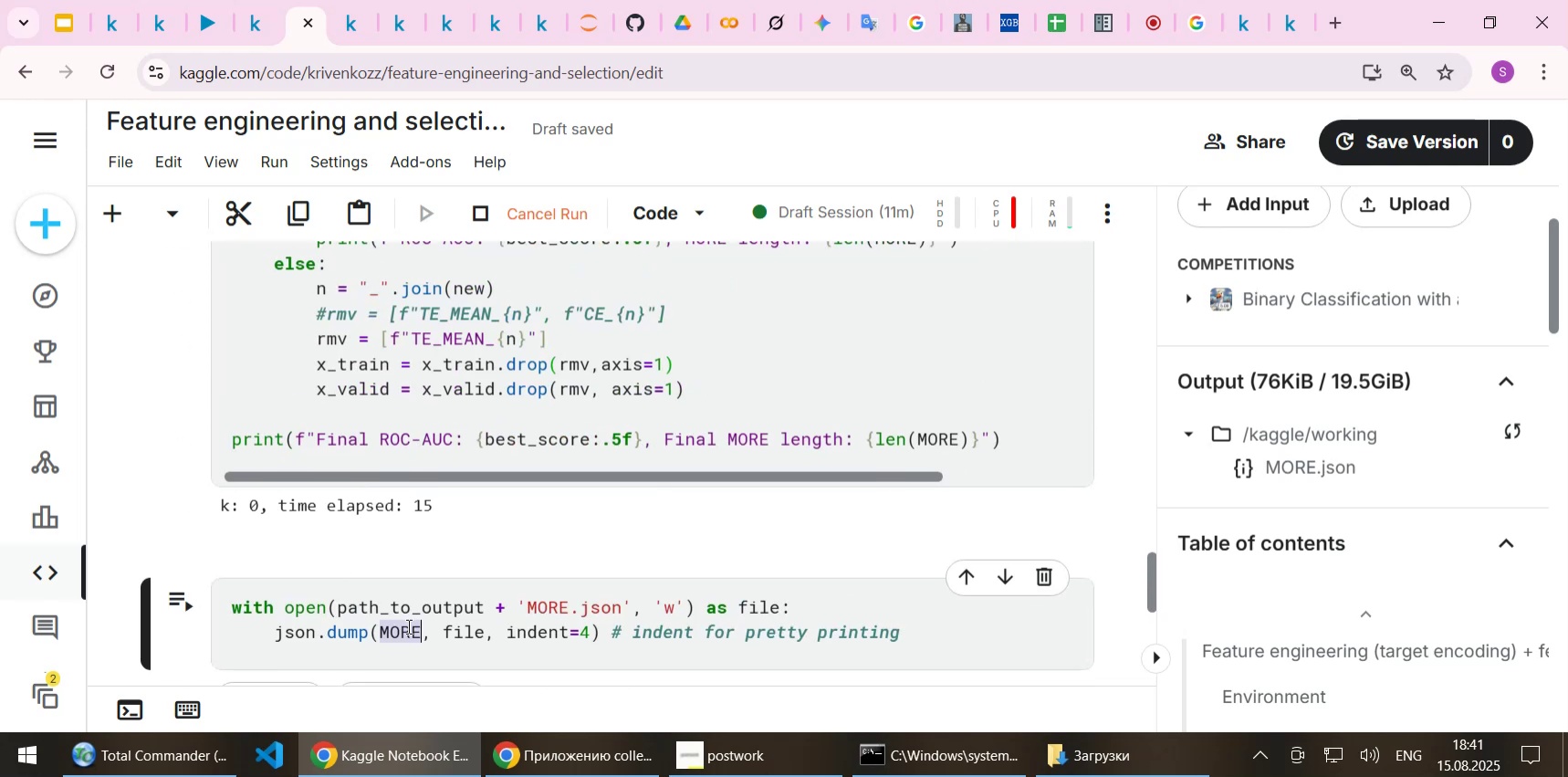 
key(Control+C)
 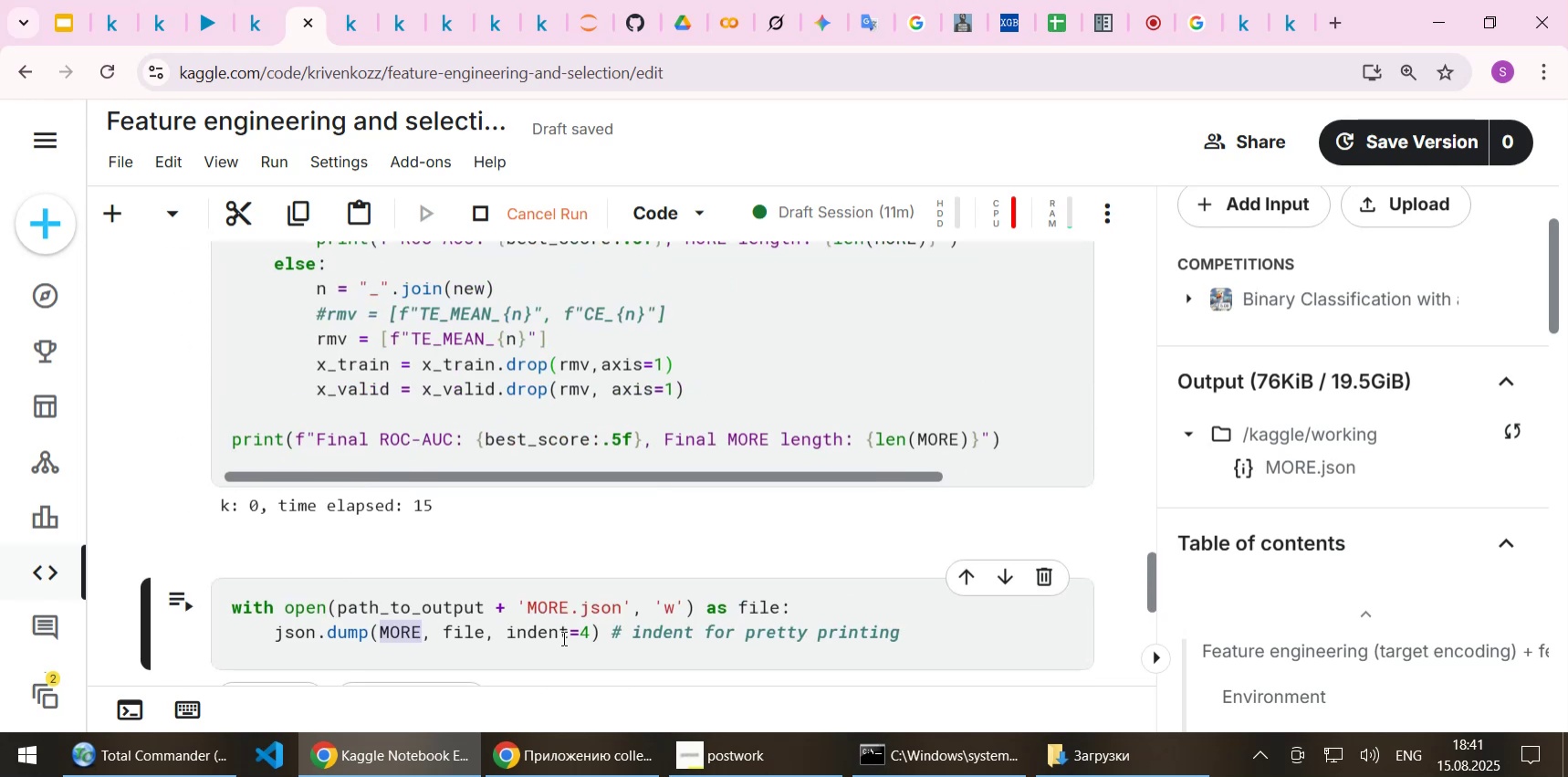 
scroll: coordinate [579, 558], scroll_direction: down, amount: 9.0
 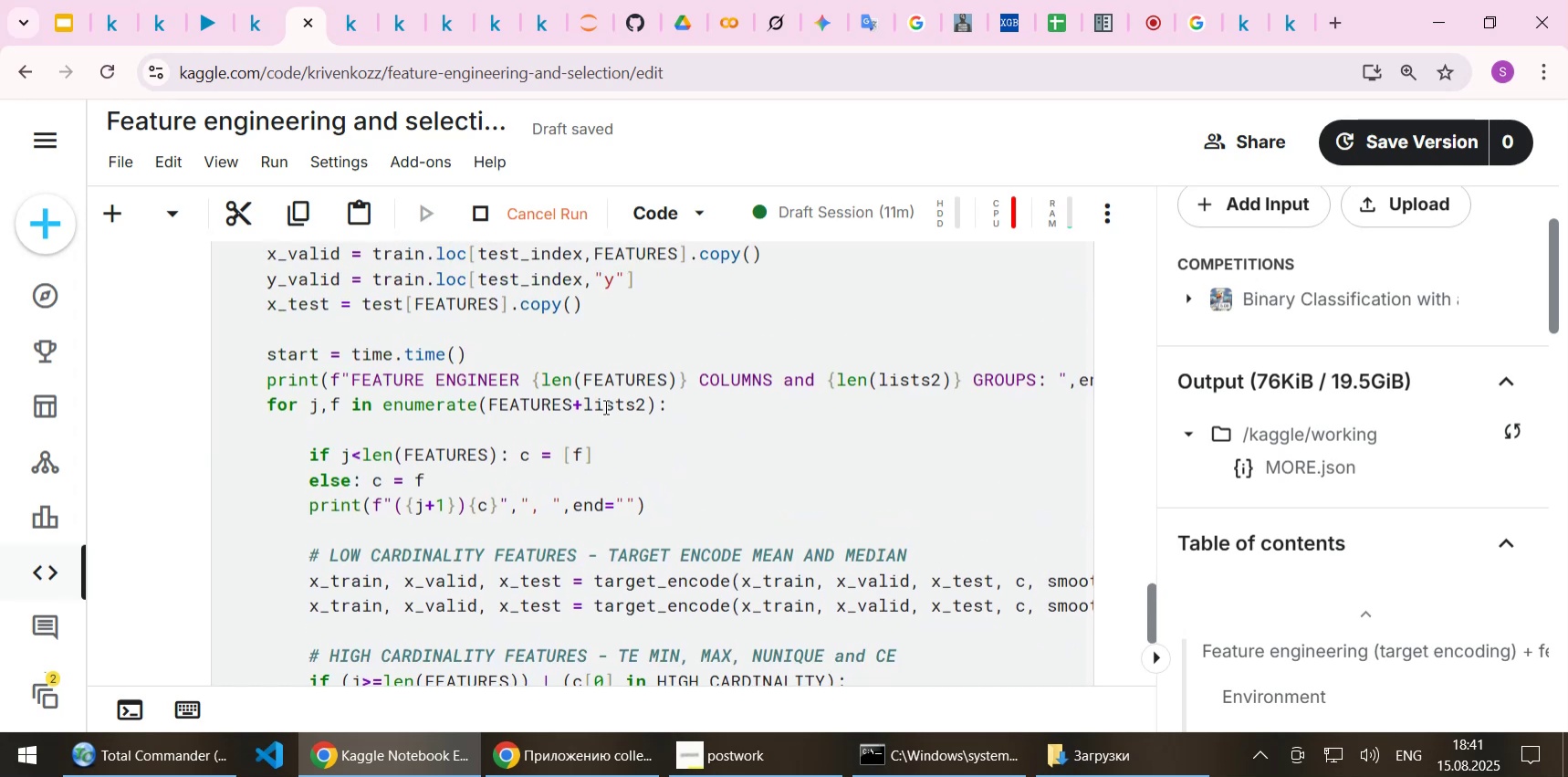 
double_click([604, 406])
 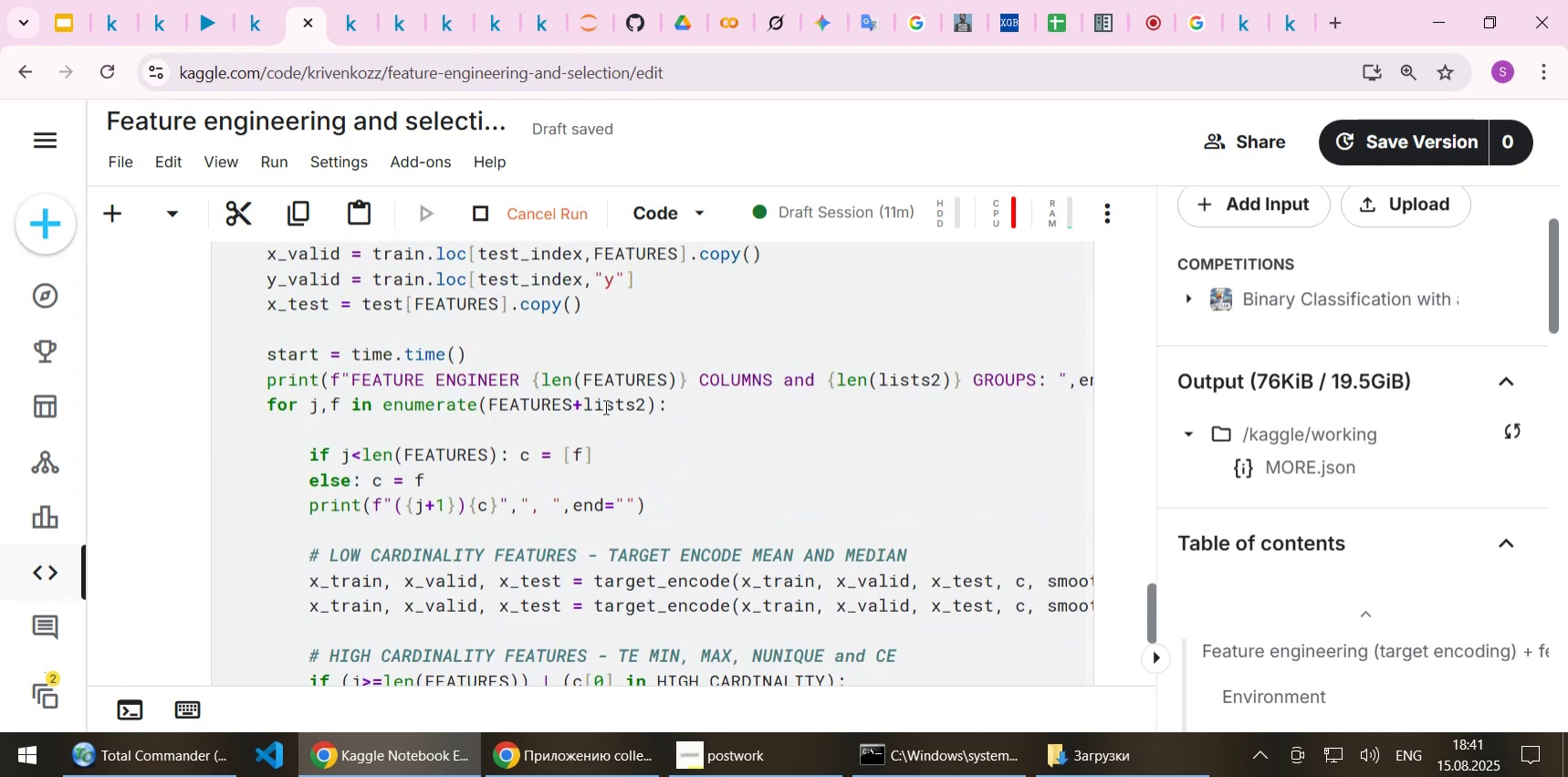 
key(Control+ControlLeft)
 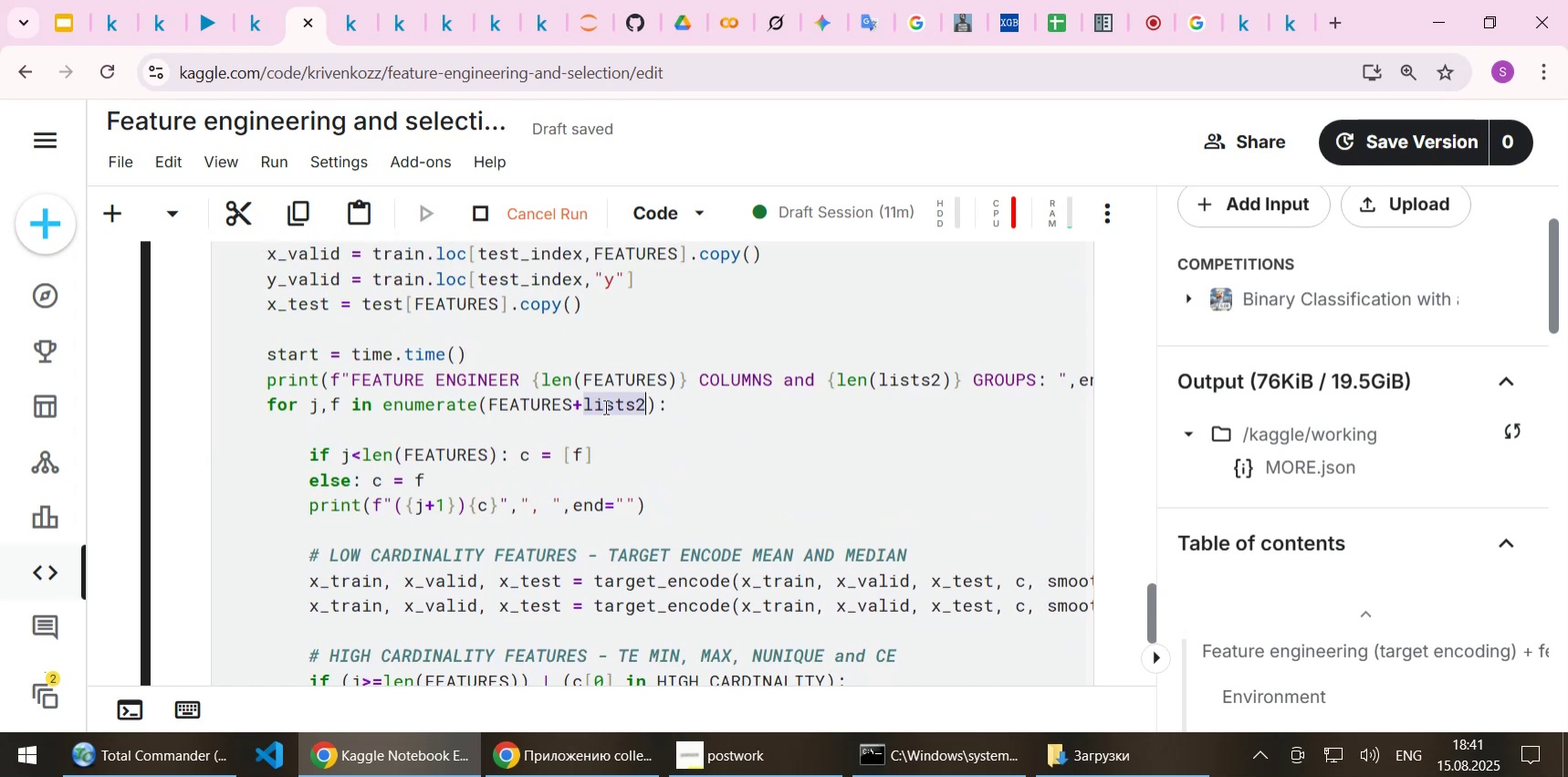 
key(Control+V)
 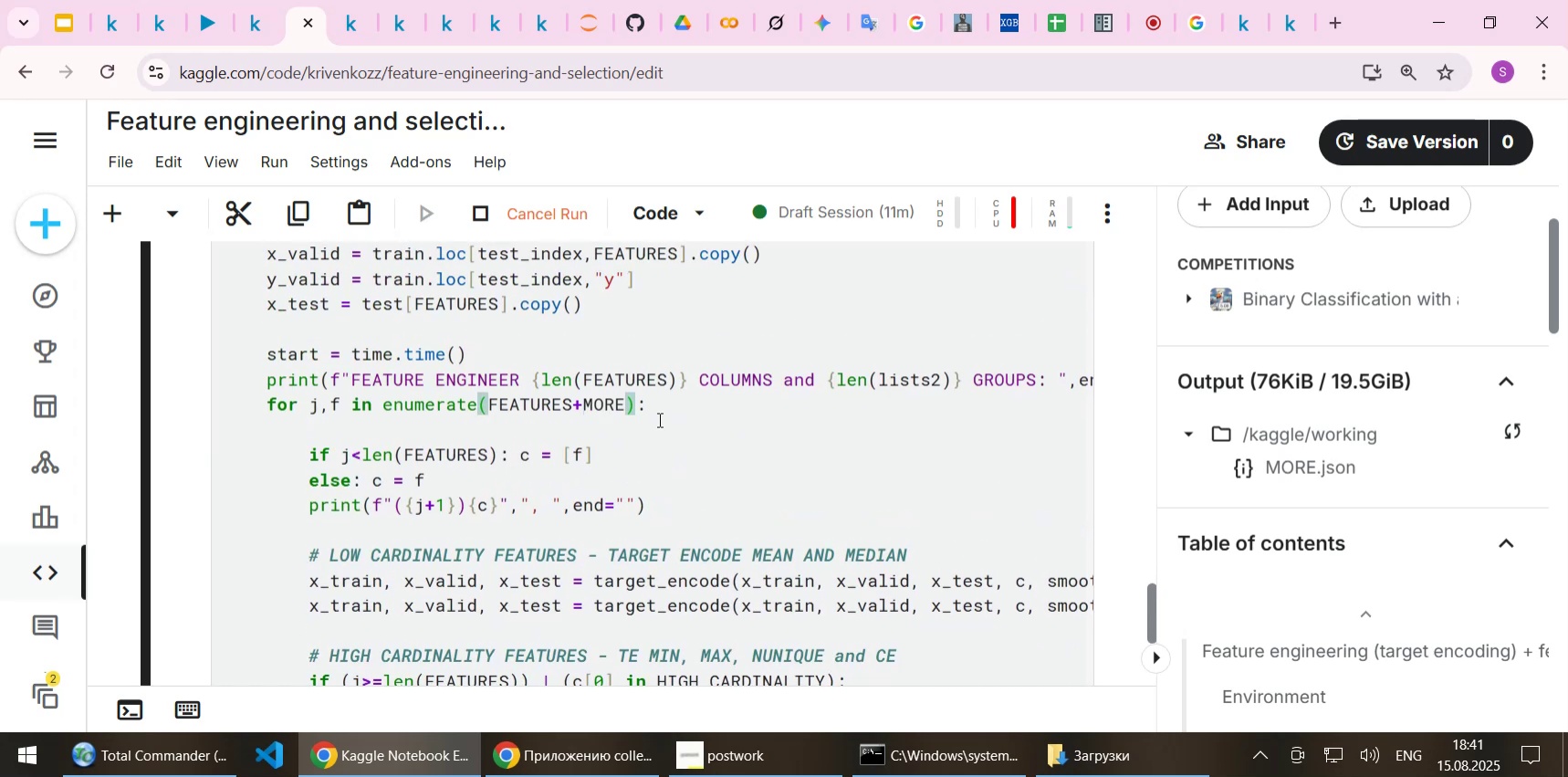 
left_click([656, 404])
 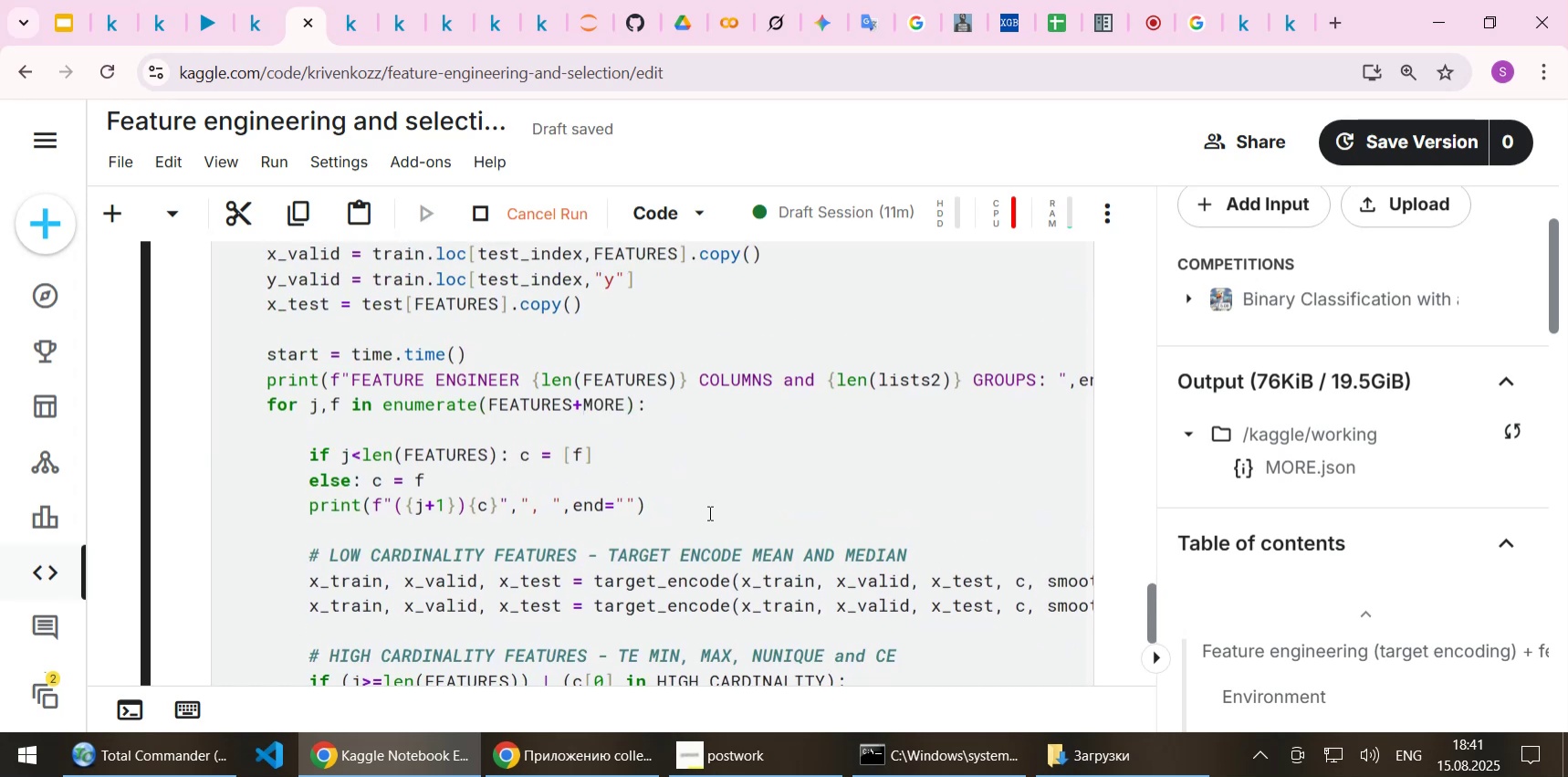 
scroll: coordinate [708, 512], scroll_direction: up, amount: 1.0
 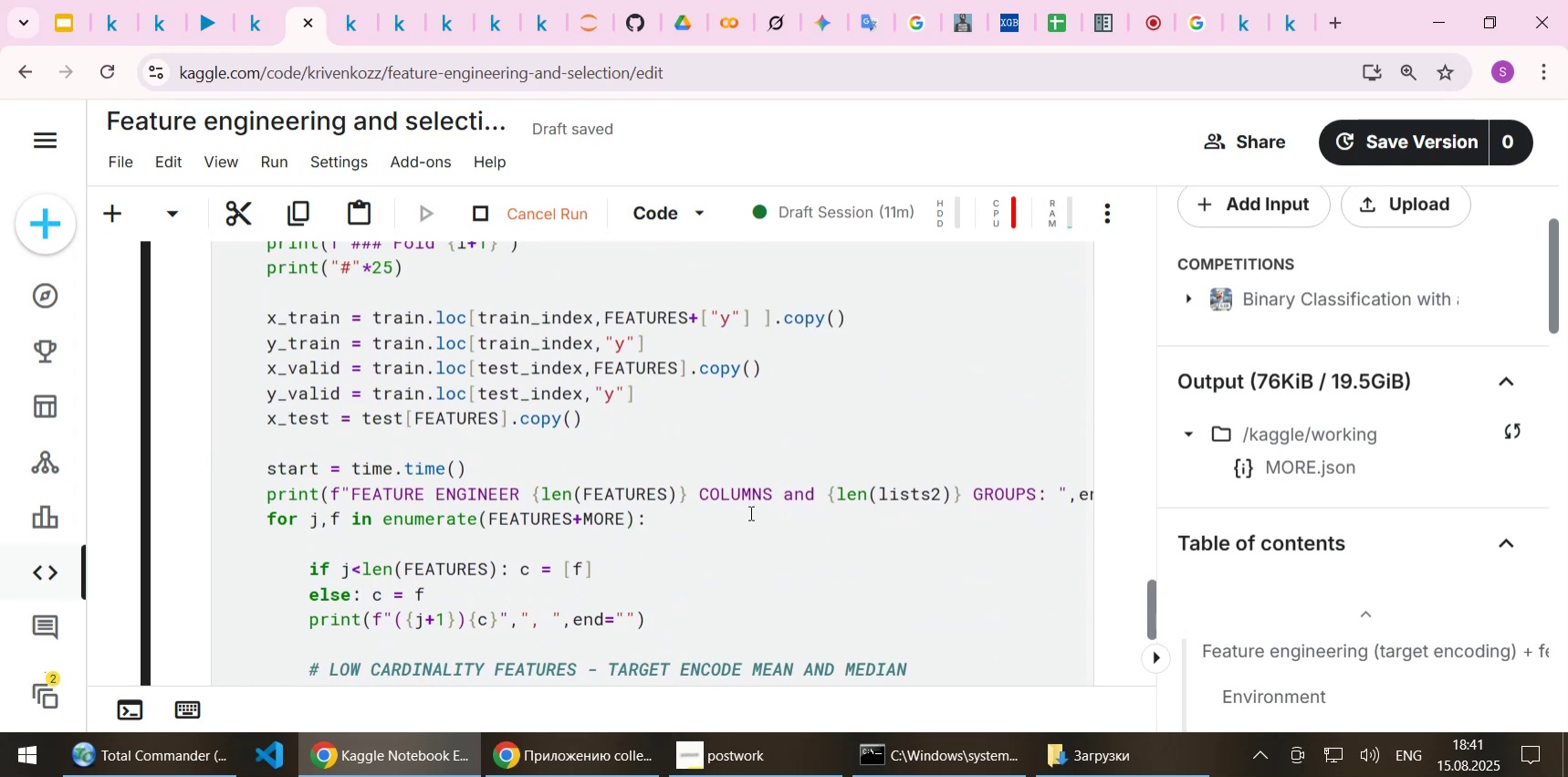 
scroll: coordinate [749, 512], scroll_direction: down, amount: 1.0
 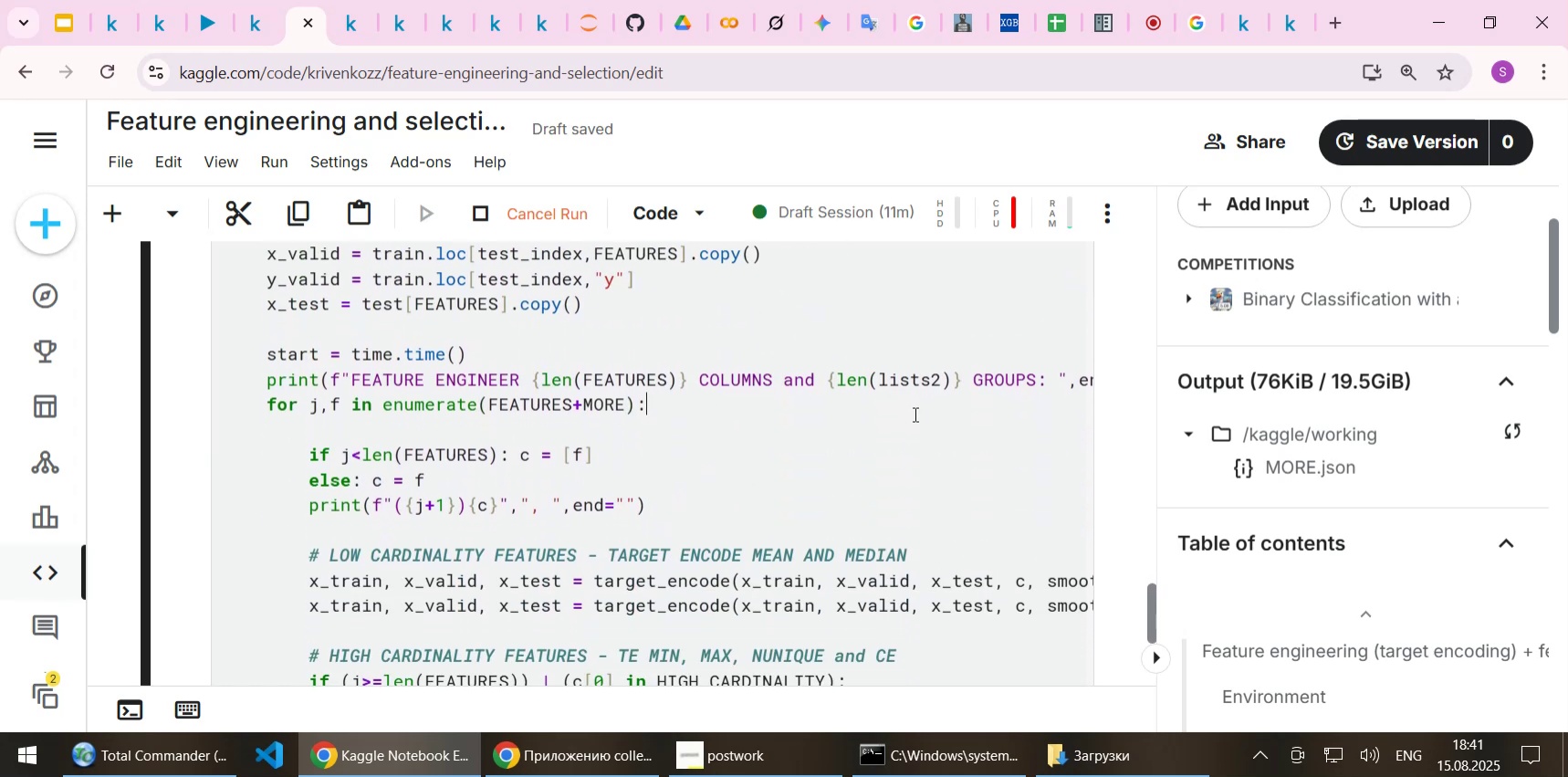 
double_click([917, 380])
 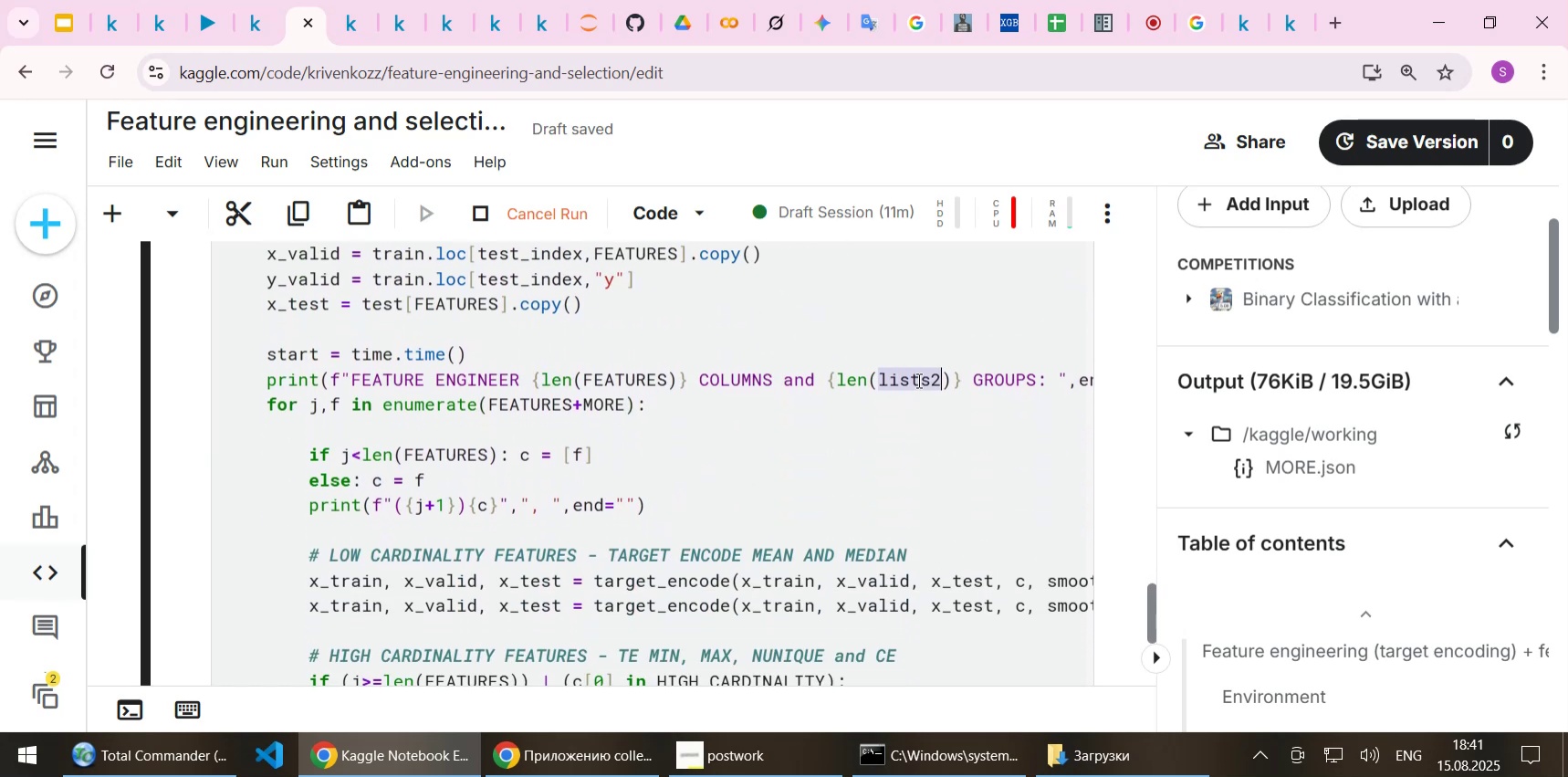 
key(Control+V)
 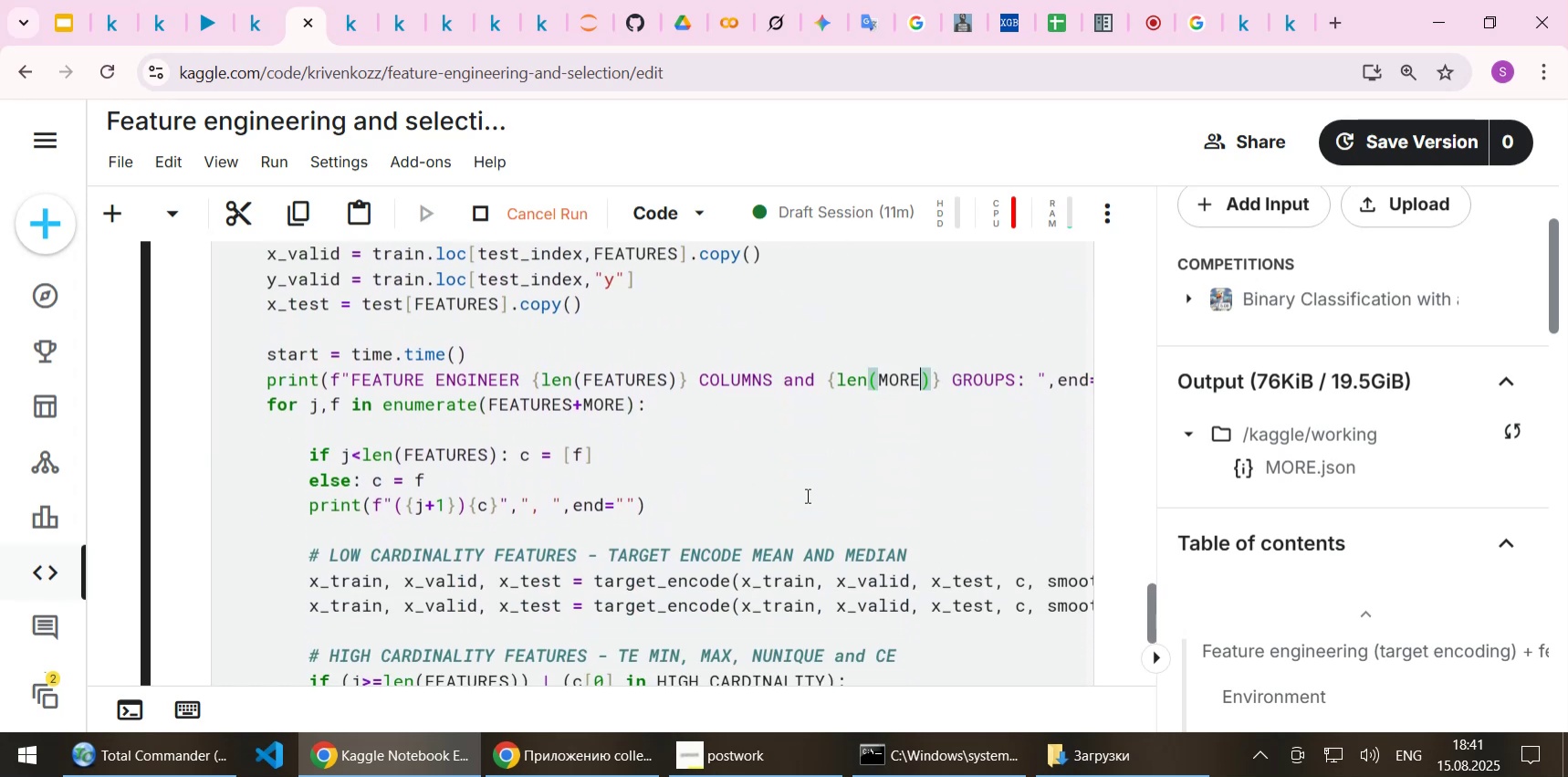 
key(End)
 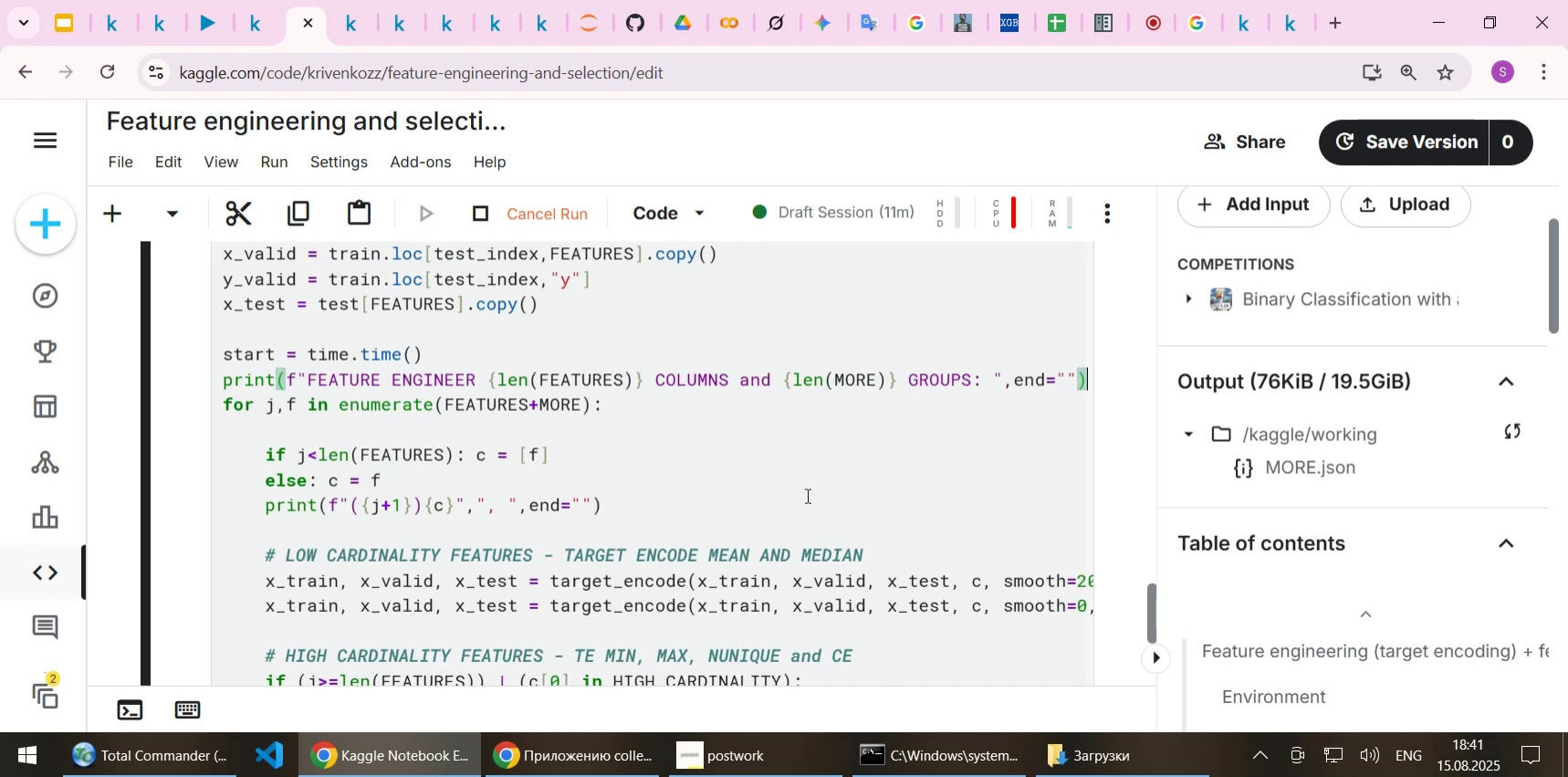 
key(Home)
 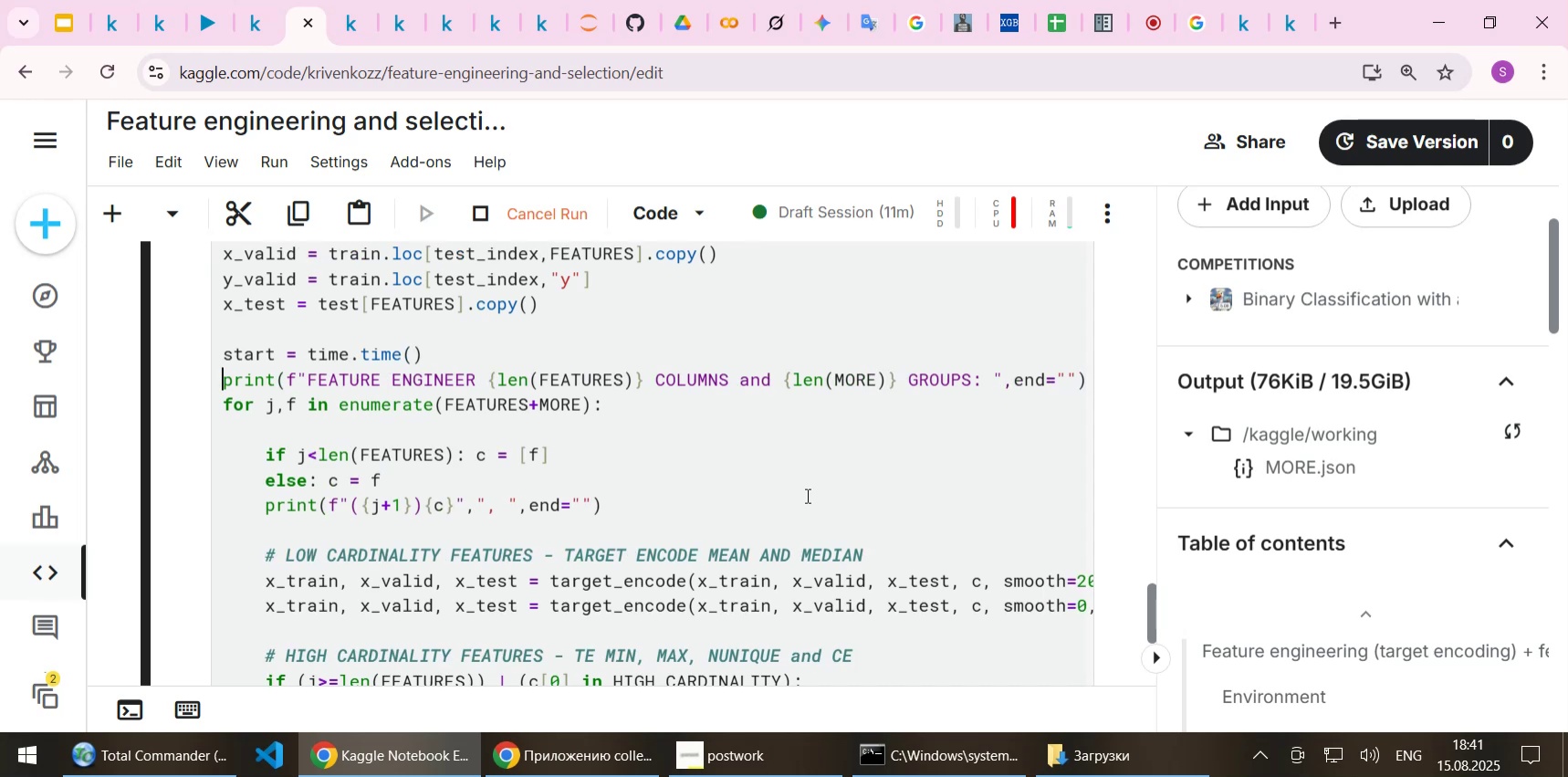 
key(Home)
 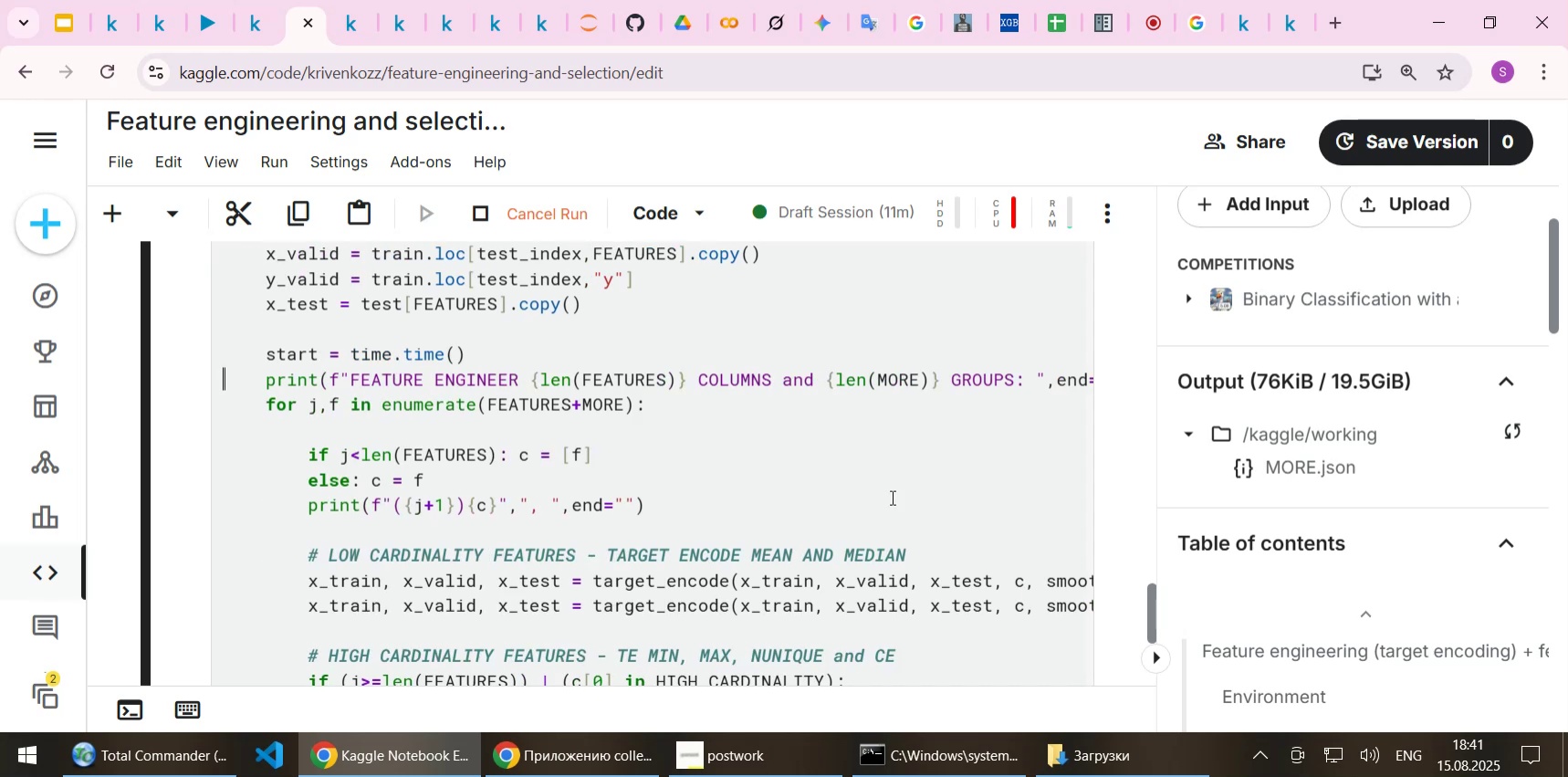 
scroll: coordinate [853, 457], scroll_direction: down, amount: 1.0
 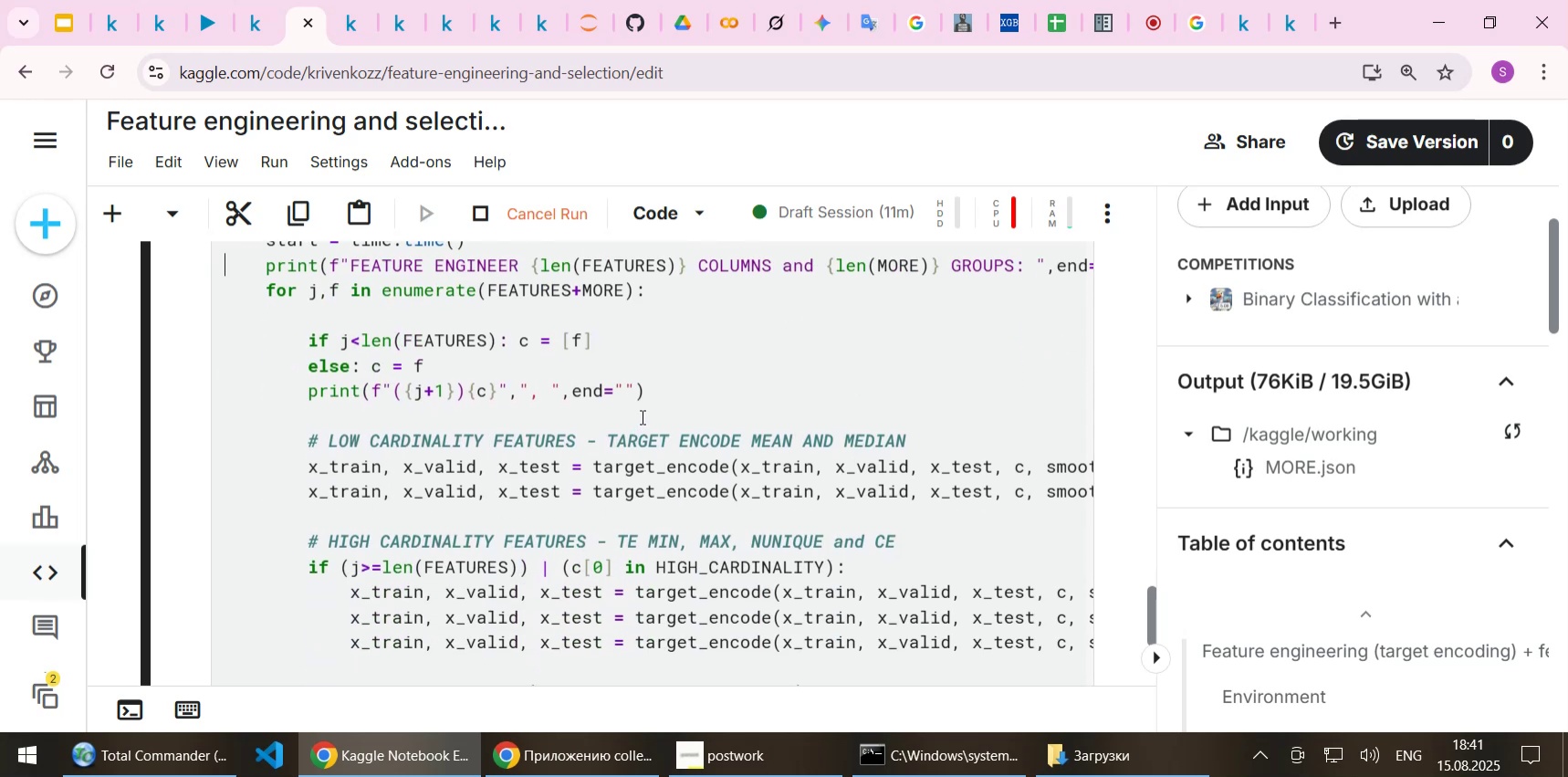 
left_click_drag(start_coordinate=[706, 487], to_coordinate=[0, 488])
 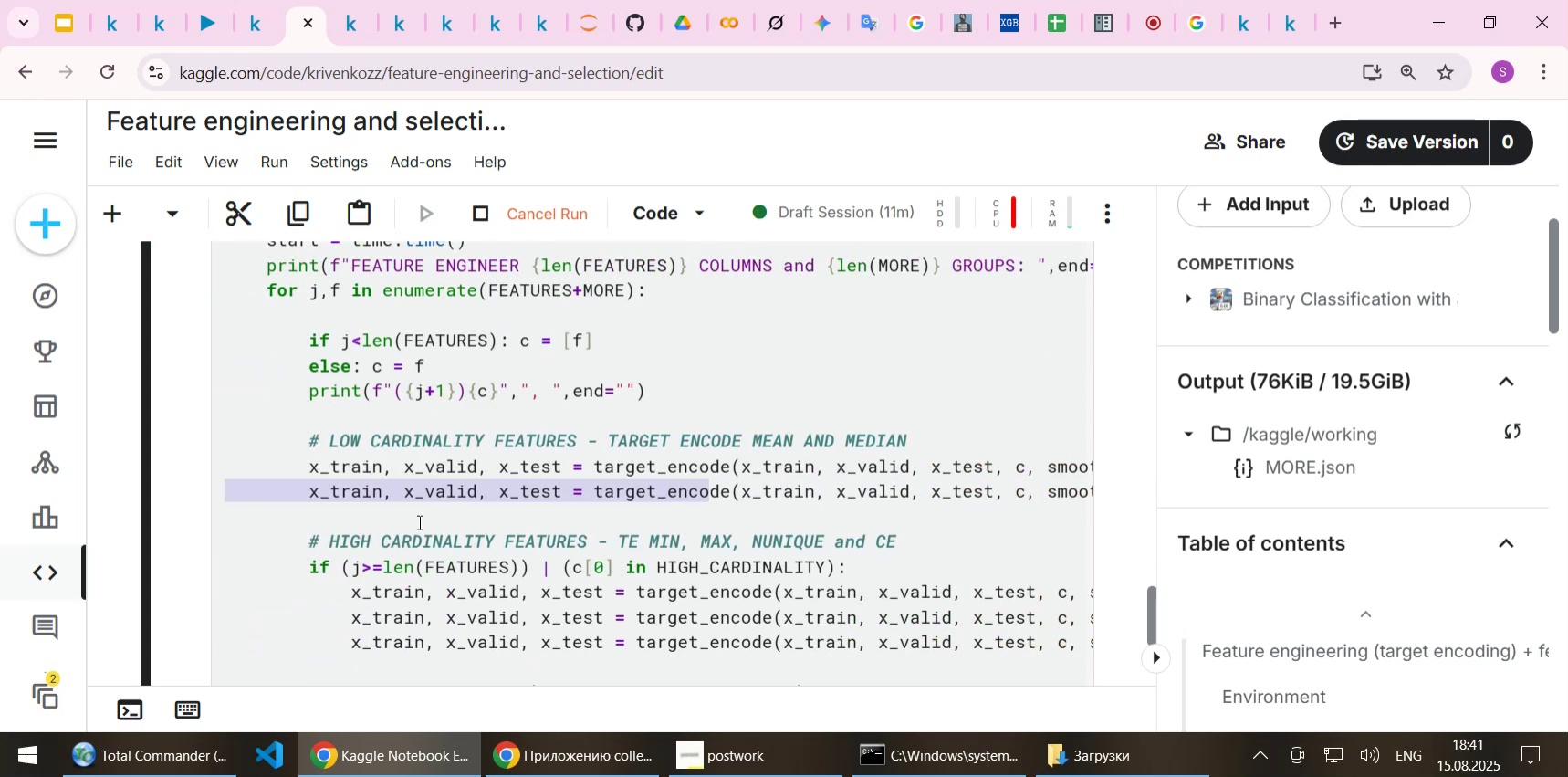 
left_click([418, 521])
 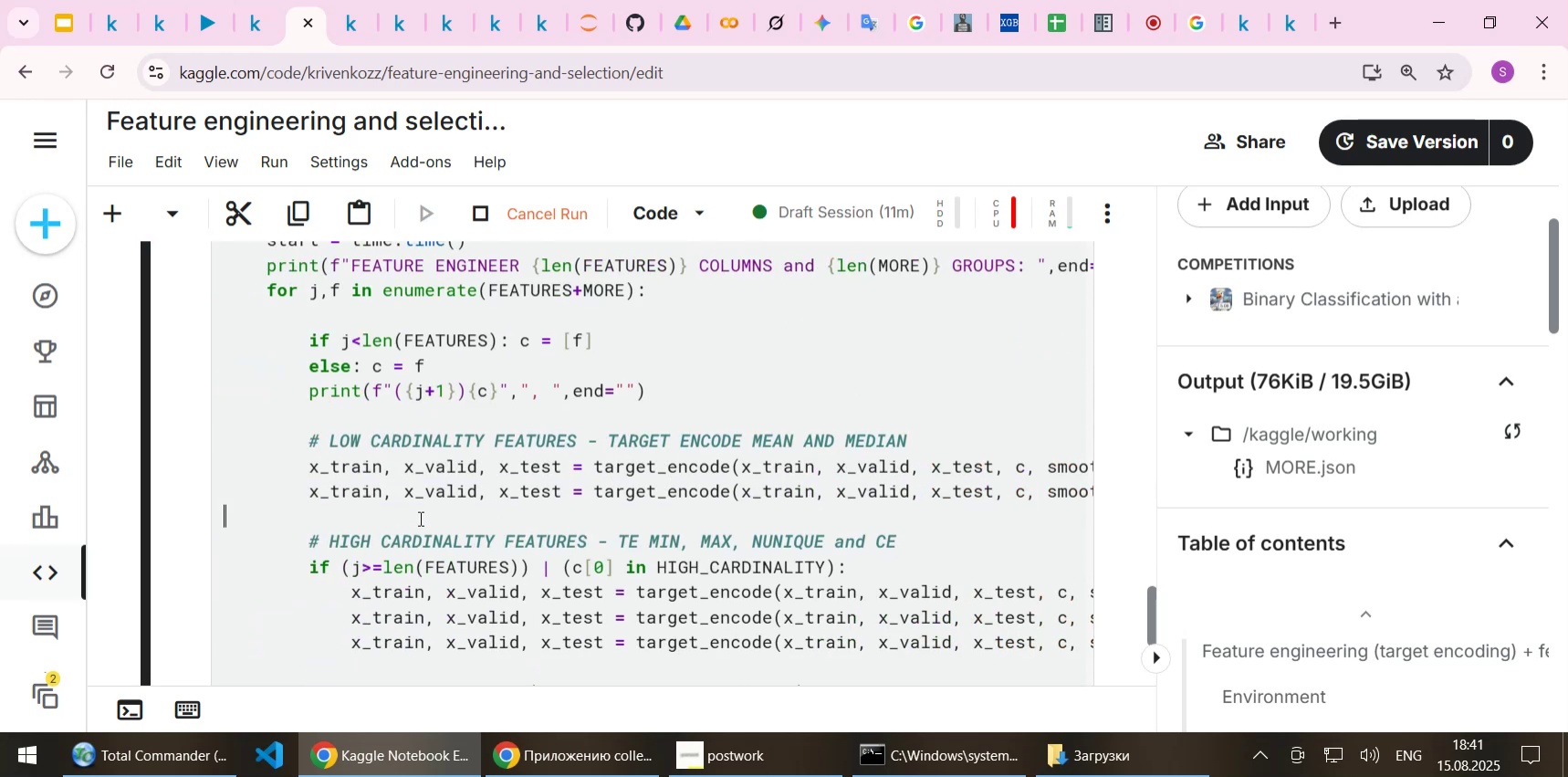 
scroll: coordinate [419, 518], scroll_direction: down, amount: 1.0
 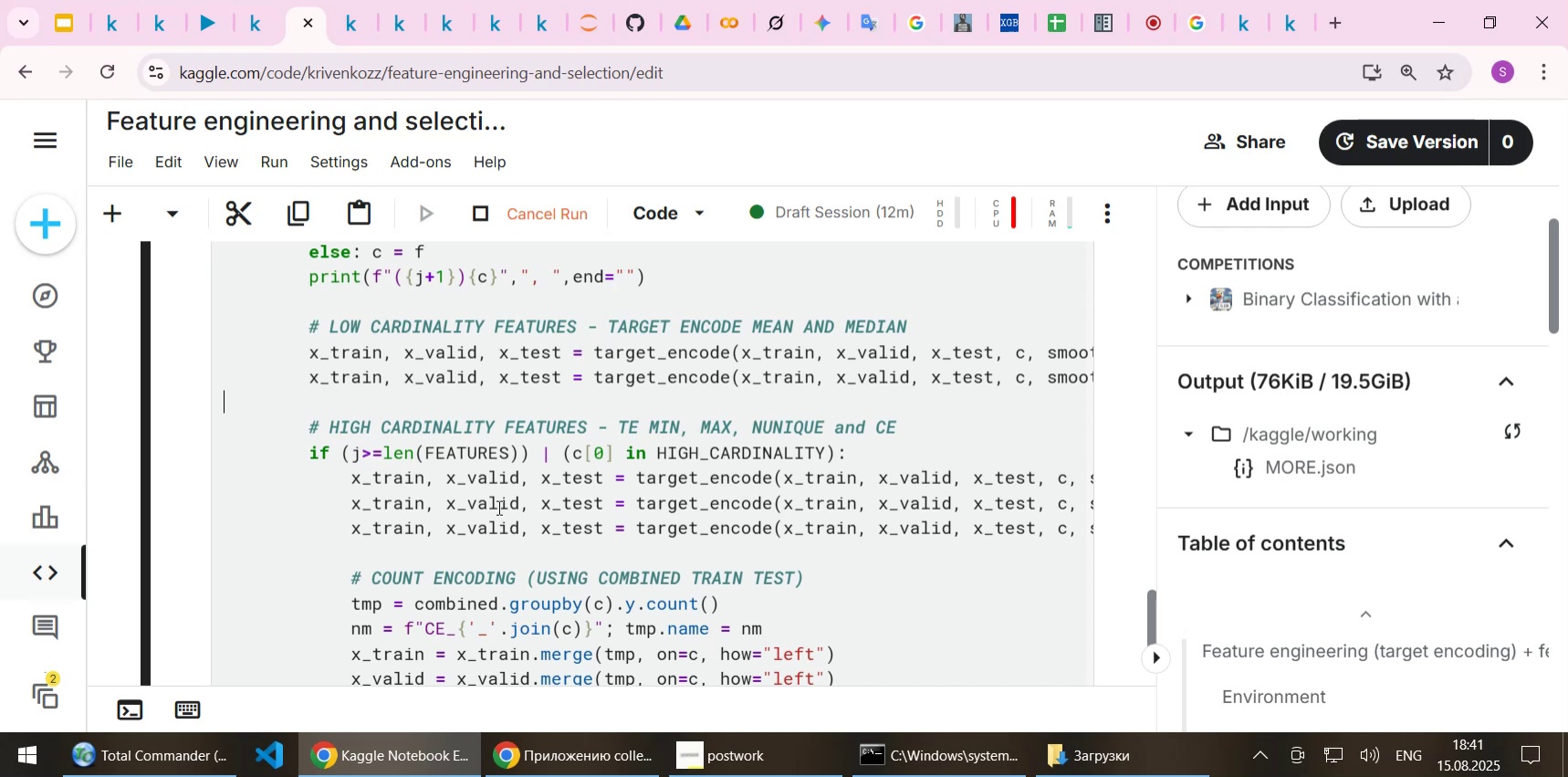 
left_click_drag(start_coordinate=[623, 497], to_coordinate=[1132, 500])
 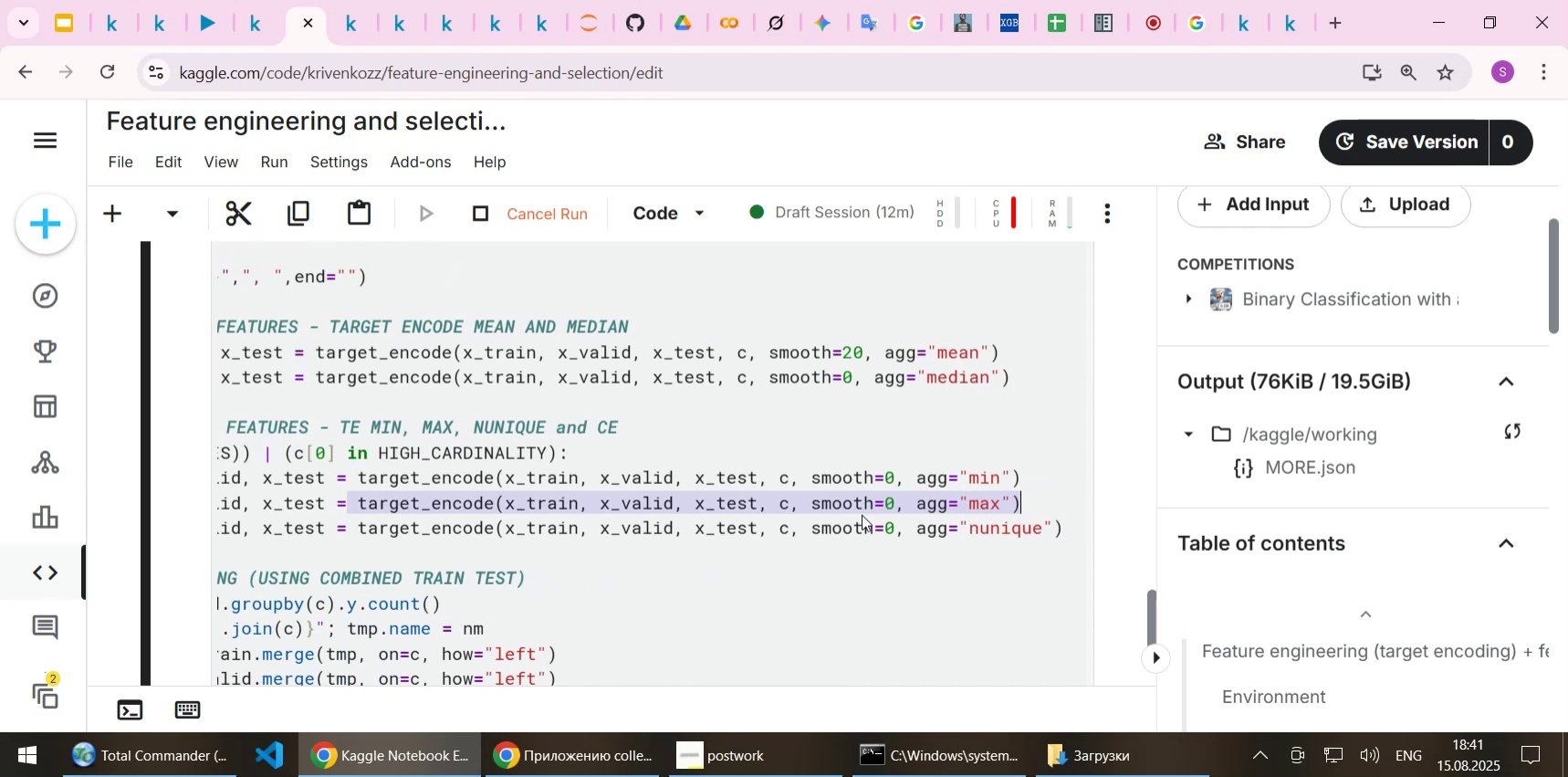 
left_click([862, 514])
 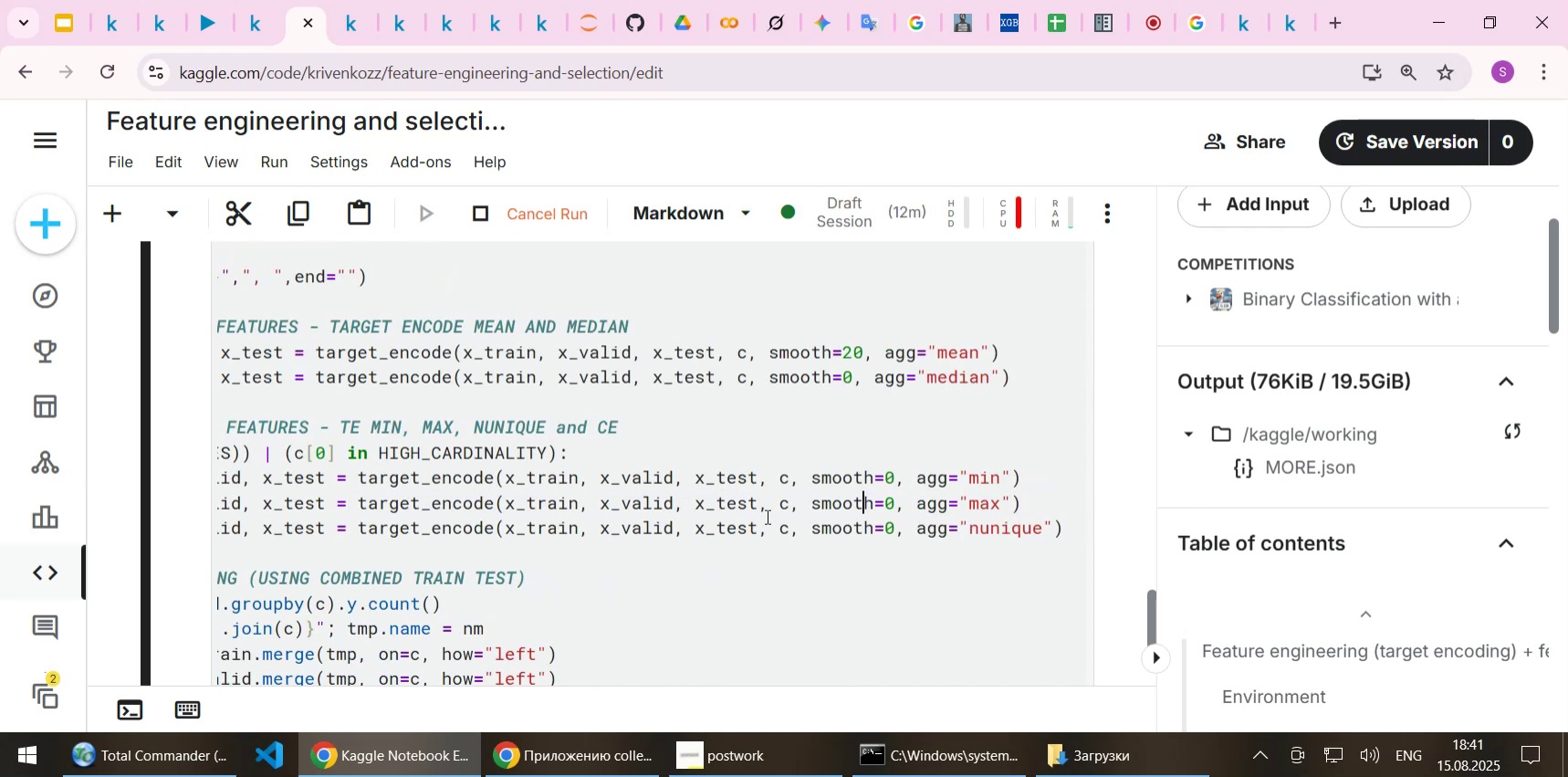 
left_click([749, 516])
 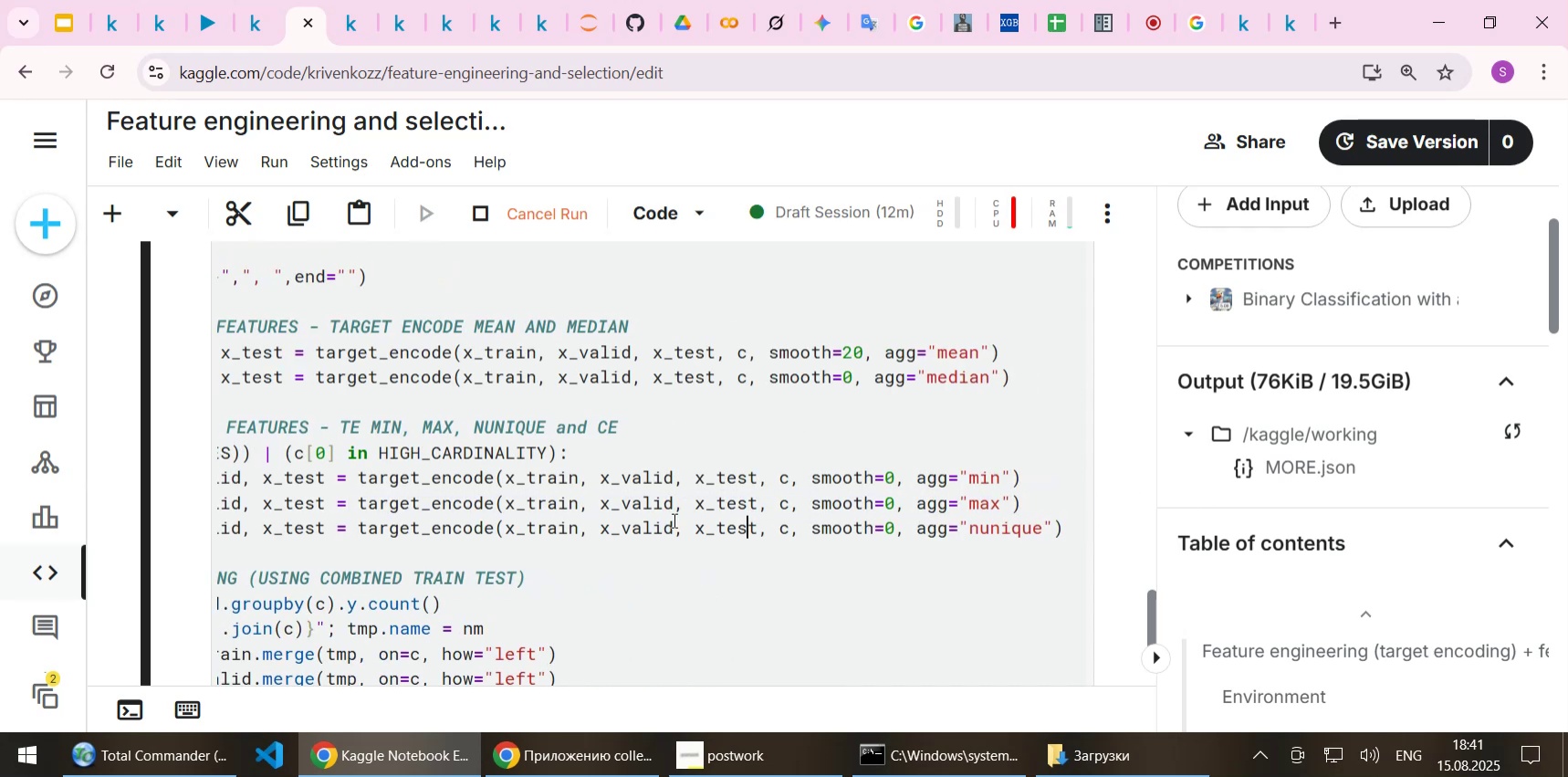 
left_click_drag(start_coordinate=[663, 520], to_coordinate=[28, 522])
 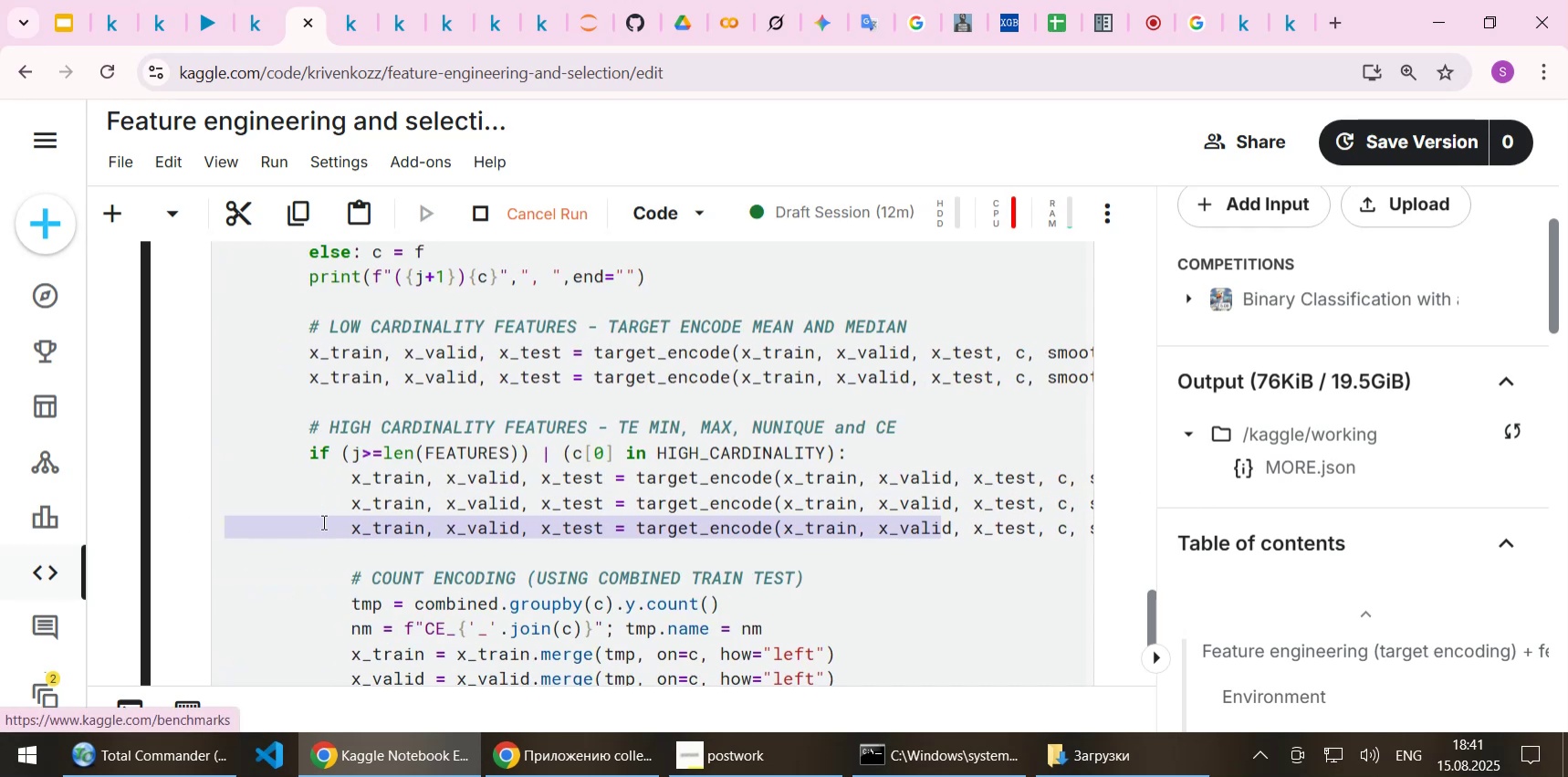 
scroll: coordinate [322, 521], scroll_direction: down, amount: 2.0
 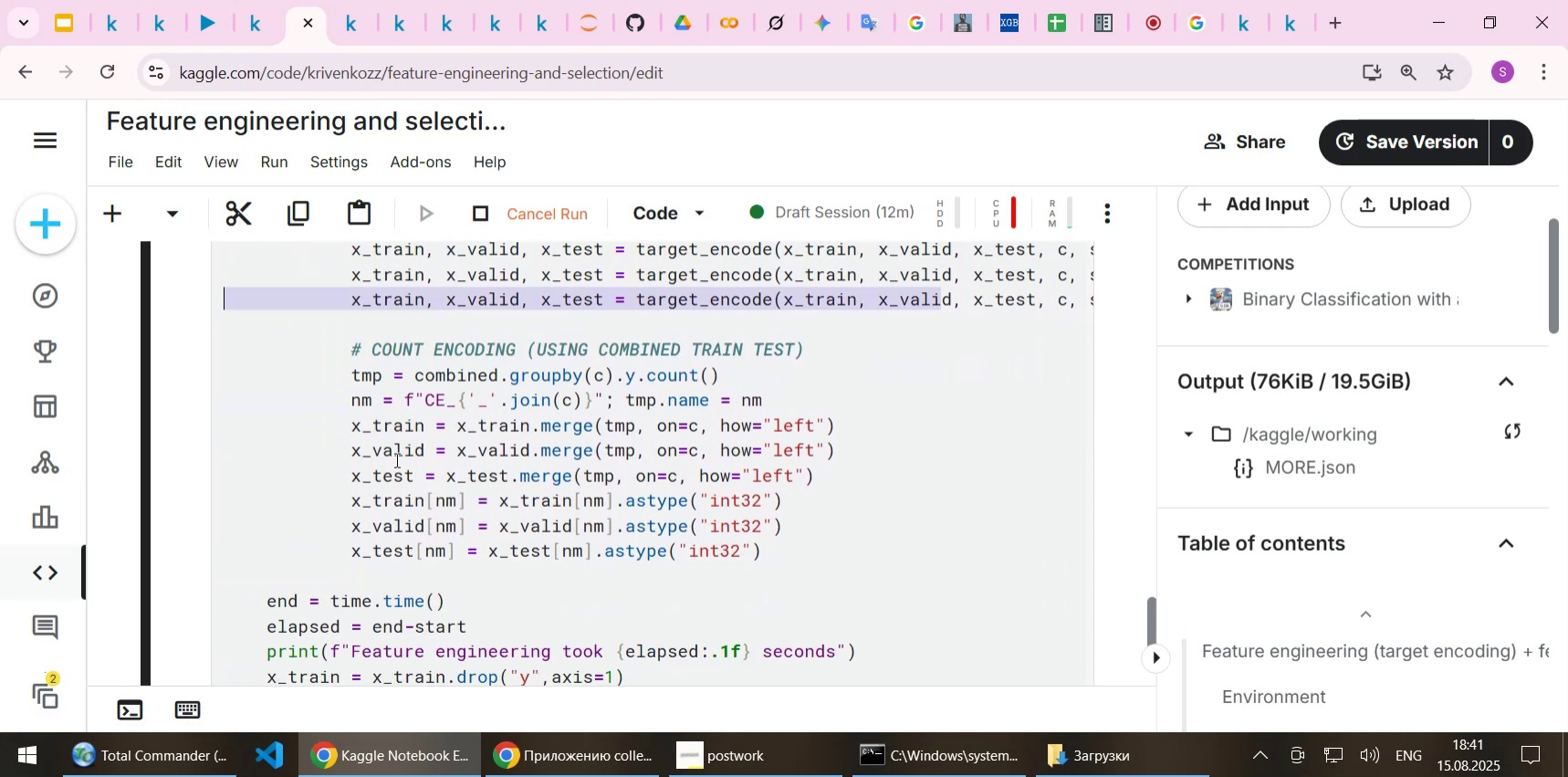 
left_click([395, 459])
 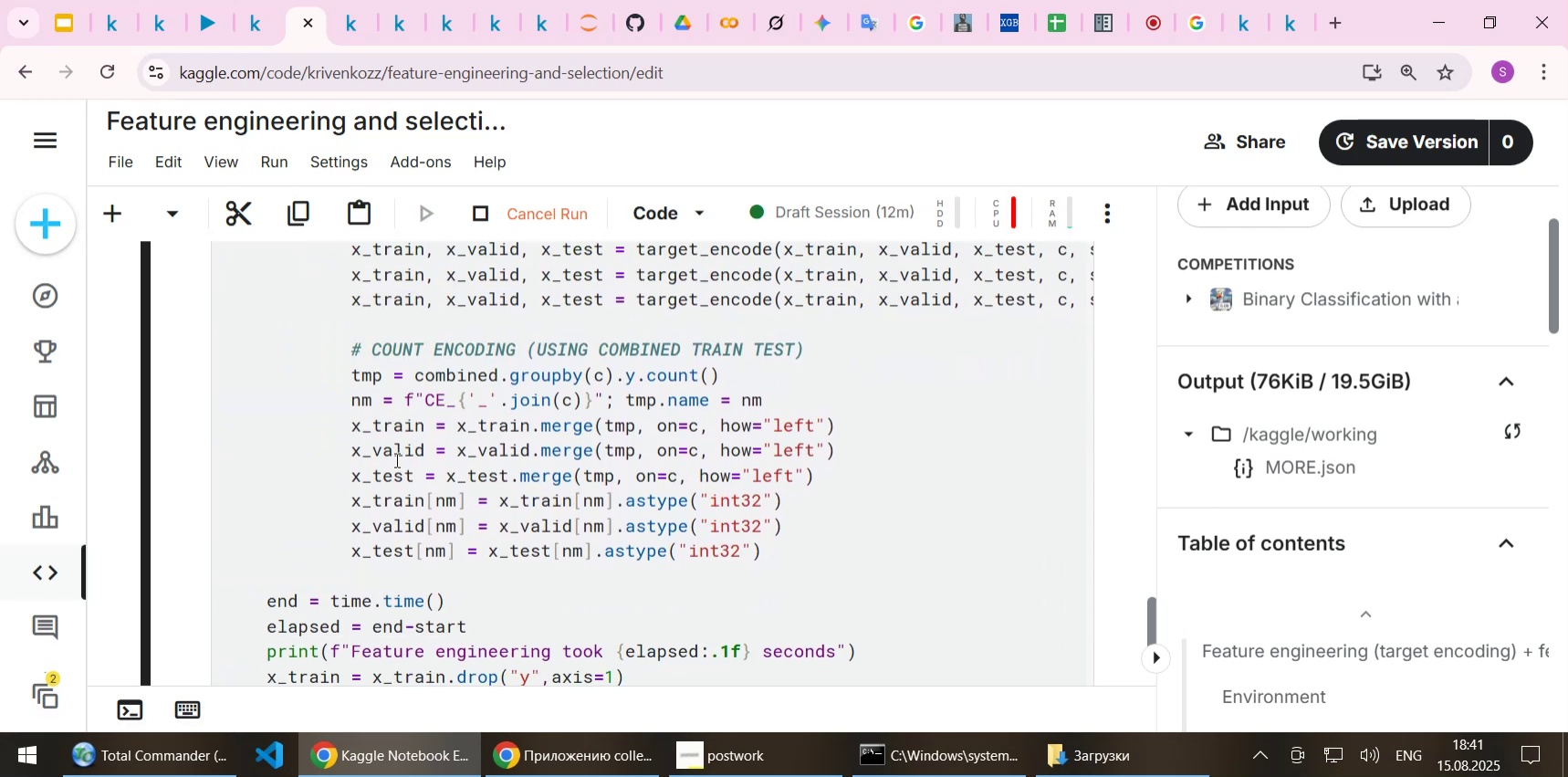 
scroll: coordinate [395, 459], scroll_direction: up, amount: 1.0
 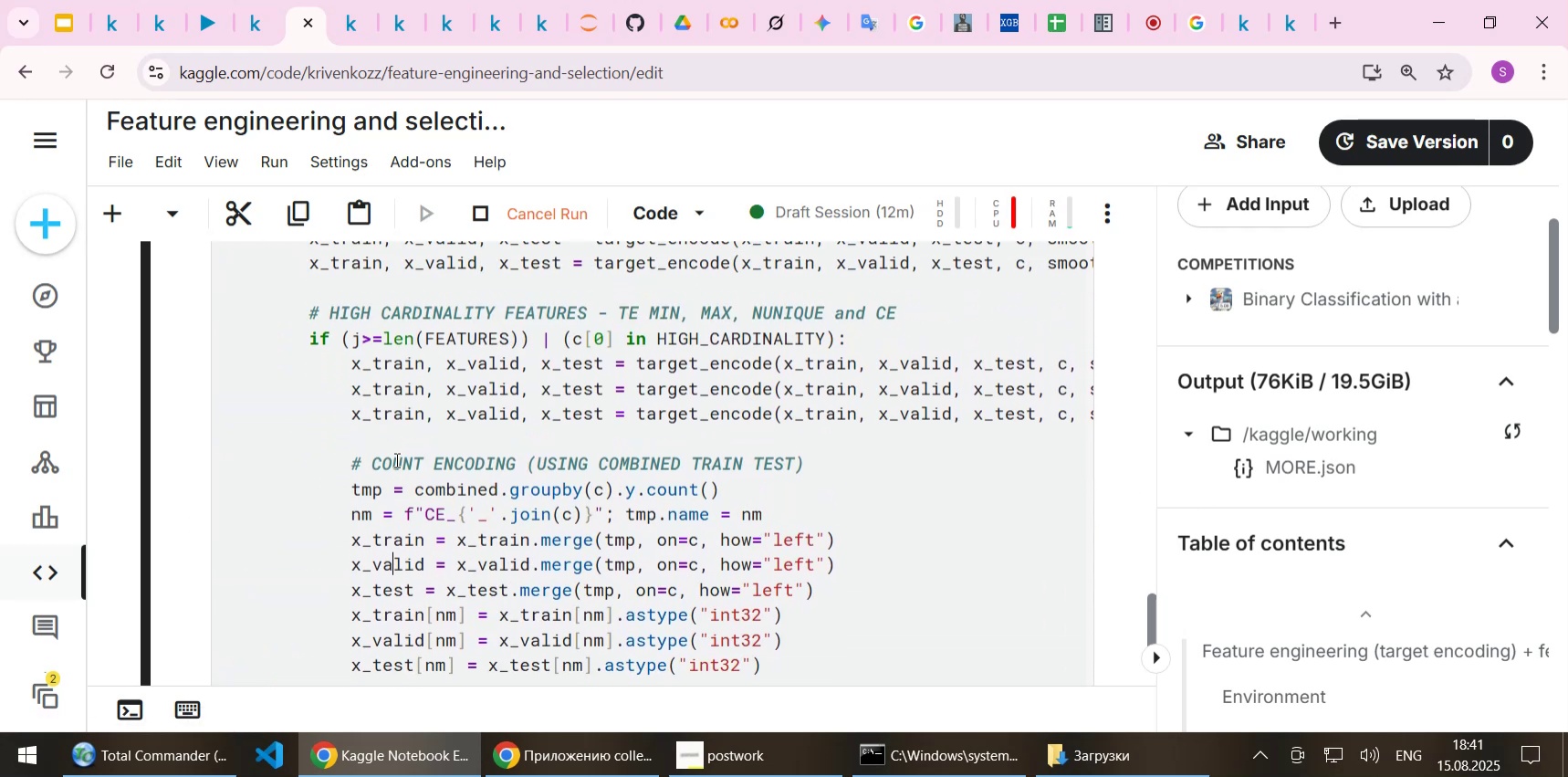 
scroll: coordinate [395, 459], scroll_direction: down, amount: 1.0
 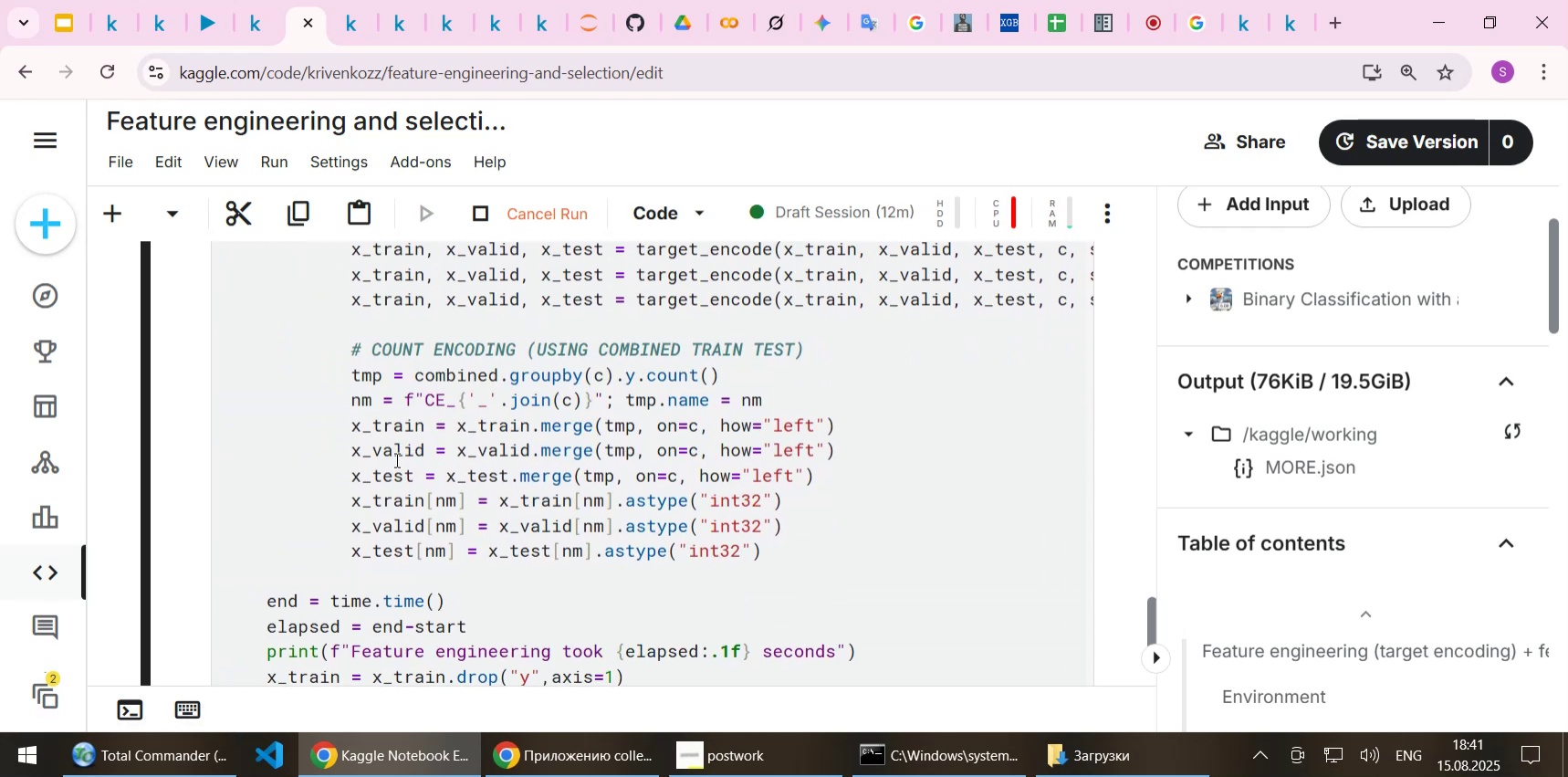 
scroll: coordinate [395, 459], scroll_direction: up, amount: 1.0
 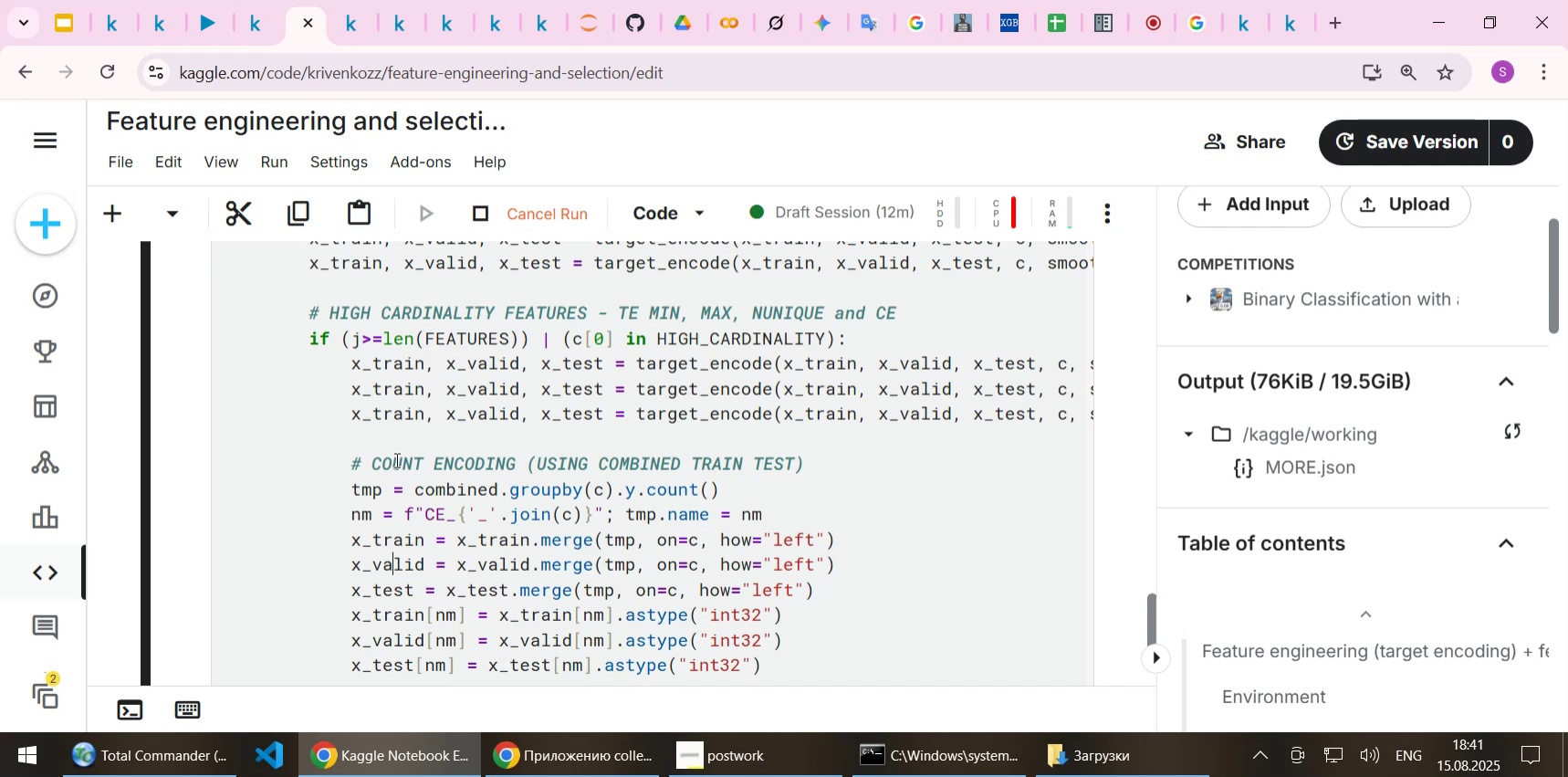 
wait(5.74)
 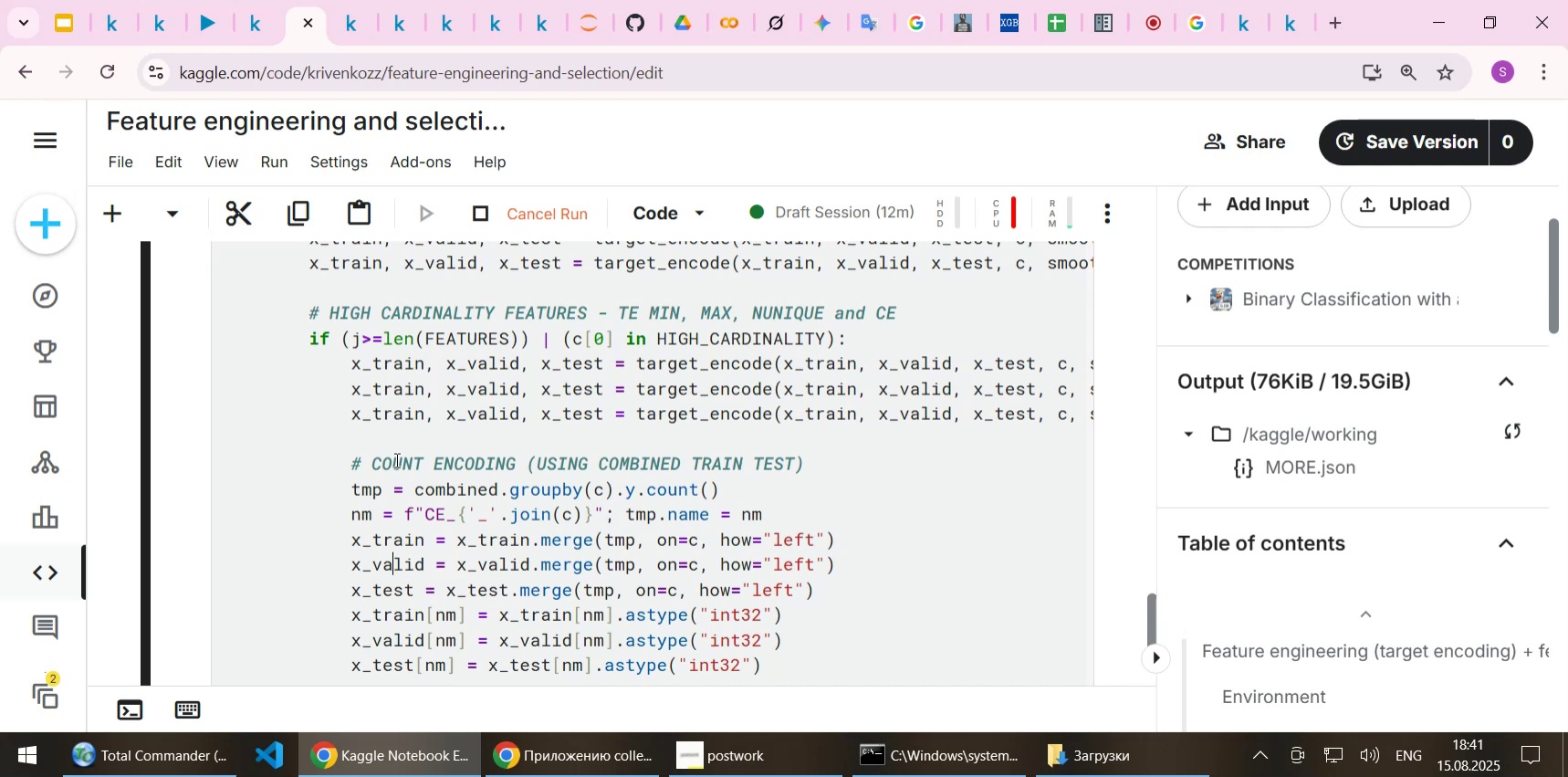 
scroll: coordinate [395, 436], scroll_direction: up, amount: 9.0
 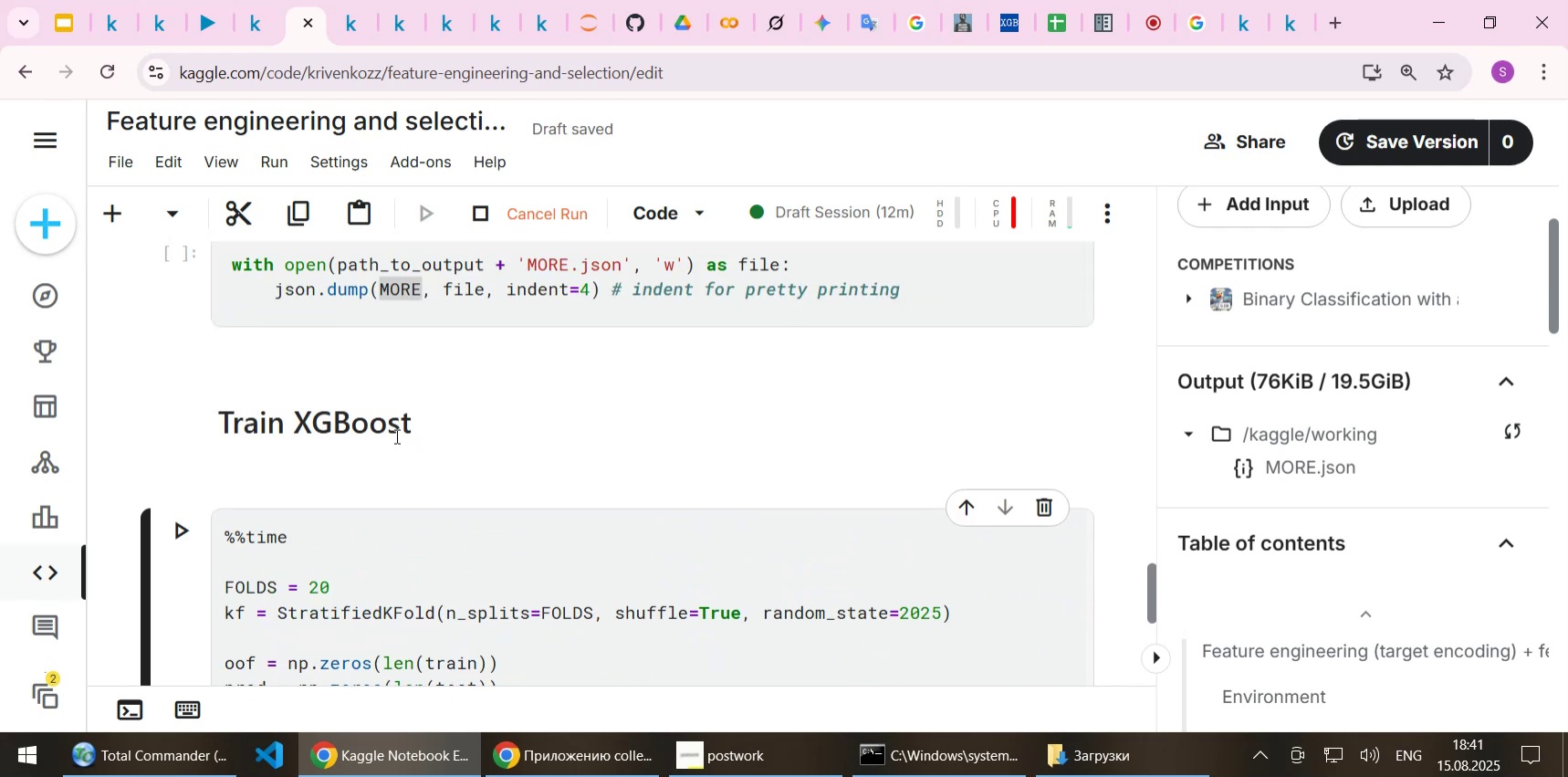 
scroll: coordinate [594, 524], scroll_direction: down, amount: 12.0
 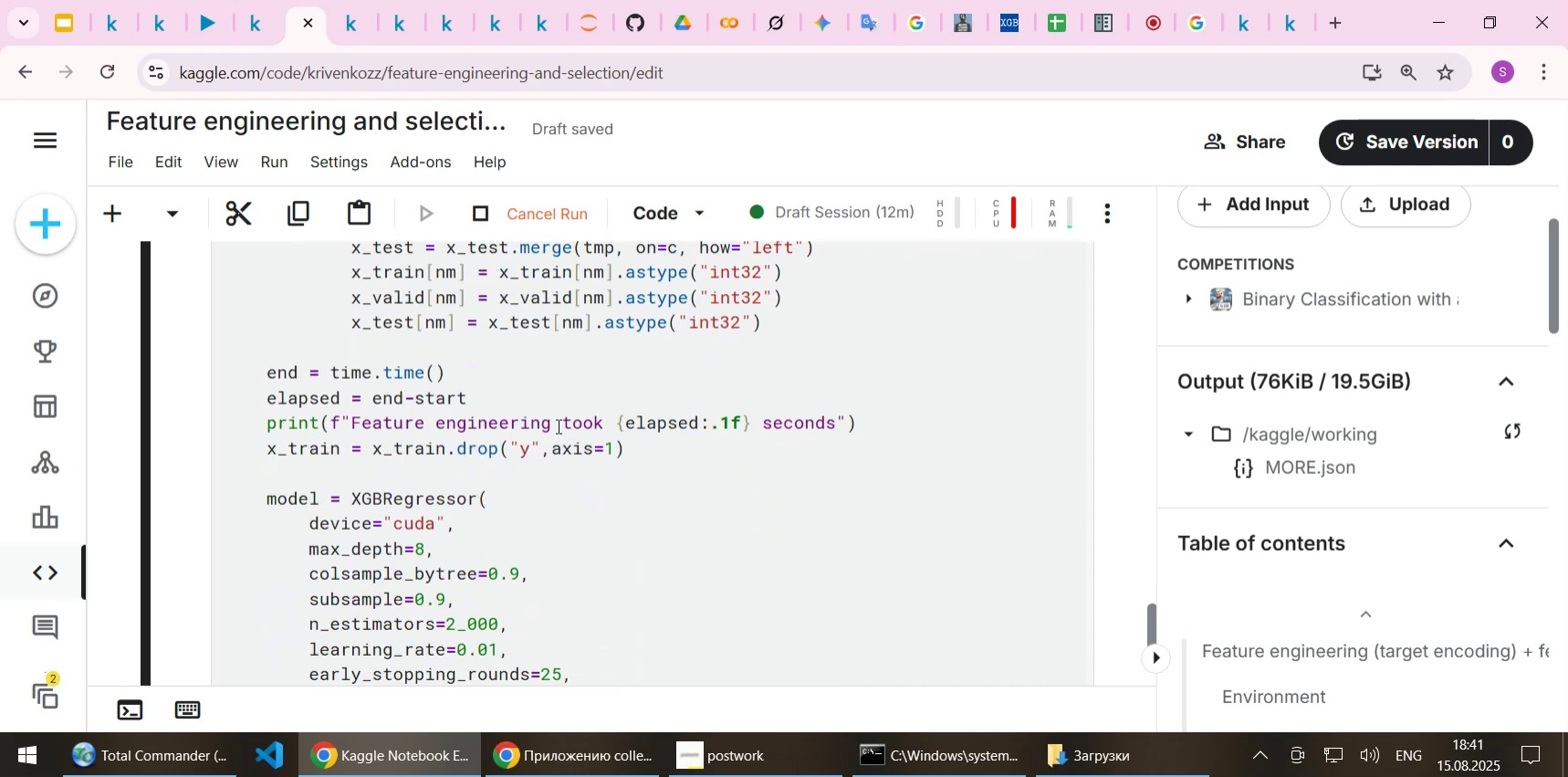 
left_click([557, 425])
 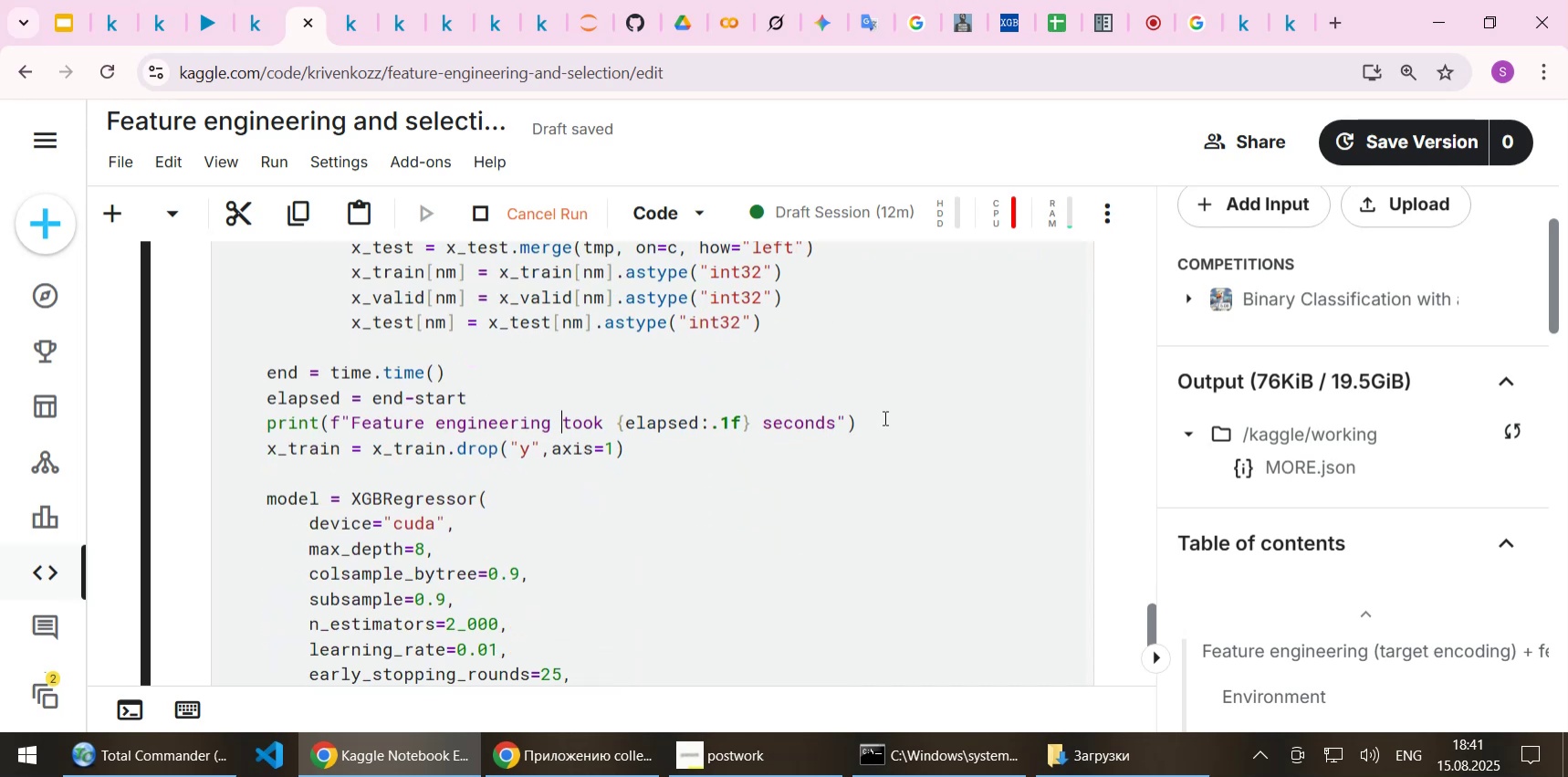 
left_click([886, 416])
 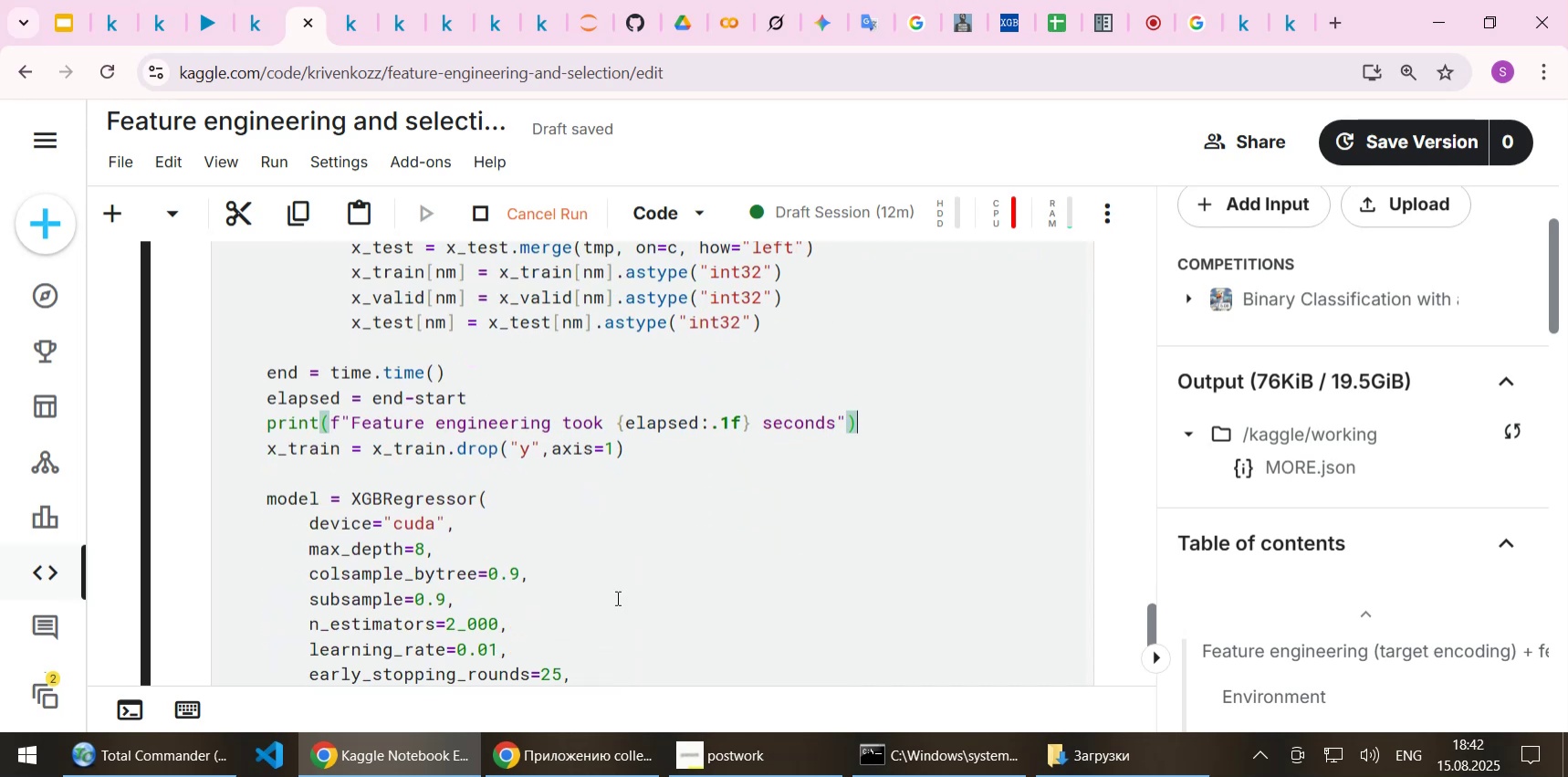 
scroll: coordinate [588, 506], scroll_direction: down, amount: 2.0
 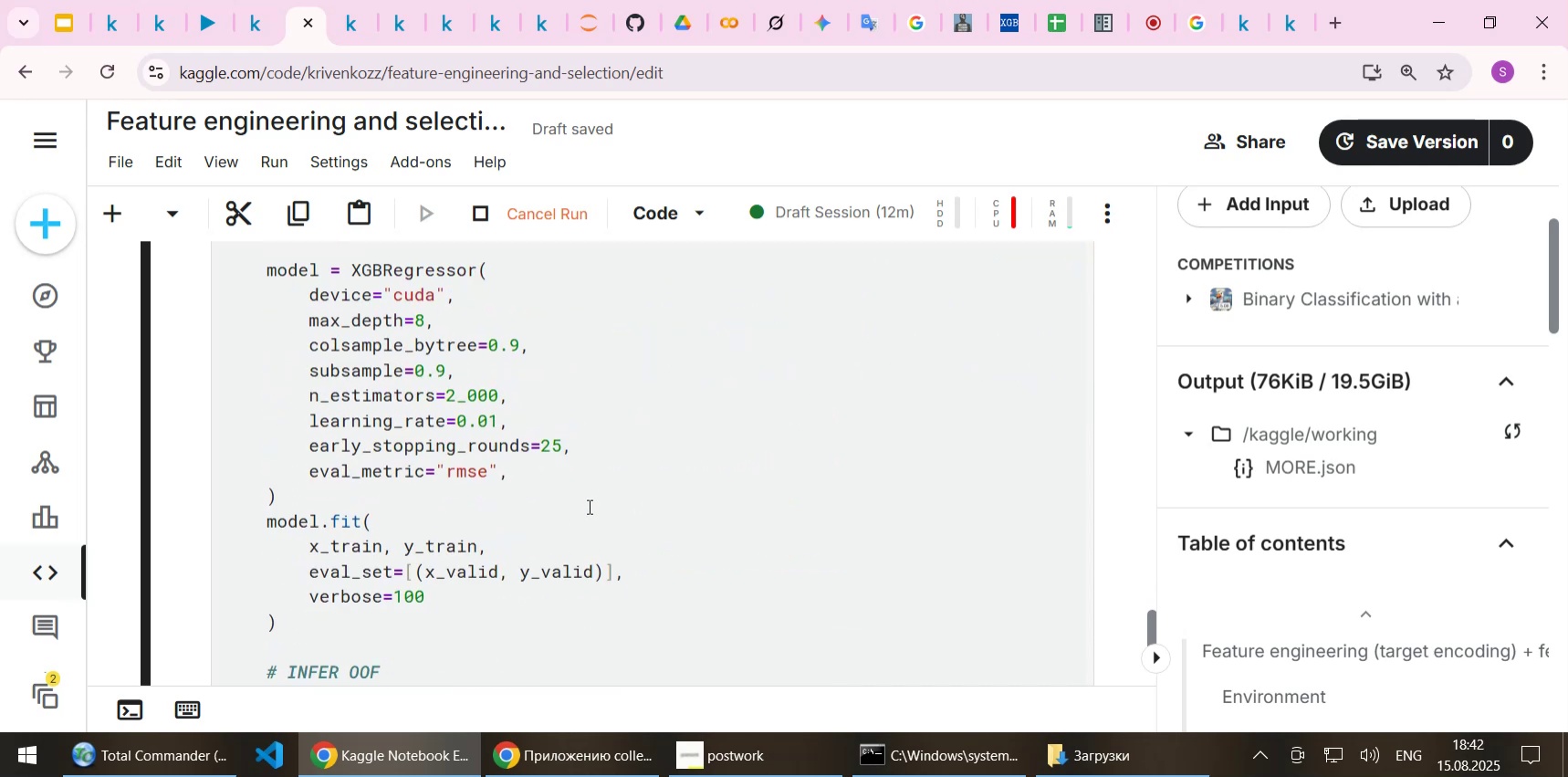 
scroll: coordinate [588, 506], scroll_direction: up, amount: 1.0
 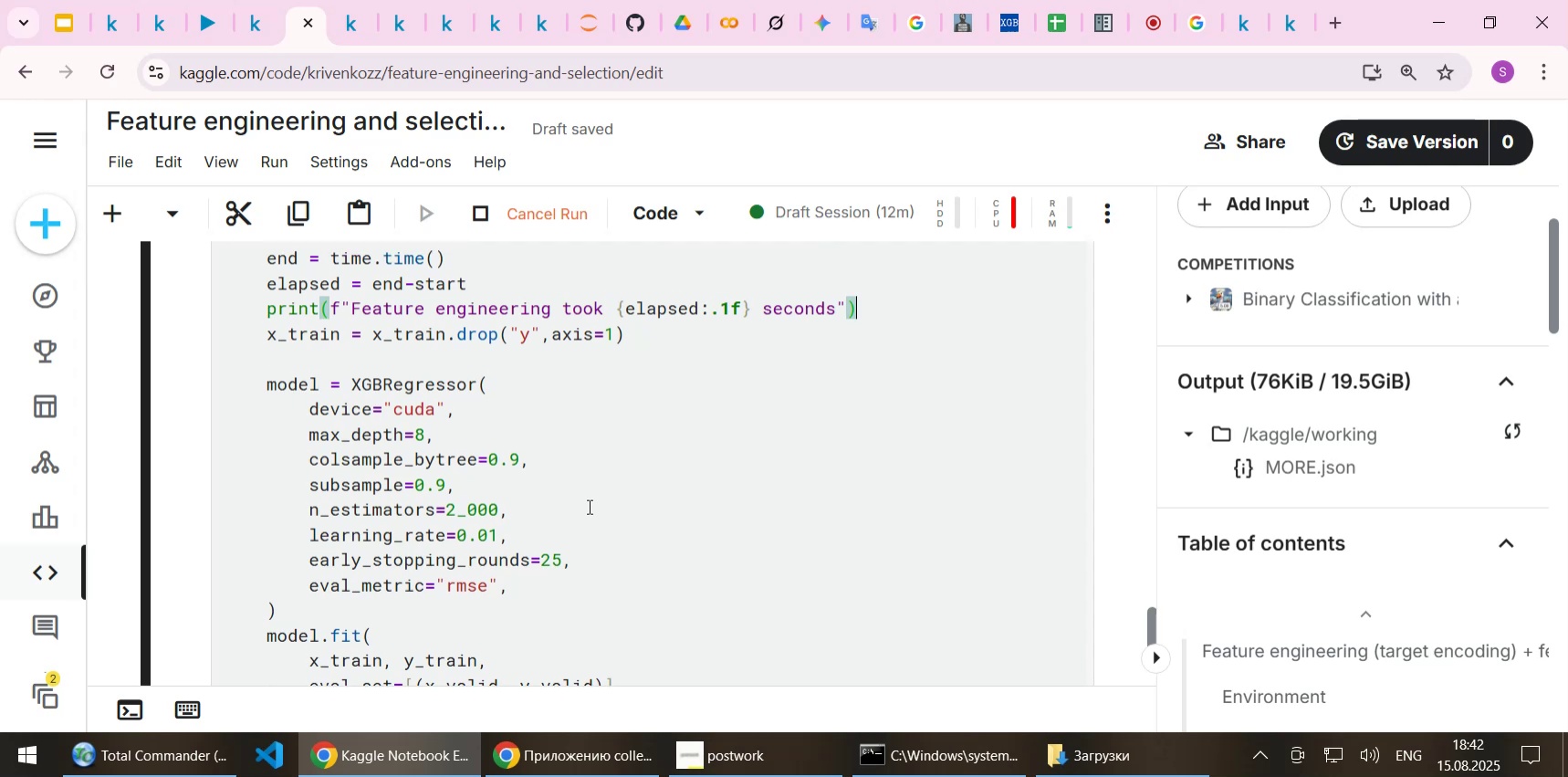 
scroll: coordinate [588, 506], scroll_direction: down, amount: 1.0
 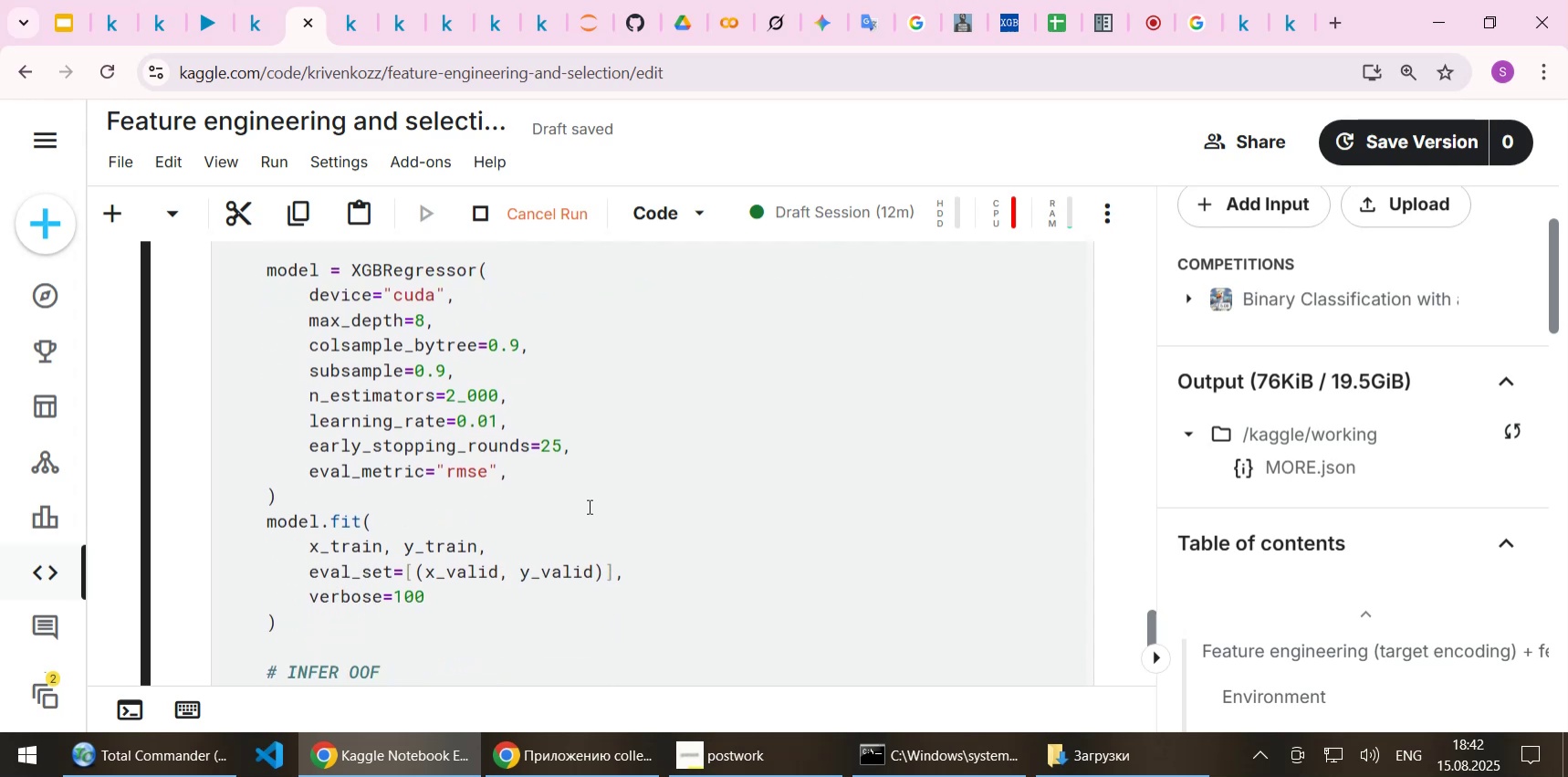 
scroll: coordinate [588, 506], scroll_direction: up, amount: 20.0
 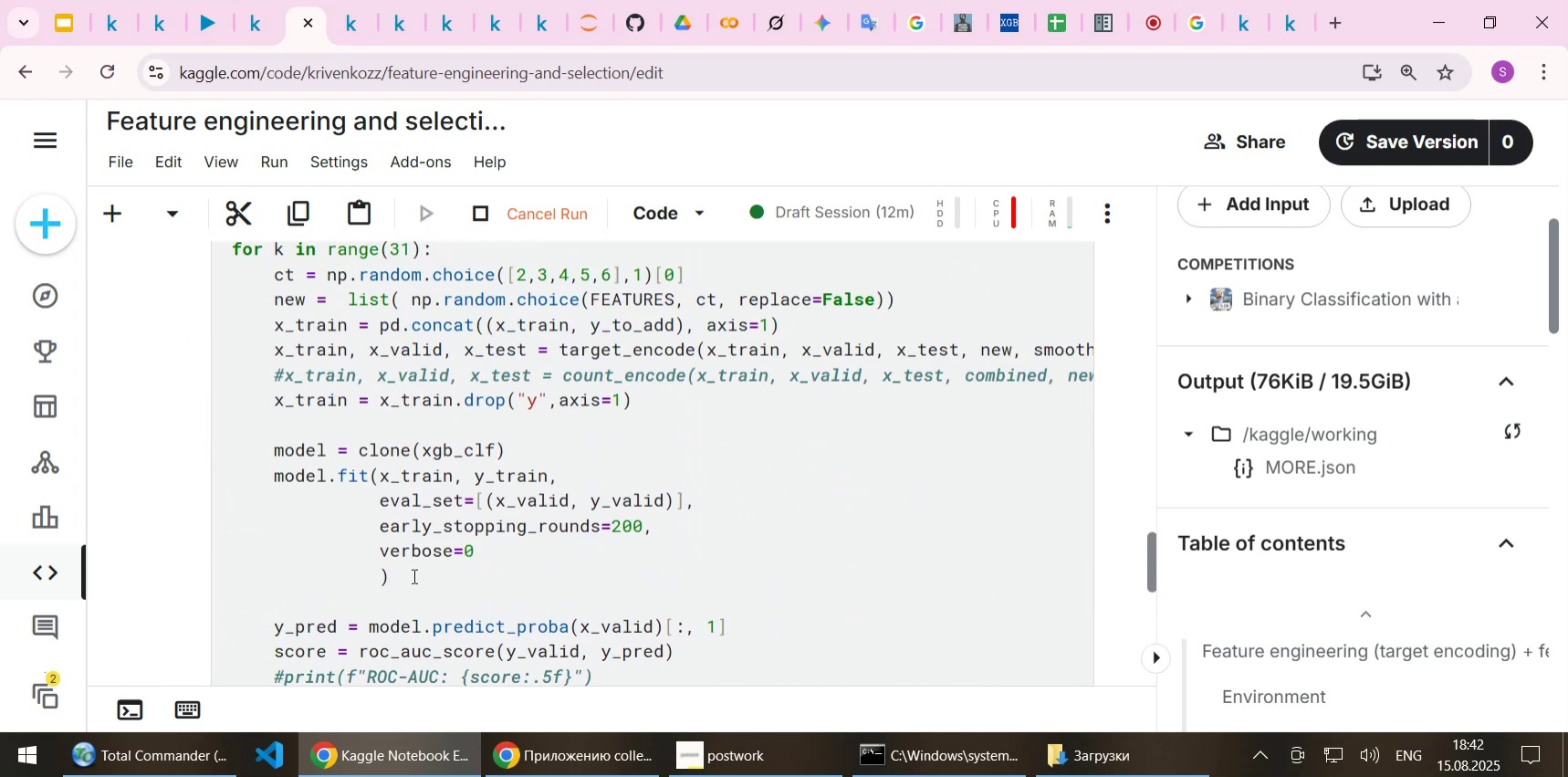 
left_click_drag(start_coordinate=[407, 574], to_coordinate=[162, 452])
 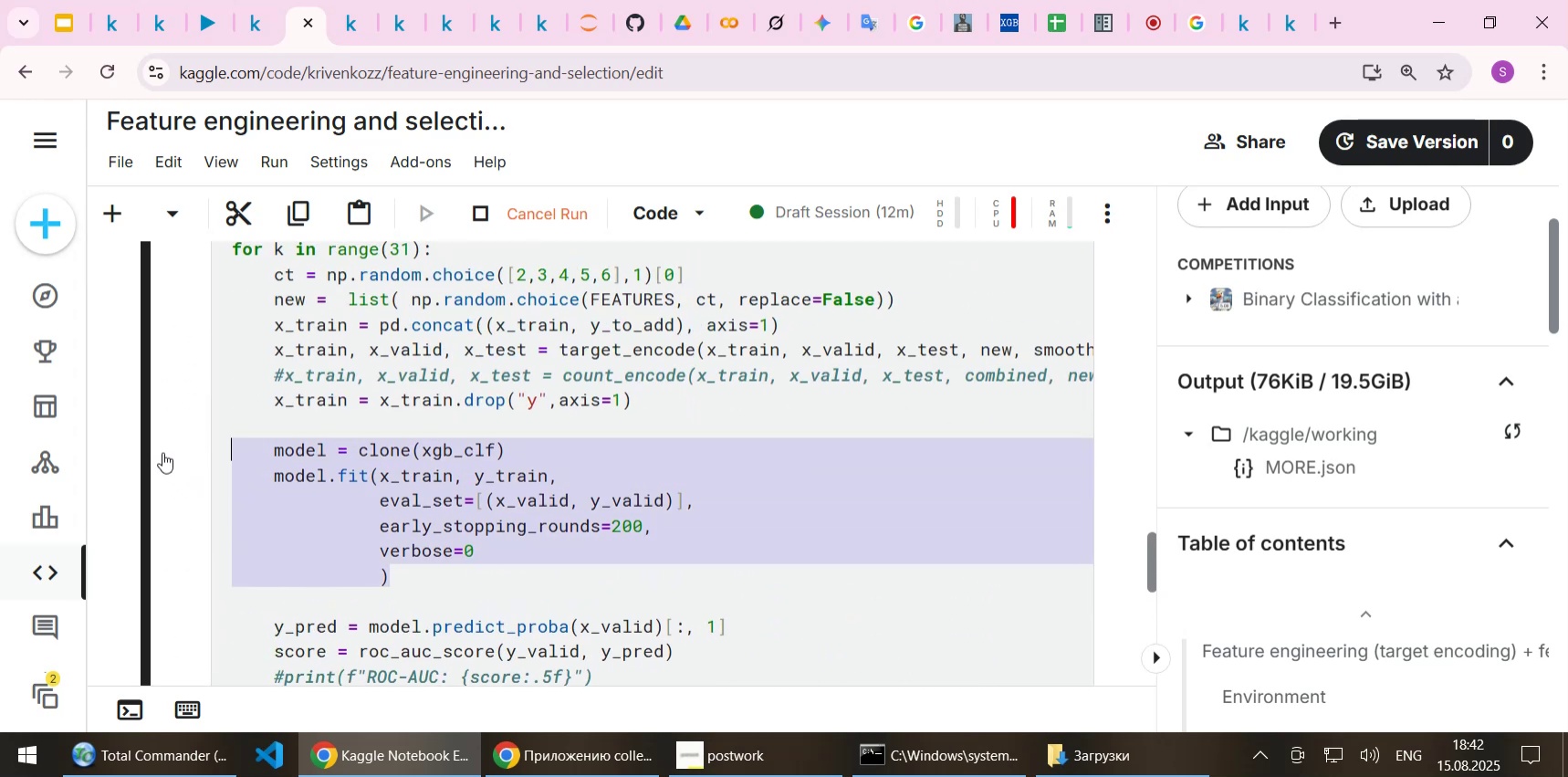 
key(Control+C)
 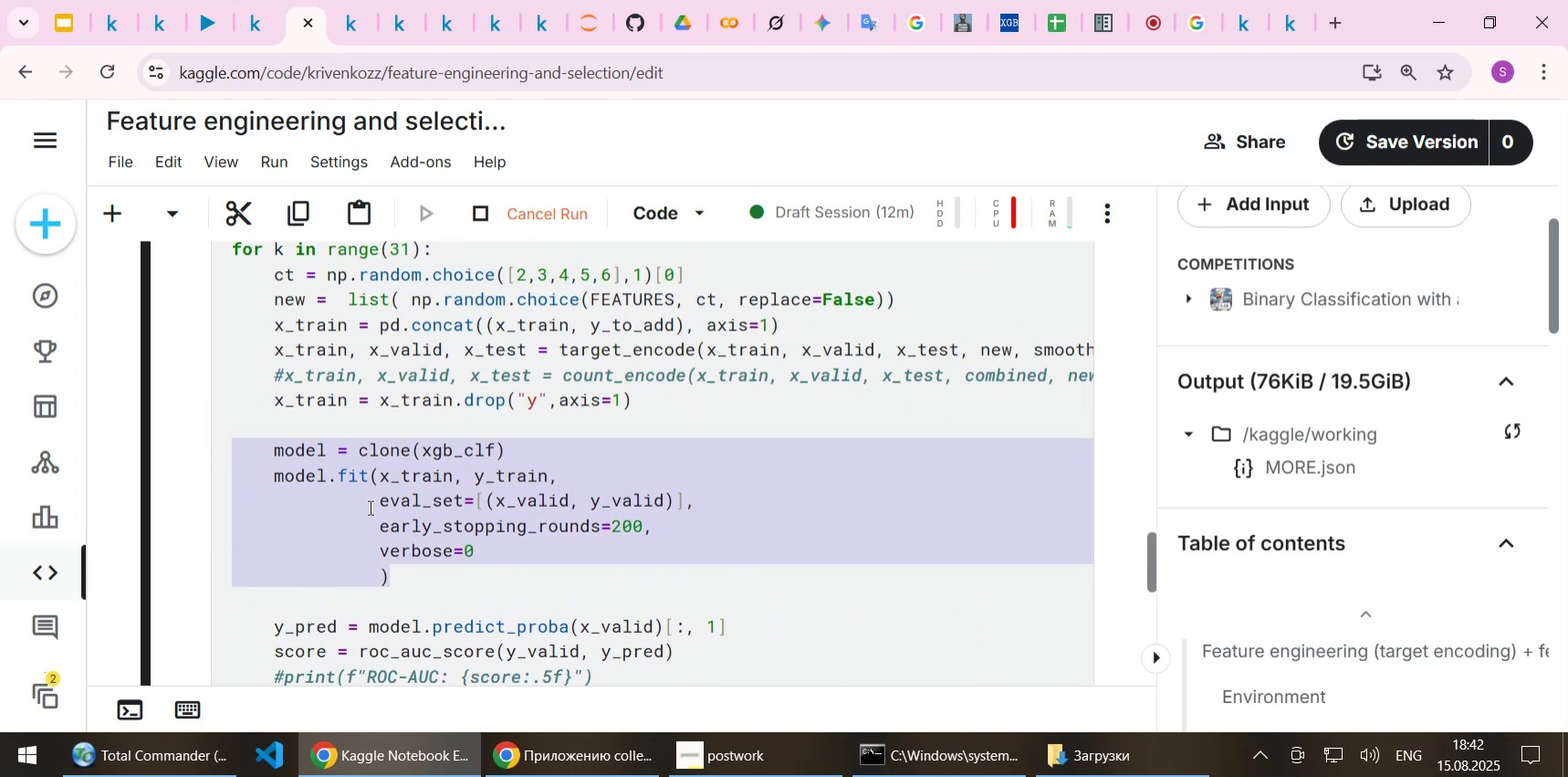 
scroll: coordinate [369, 507], scroll_direction: down, amount: 21.0
 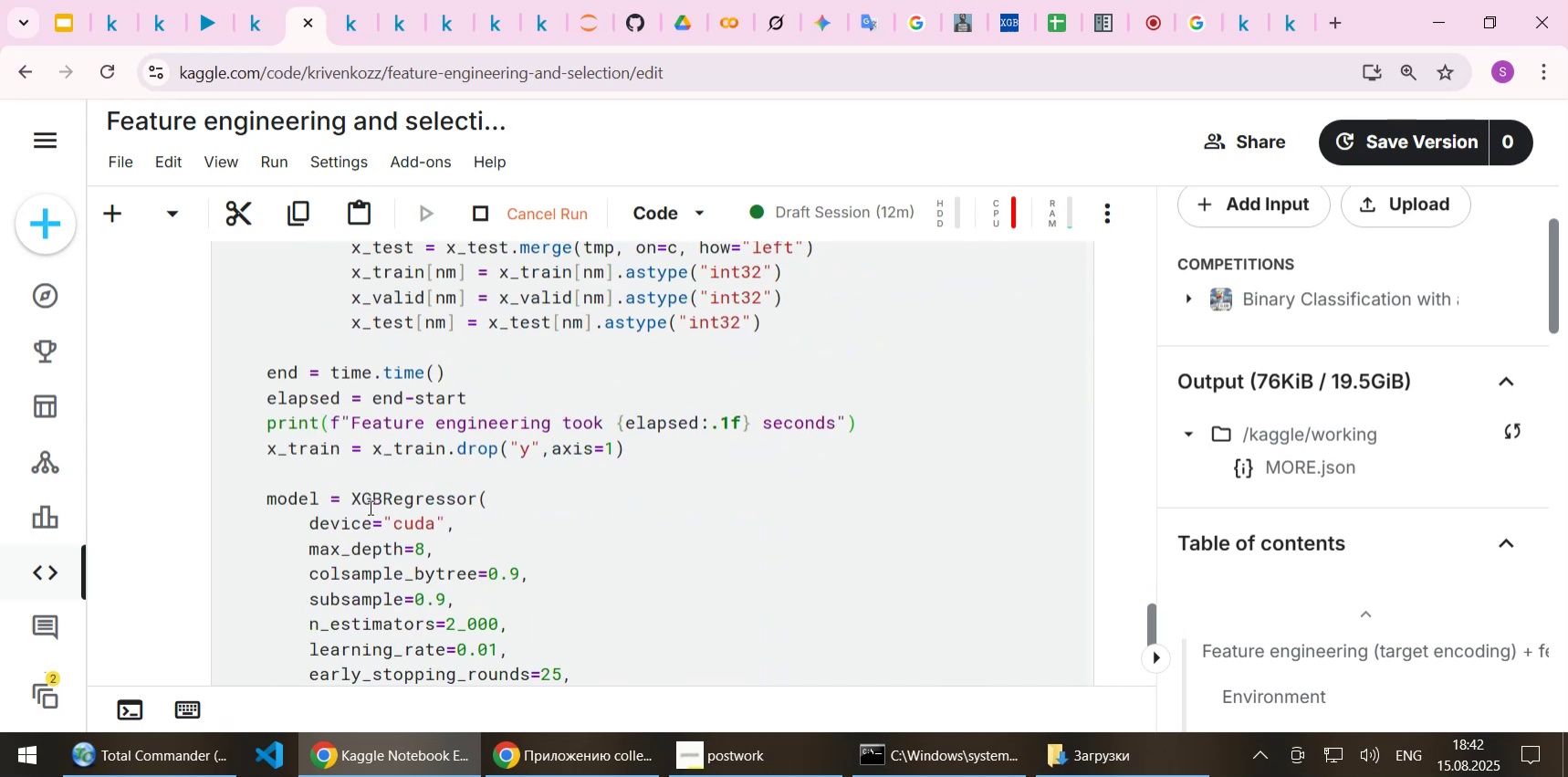 
scroll: coordinate [369, 507], scroll_direction: none, amount: 0.0
 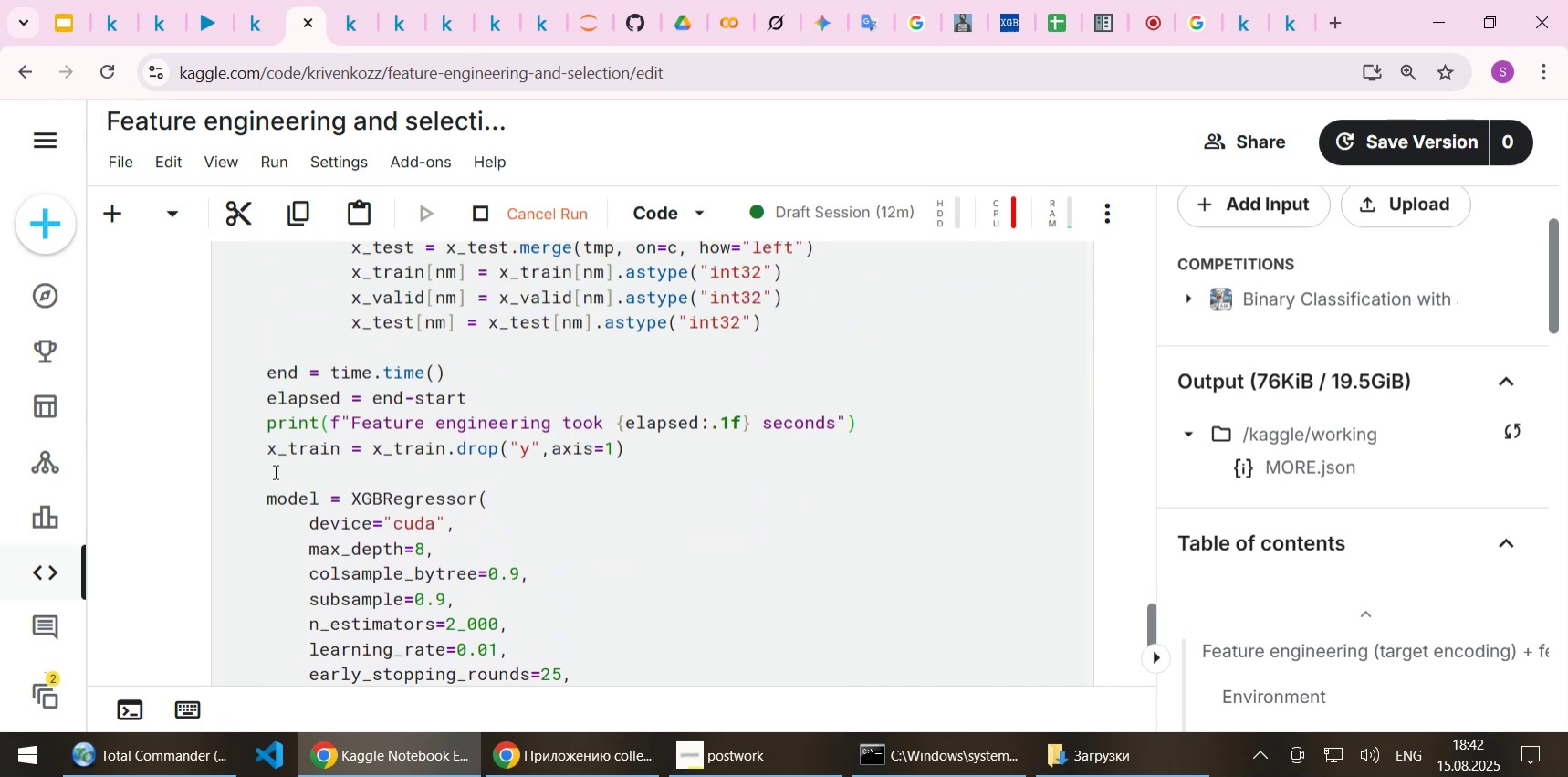 
left_click([263, 475])
 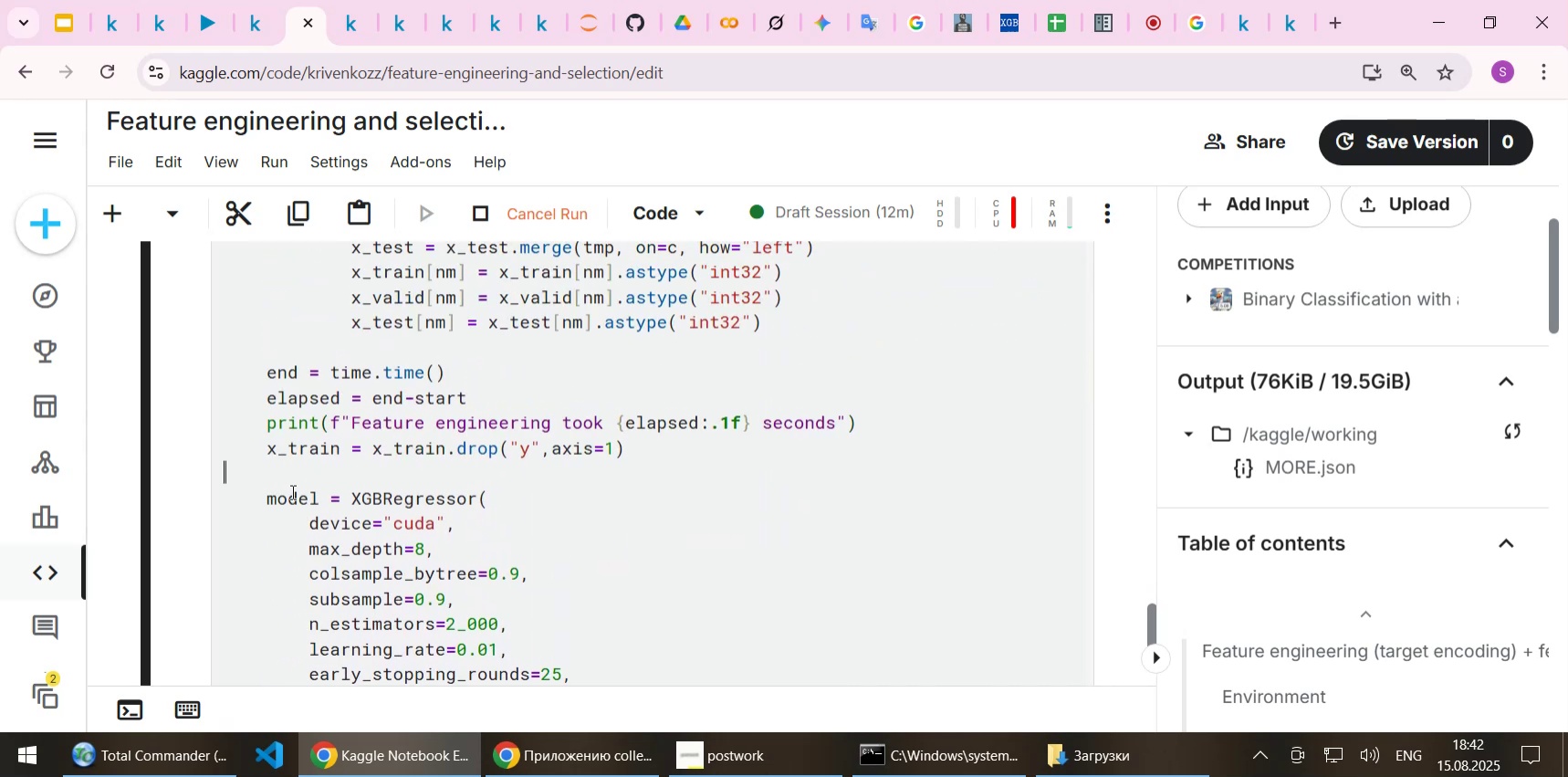 
key(Enter)
 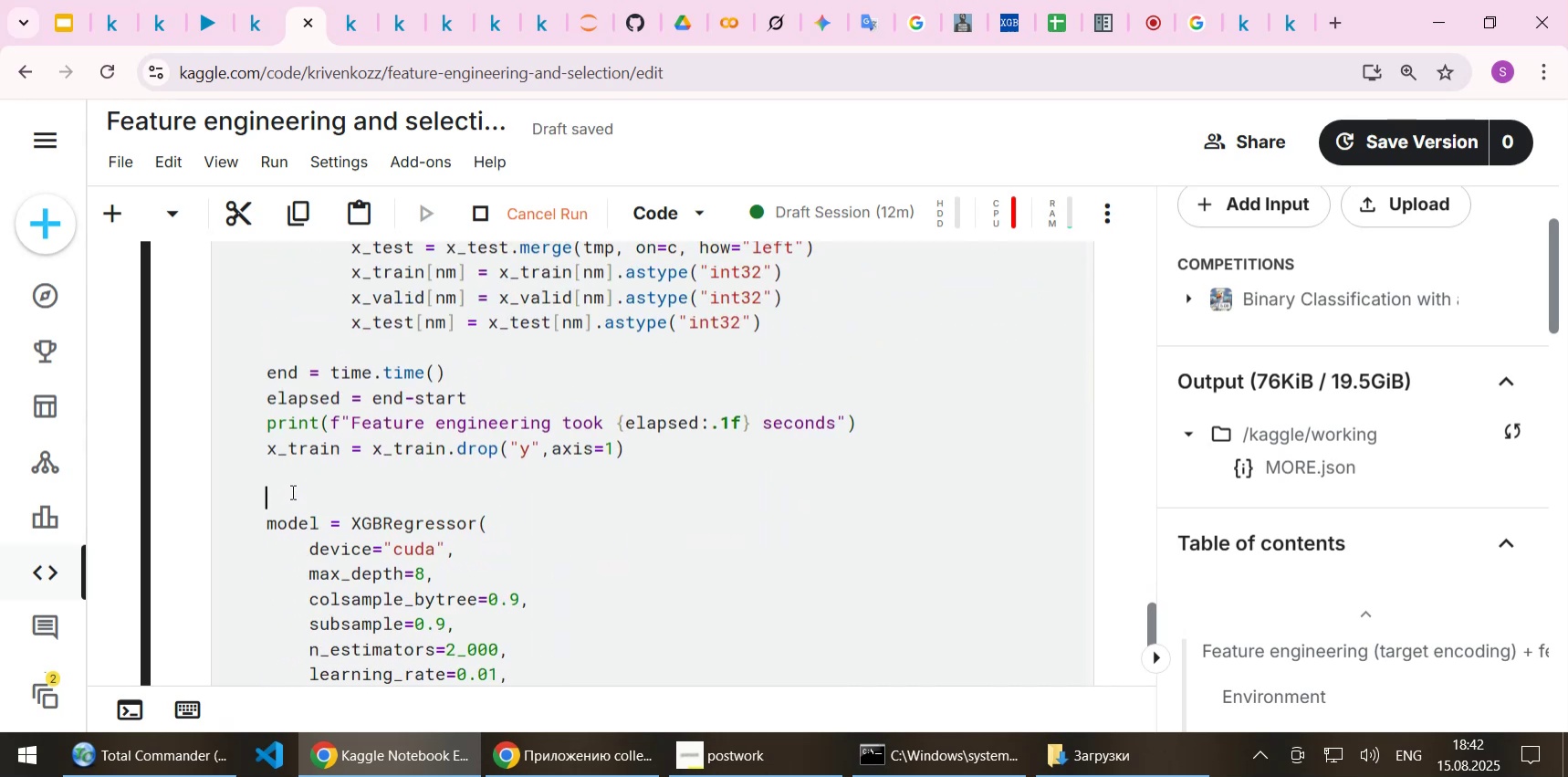 
key(Enter)
 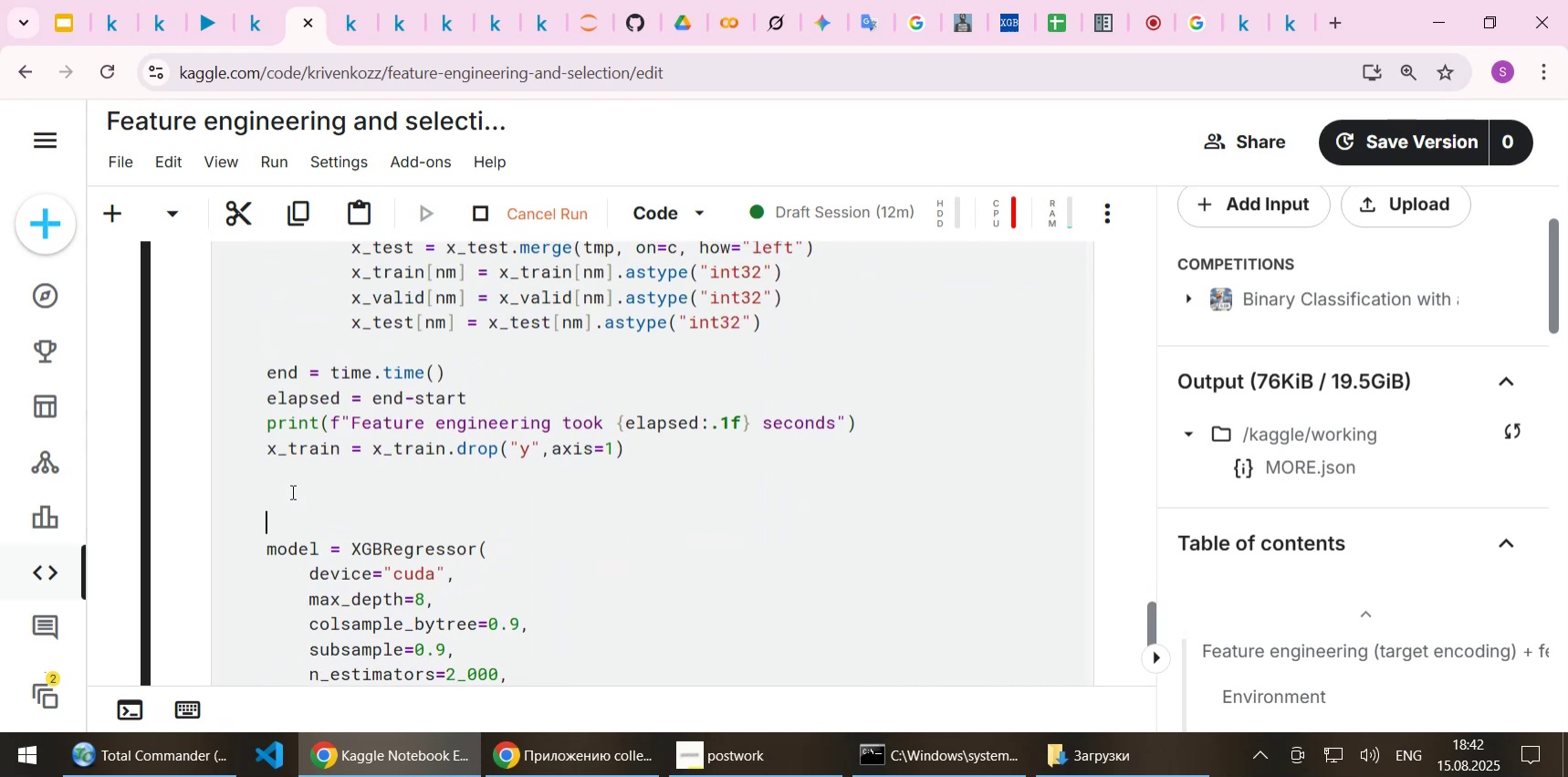 
key(ArrowUp)
 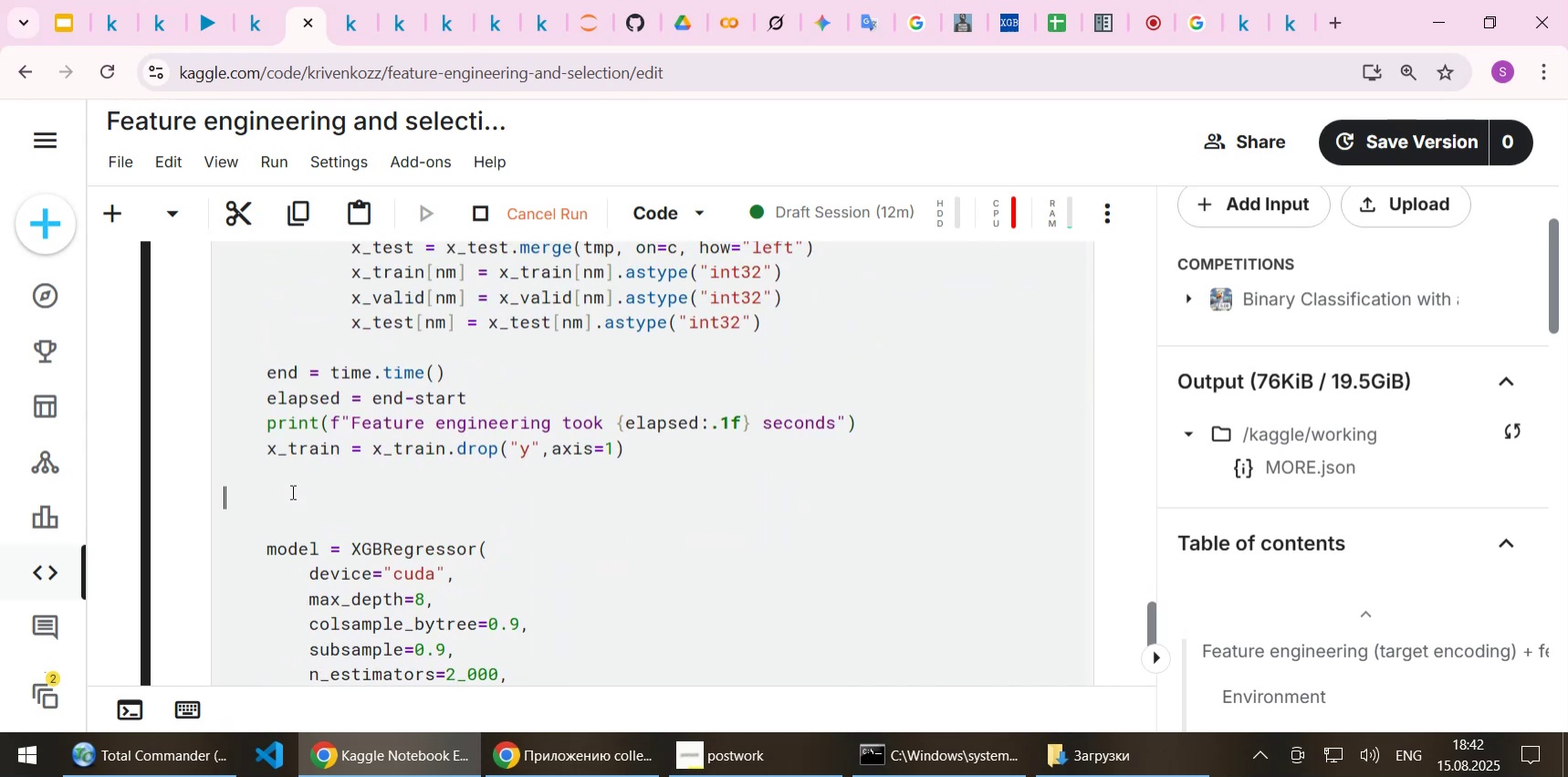 
key(Control+ControlLeft)
 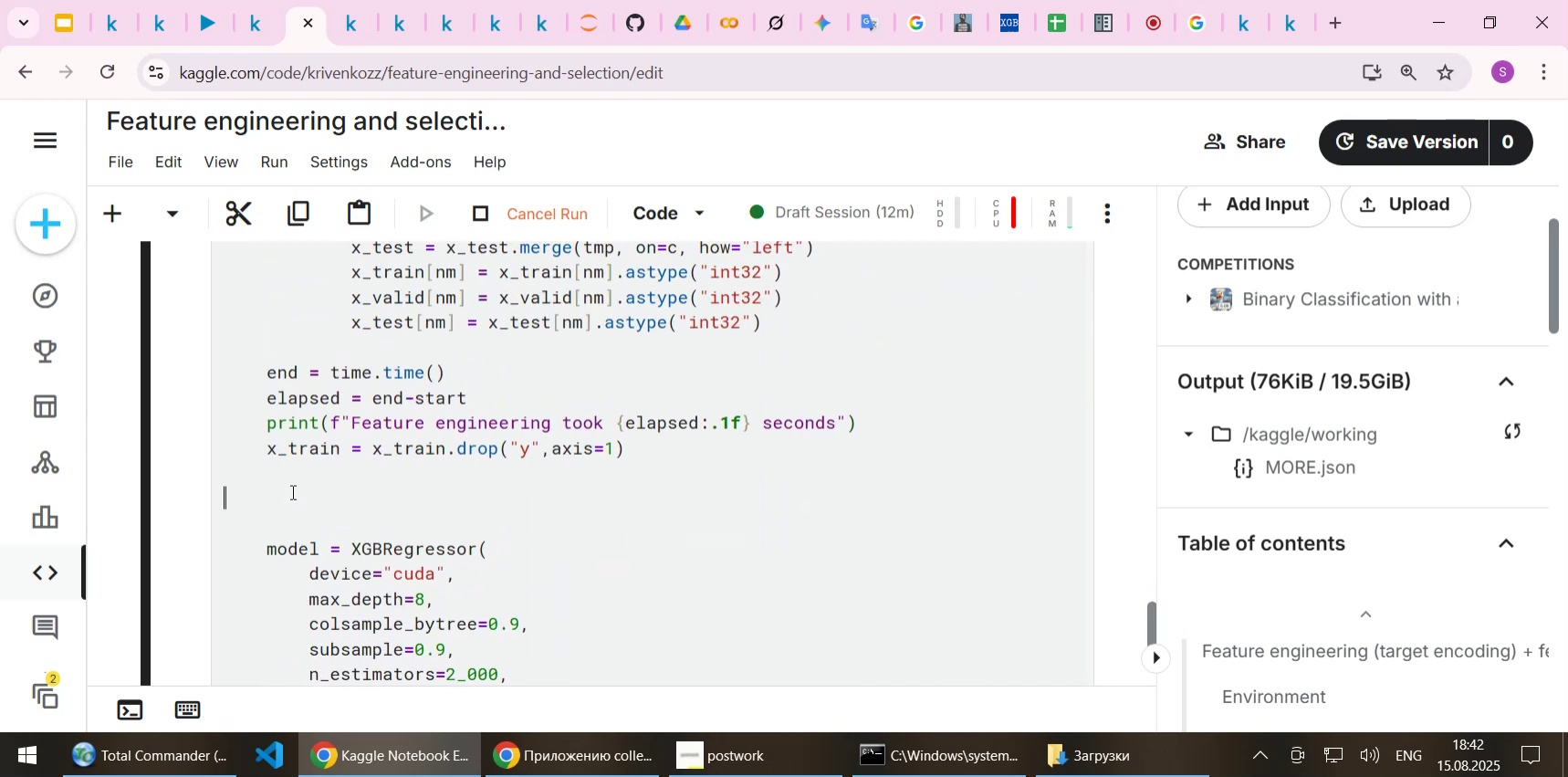 
key(Control+V)
 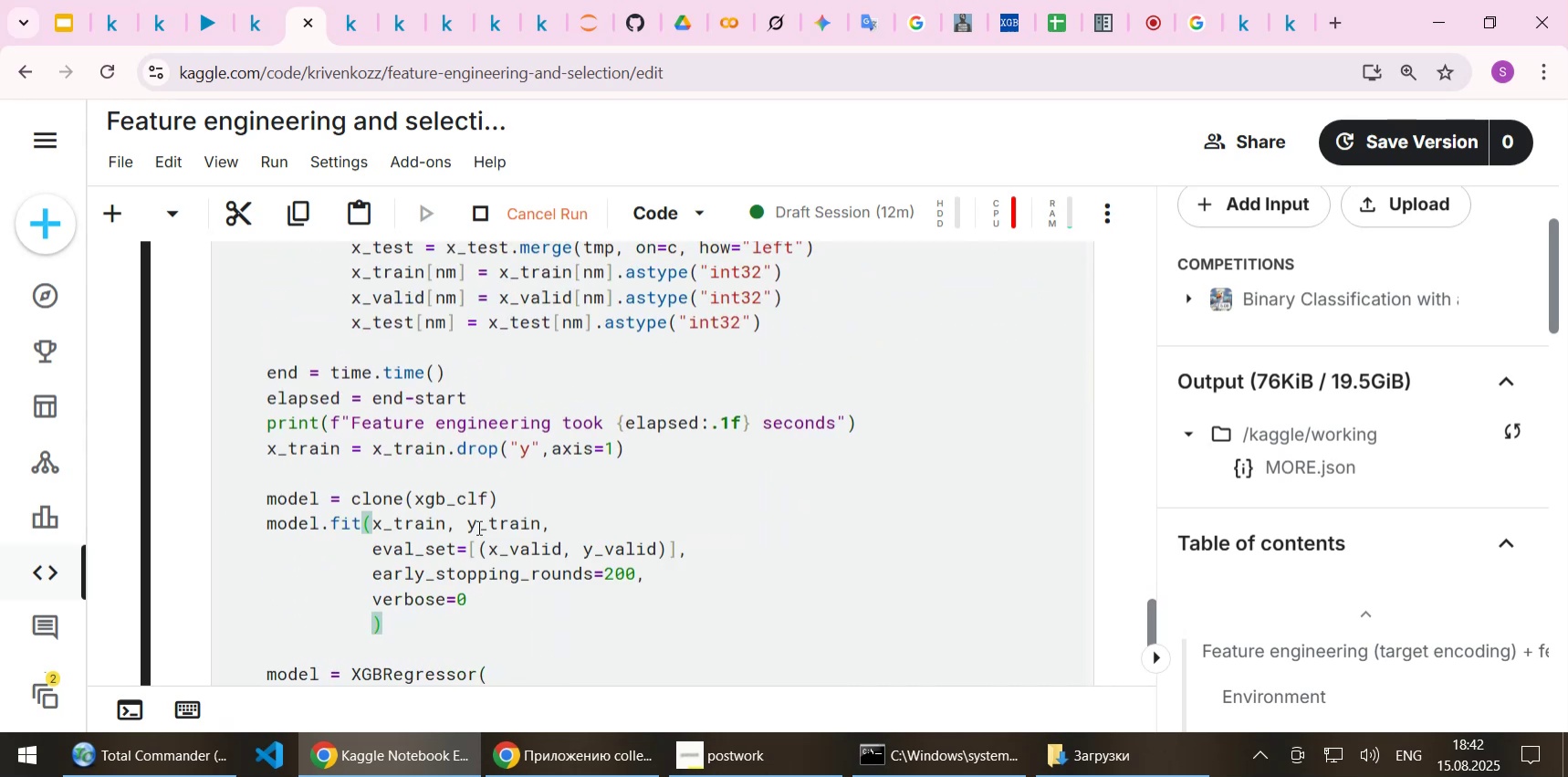 
scroll: coordinate [500, 494], scroll_direction: down, amount: 1.0
 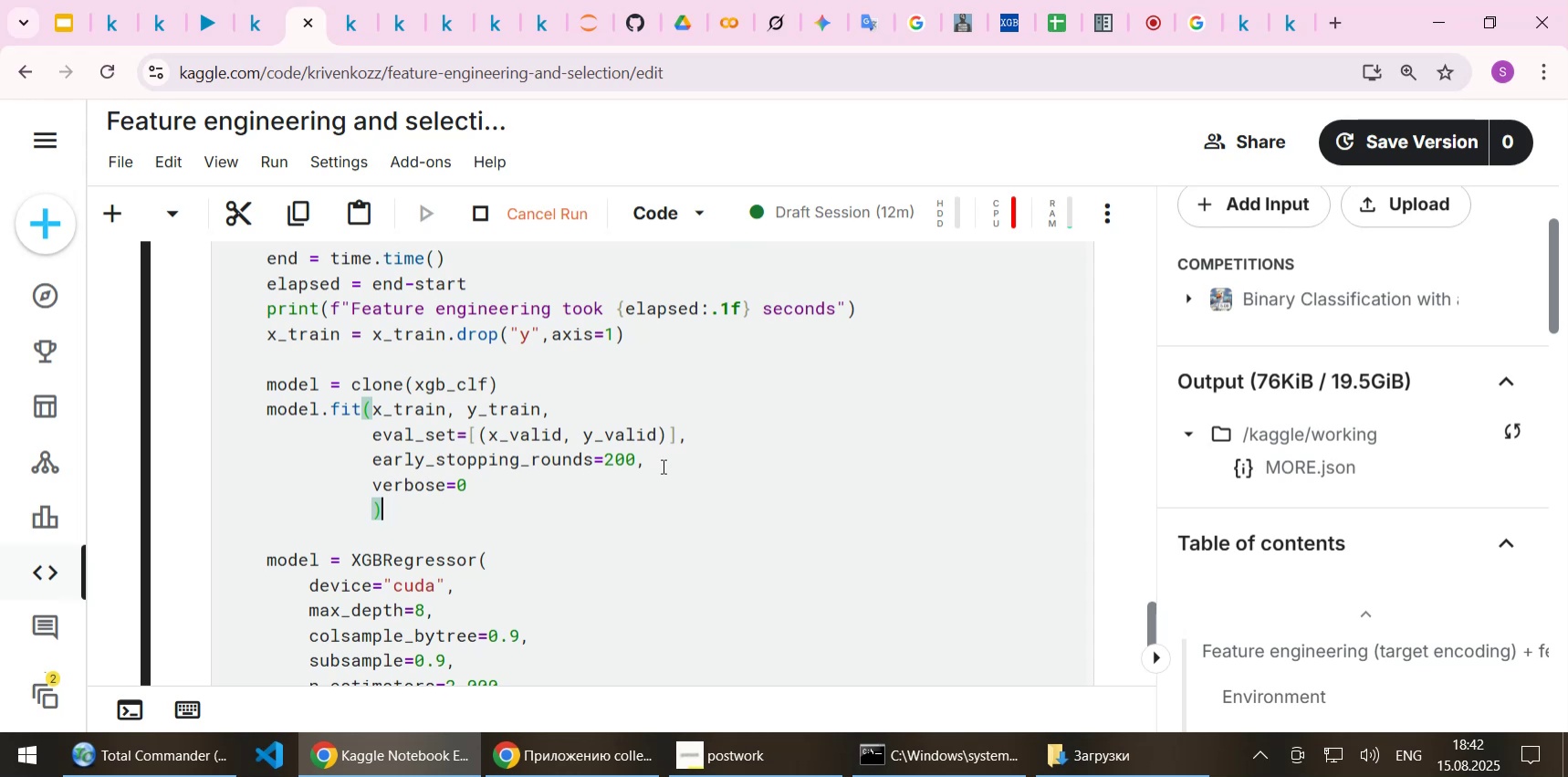 
wait(11.57)
 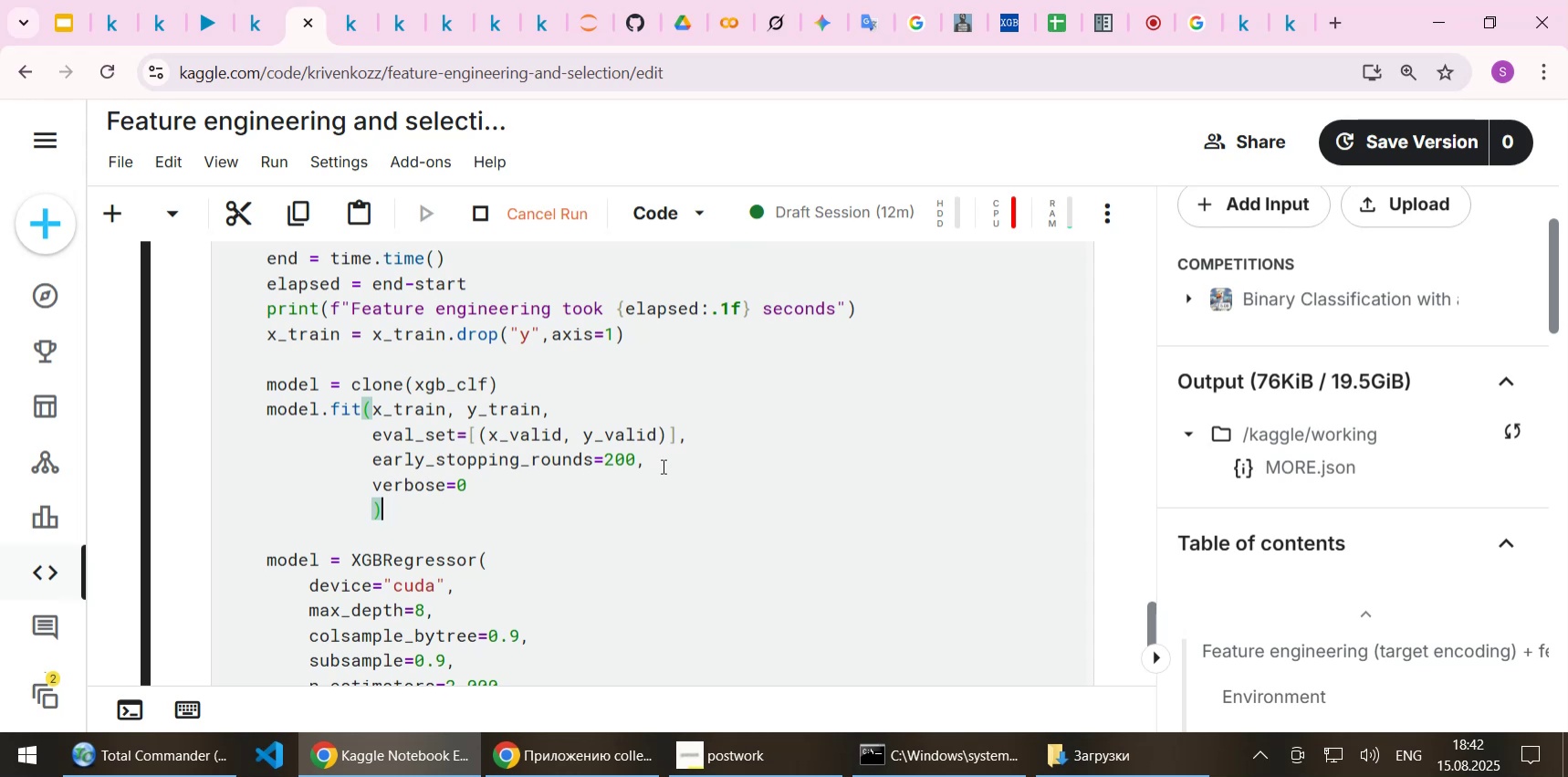 
left_click_drag(start_coordinate=[1152, 613], to_coordinate=[1152, 313])
 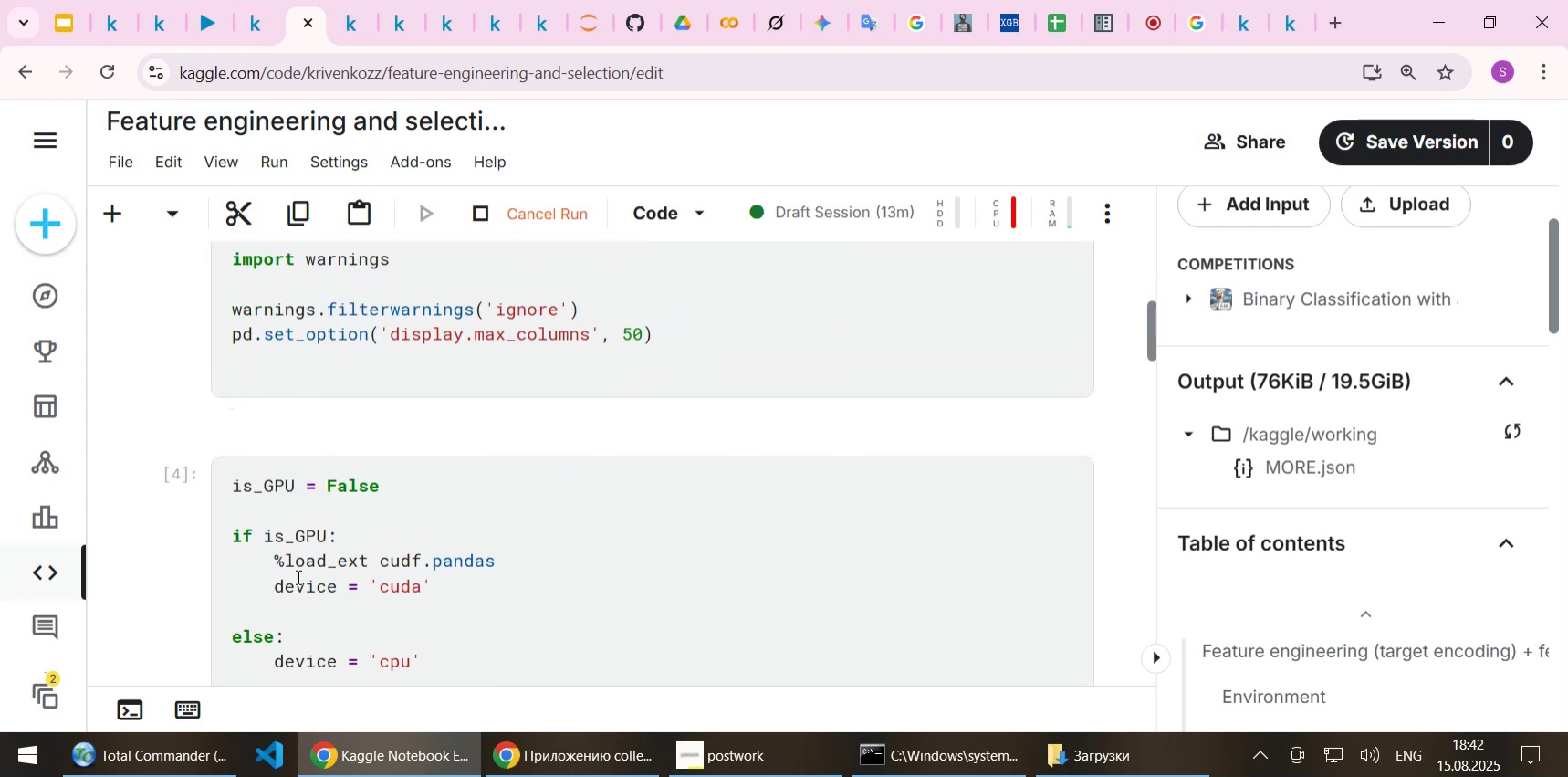 
double_click([297, 587])
 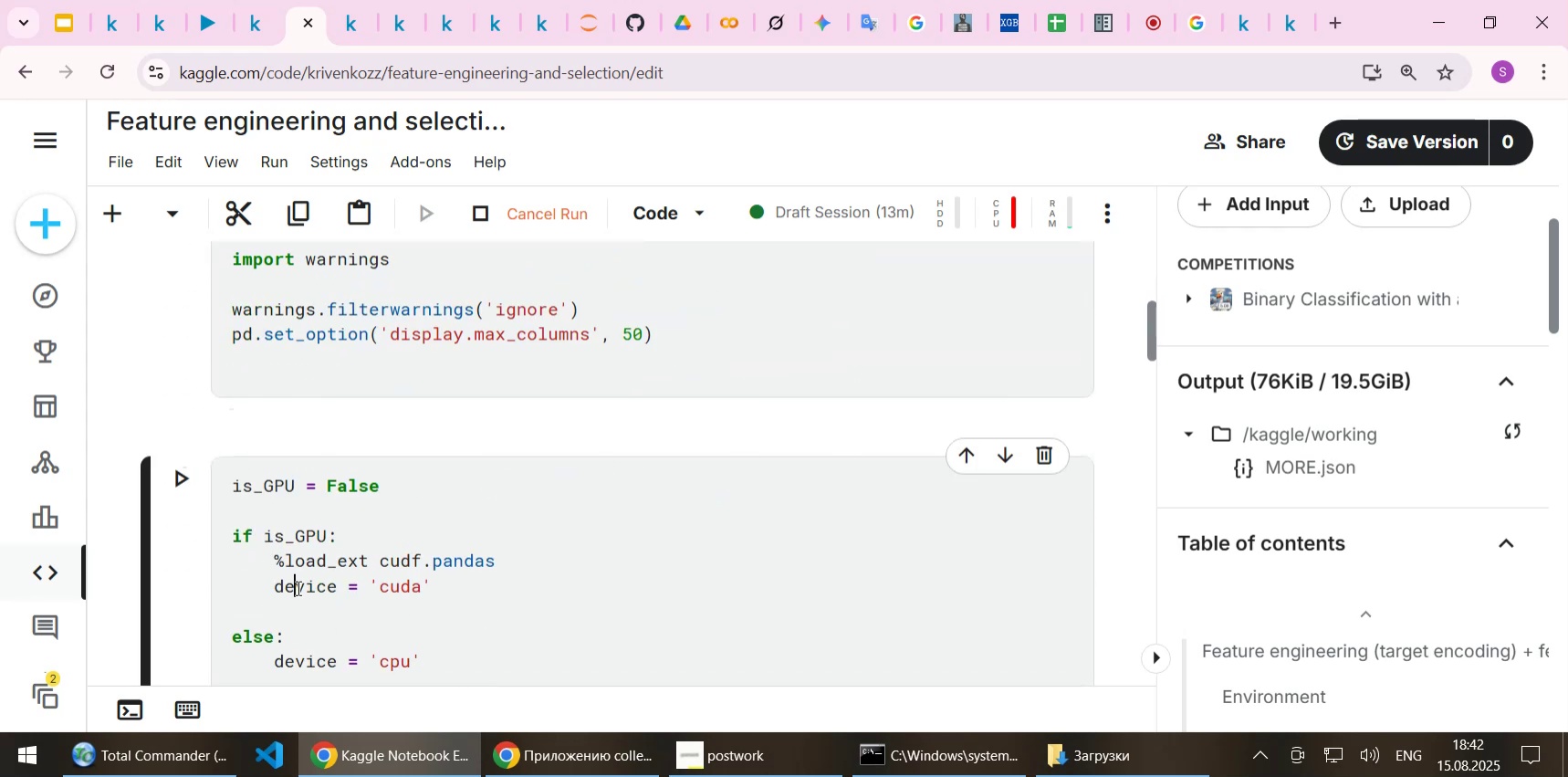 
triple_click([297, 587])
 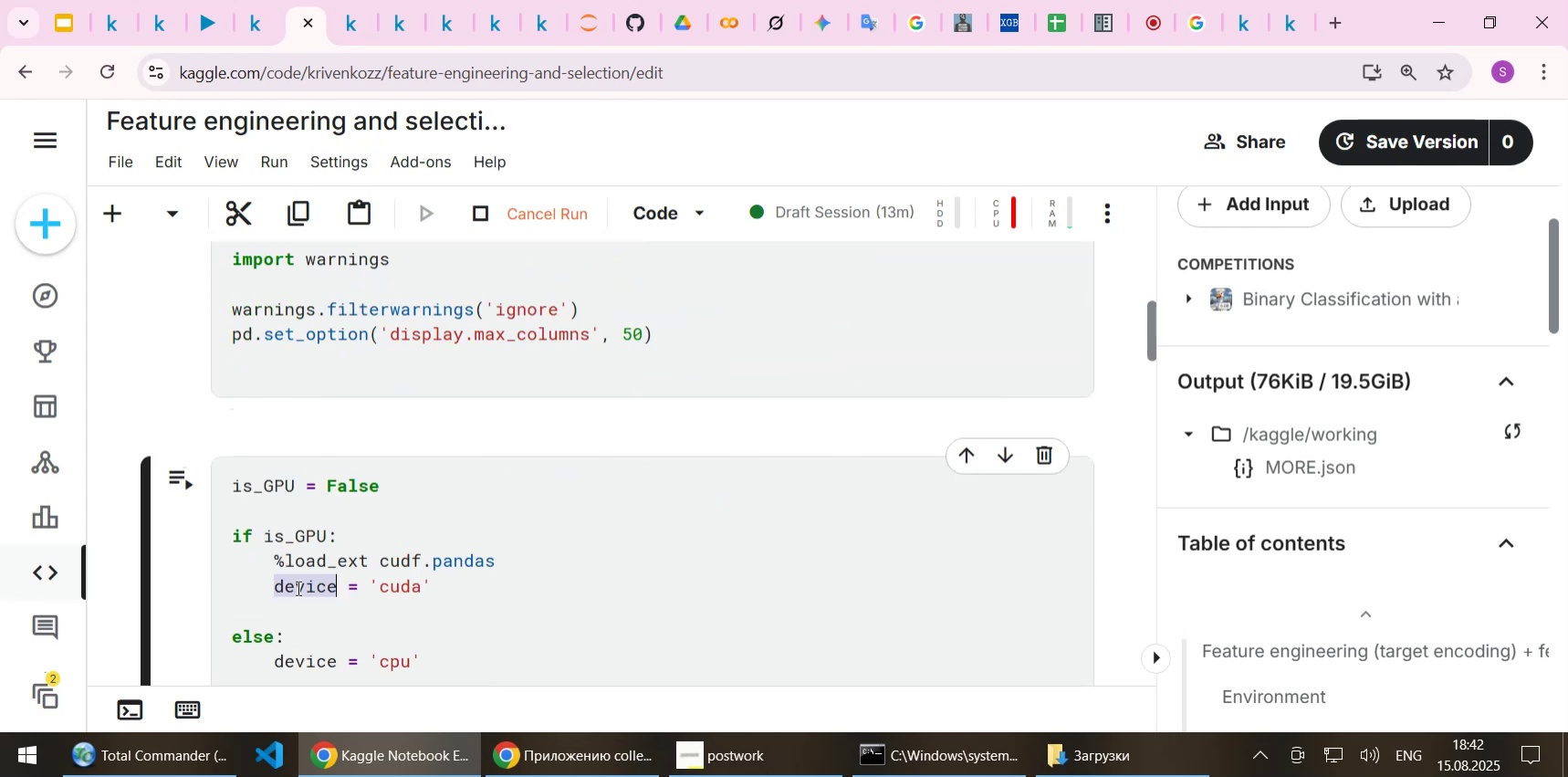 
key(Control+C)
 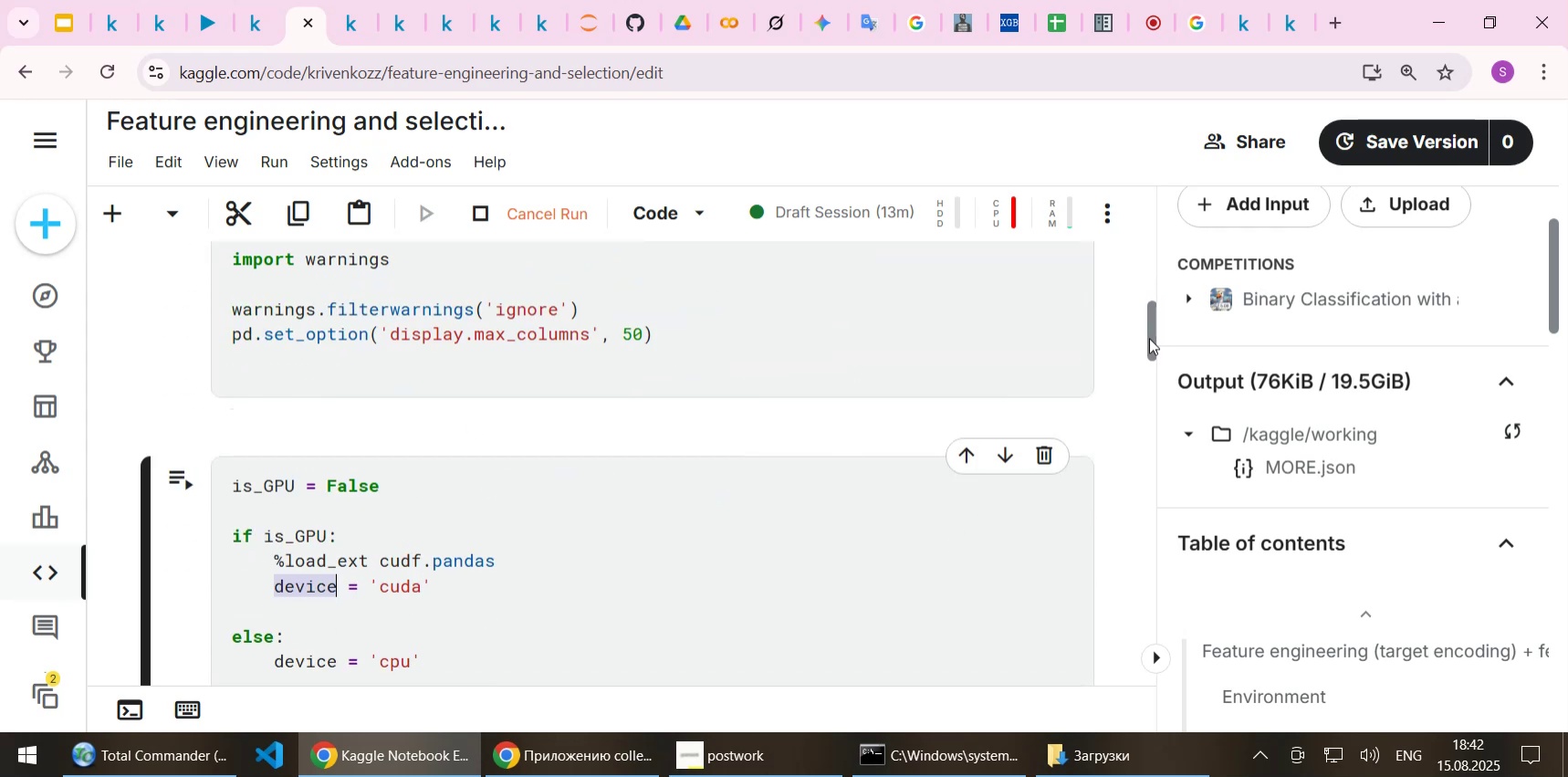 
left_click_drag(start_coordinate=[1149, 321], to_coordinate=[1144, 548])
 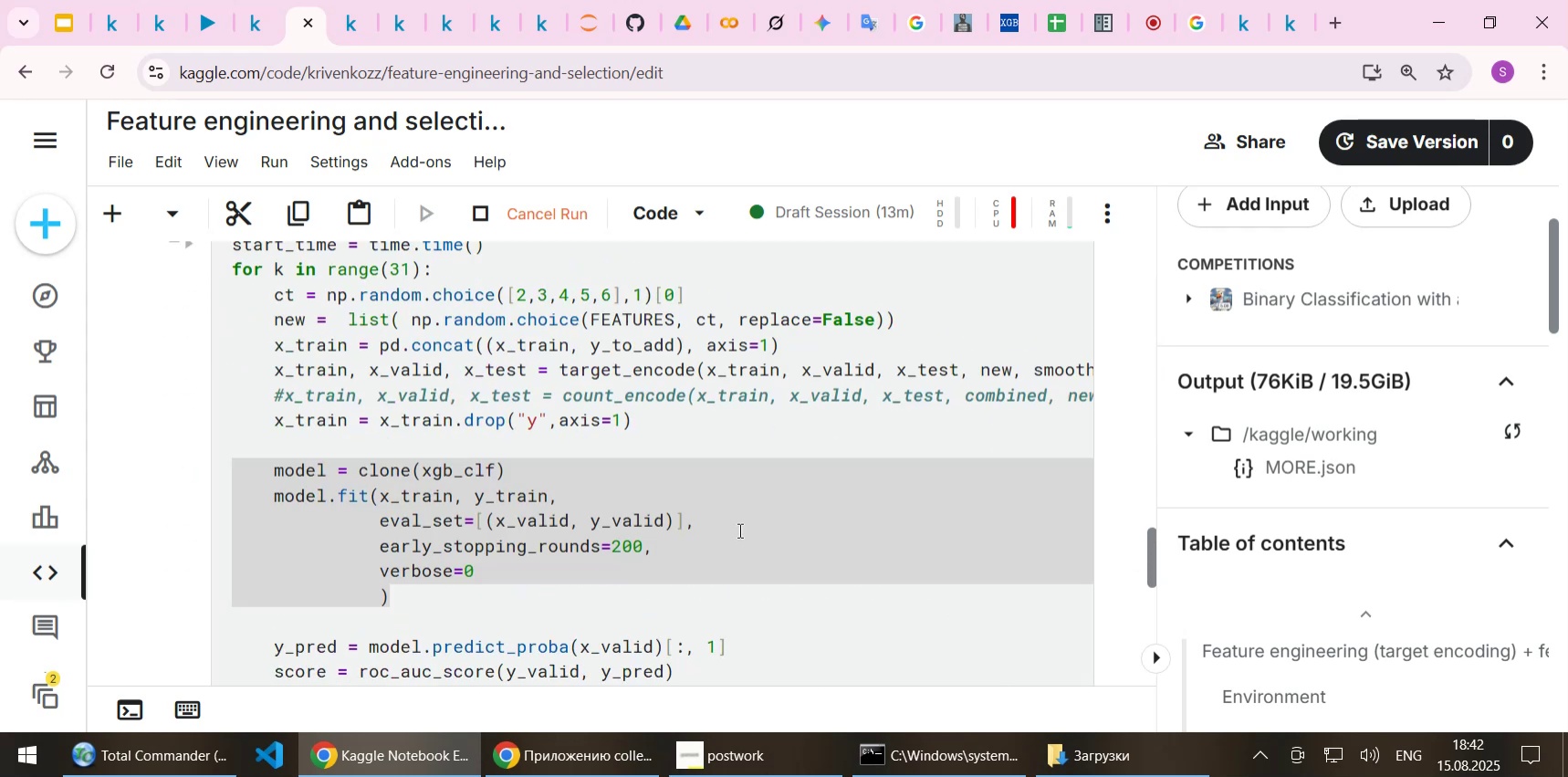 
scroll: coordinate [669, 520], scroll_direction: up, amount: 8.0
 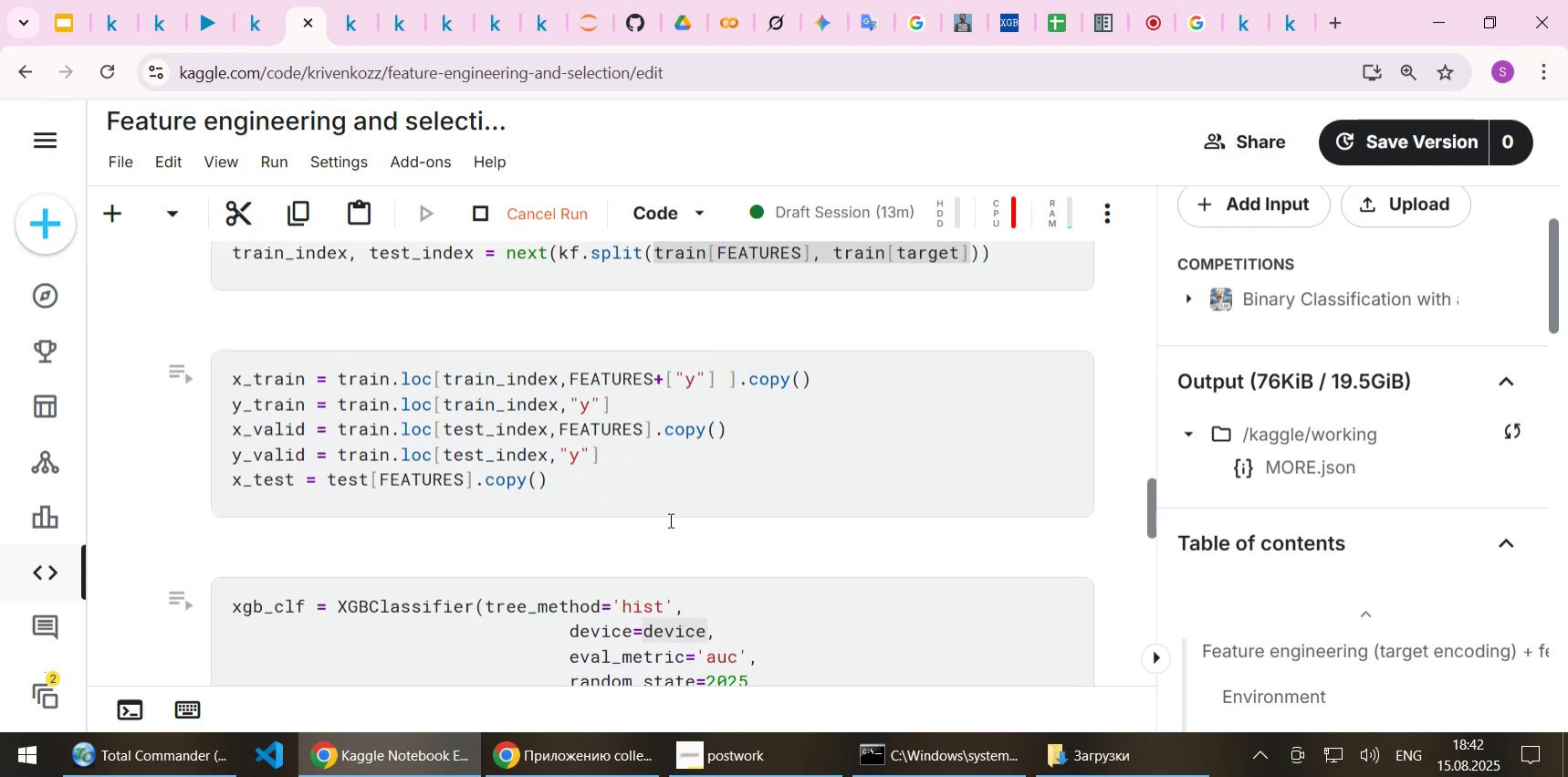 
scroll: coordinate [704, 516], scroll_direction: down, amount: 1.0
 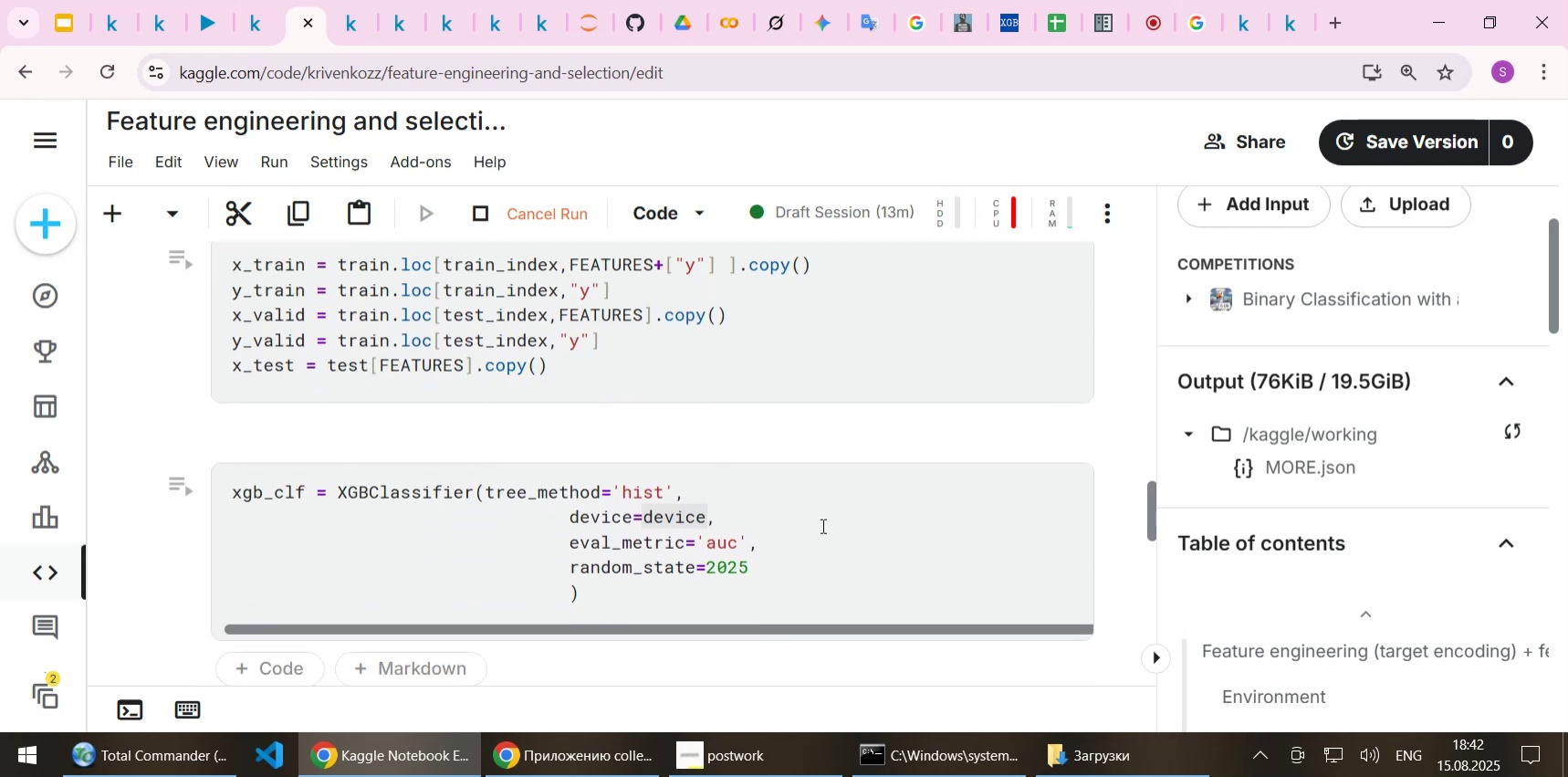 
left_click([821, 525])
 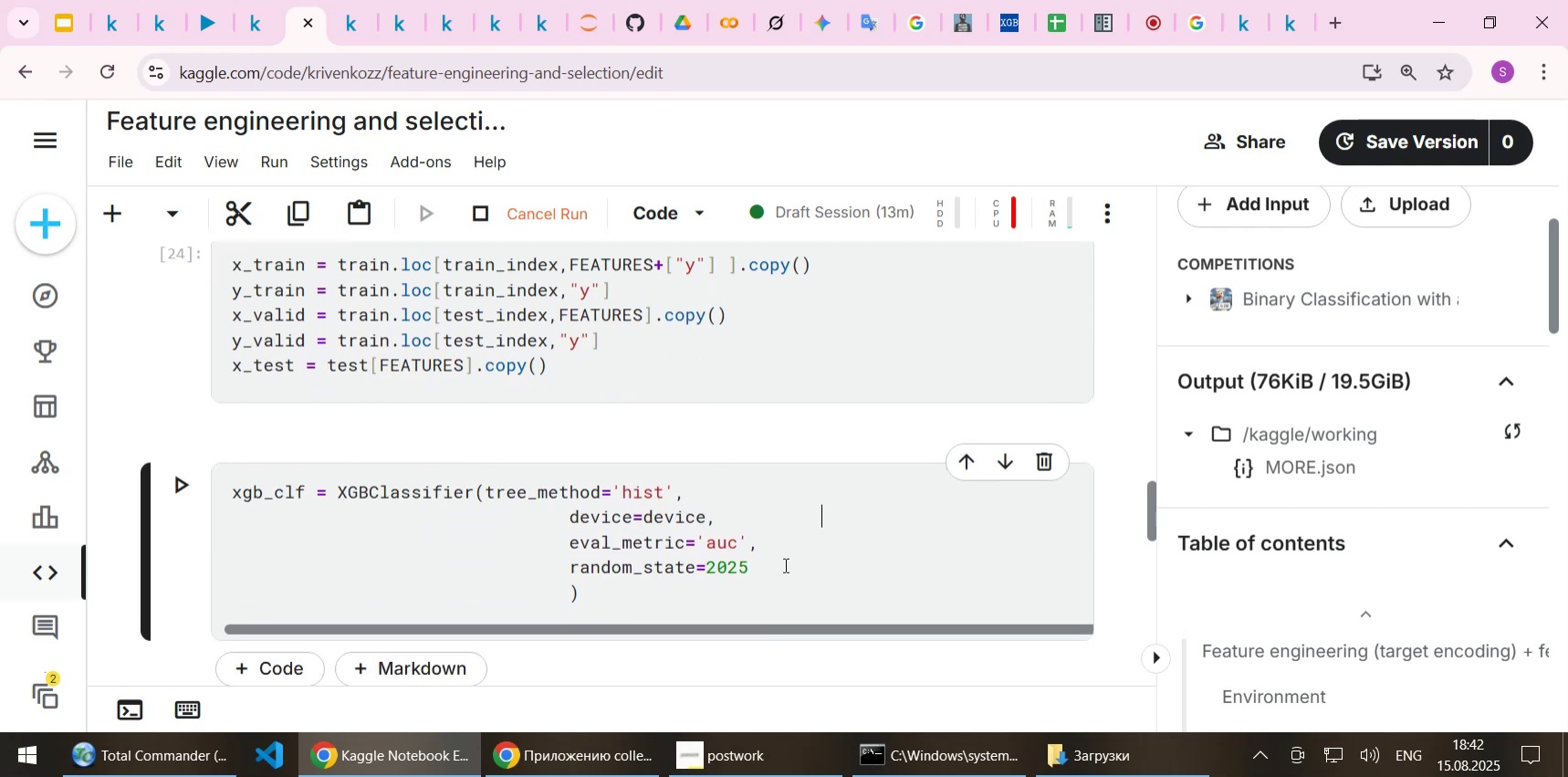 
left_click([782, 565])
 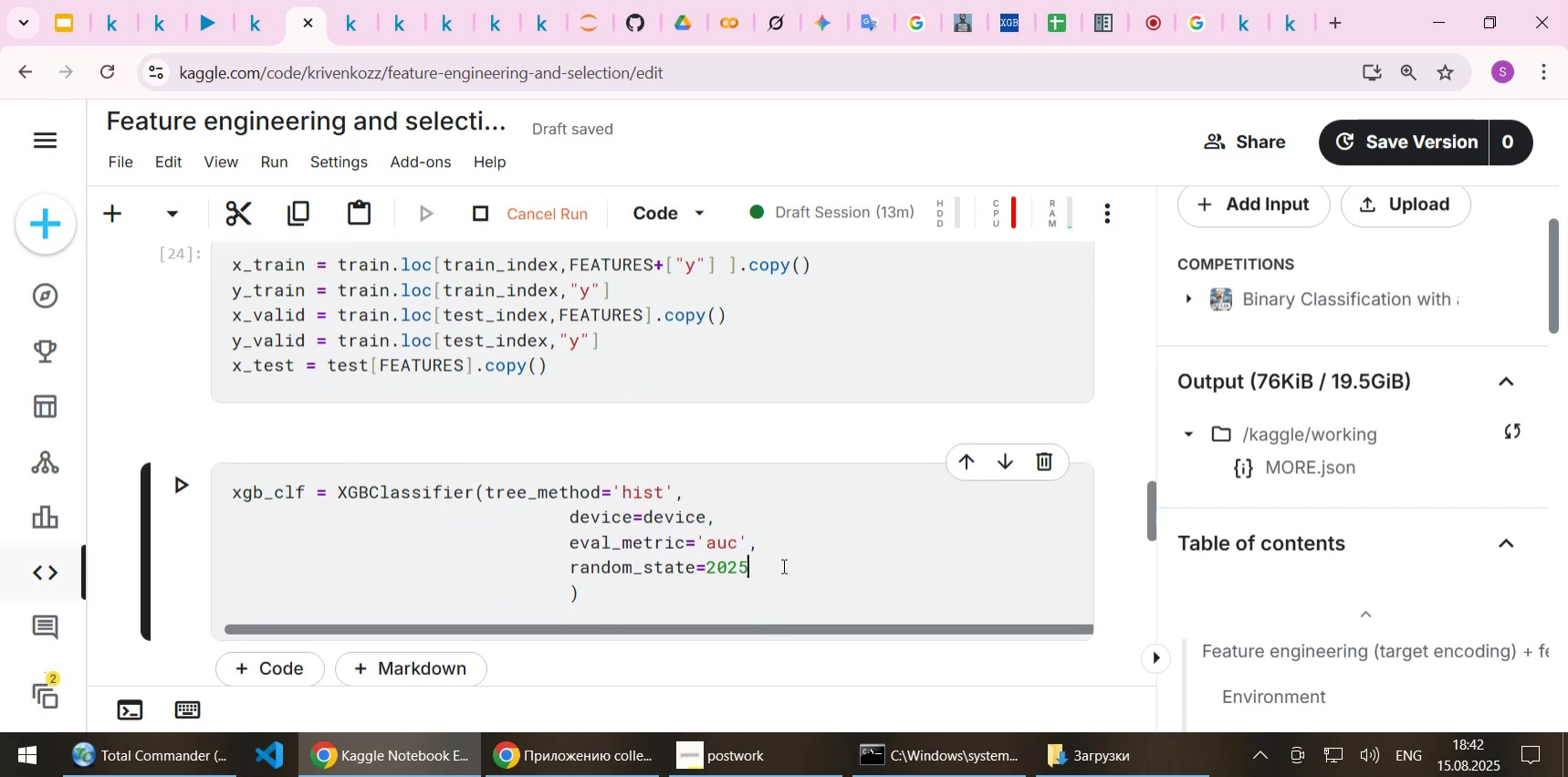 
scroll: coordinate [621, 511], scroll_direction: down, amount: 6.0
 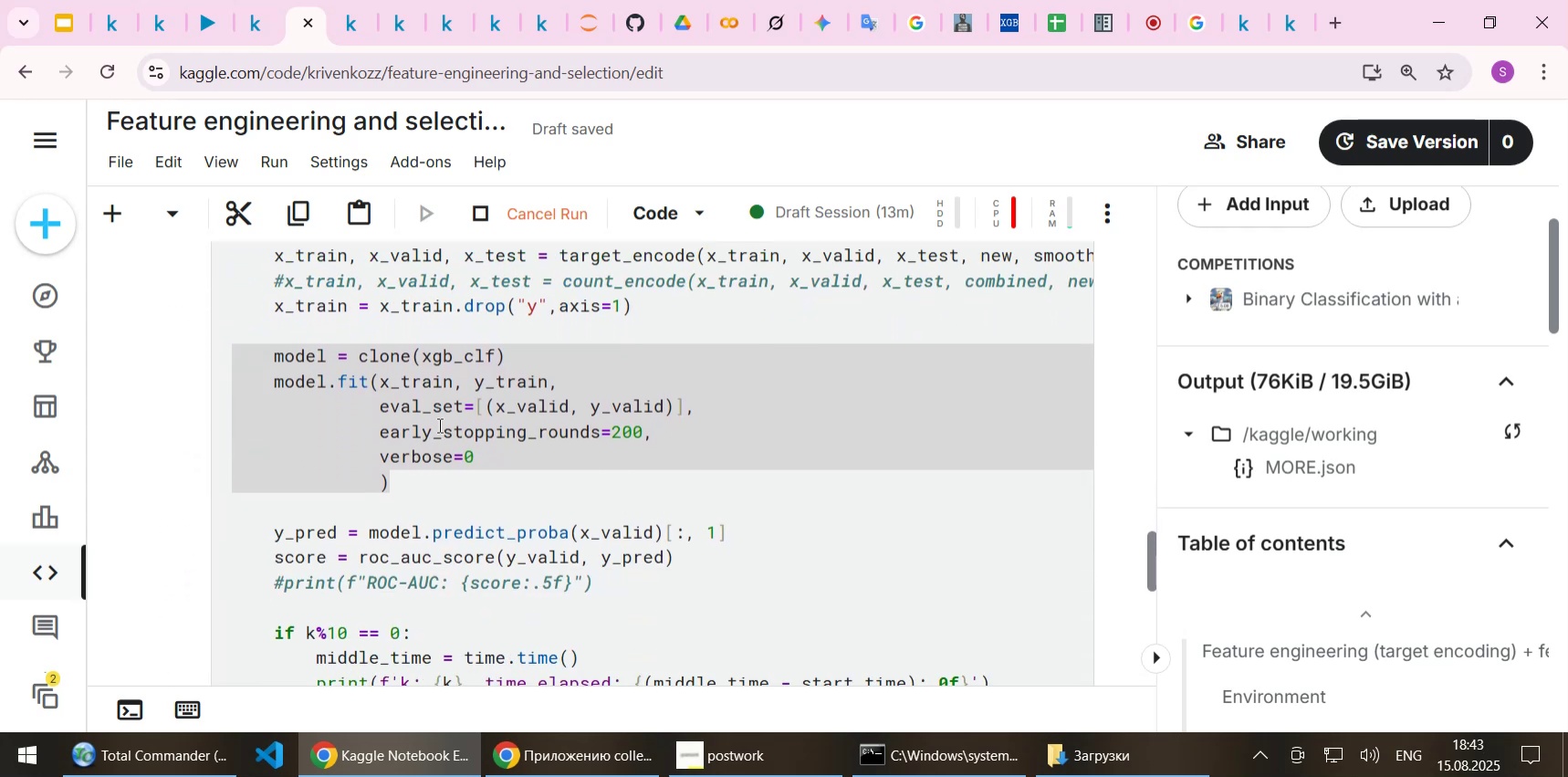 
left_click([433, 425])
 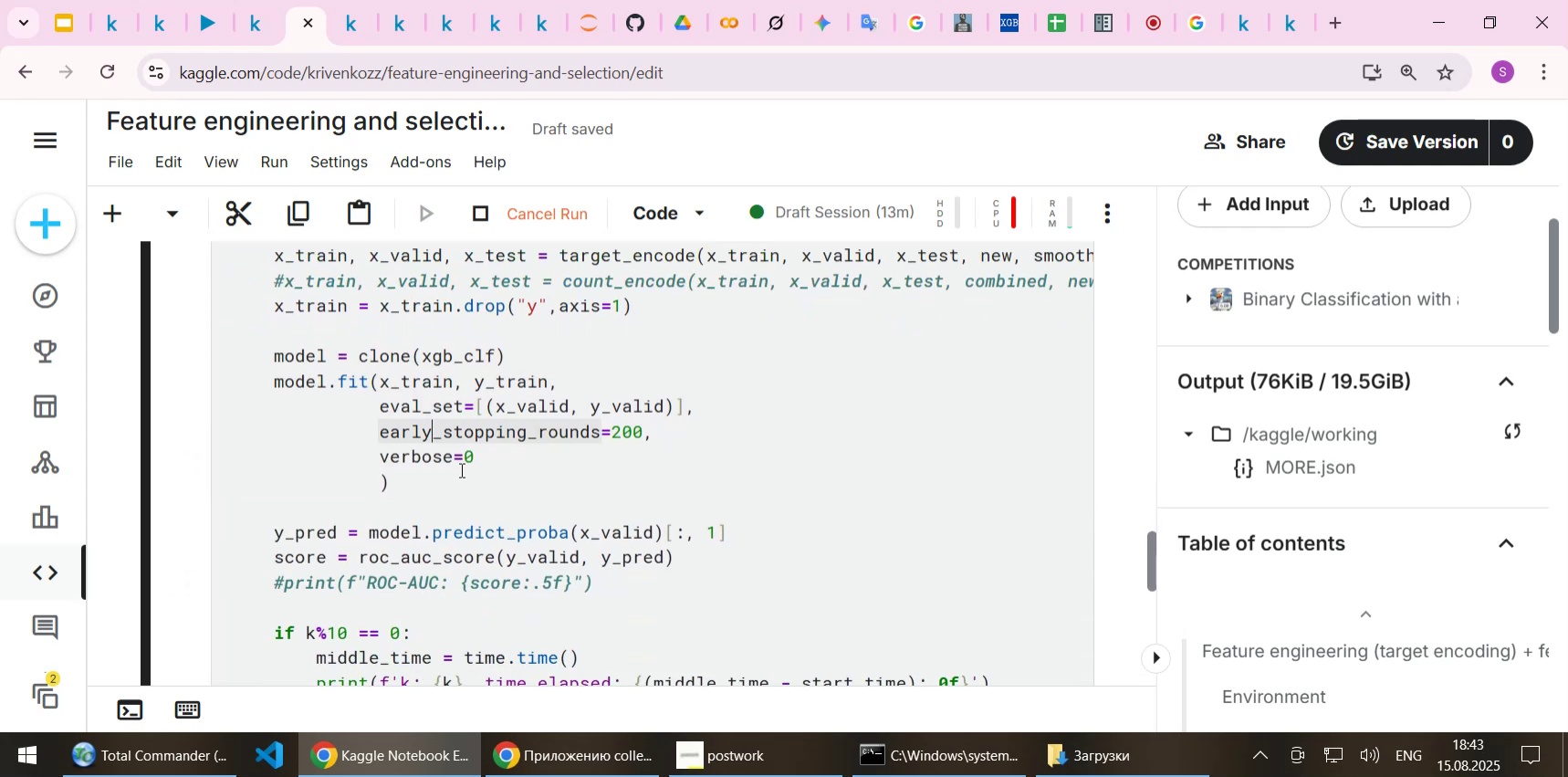 
left_click([441, 485])
 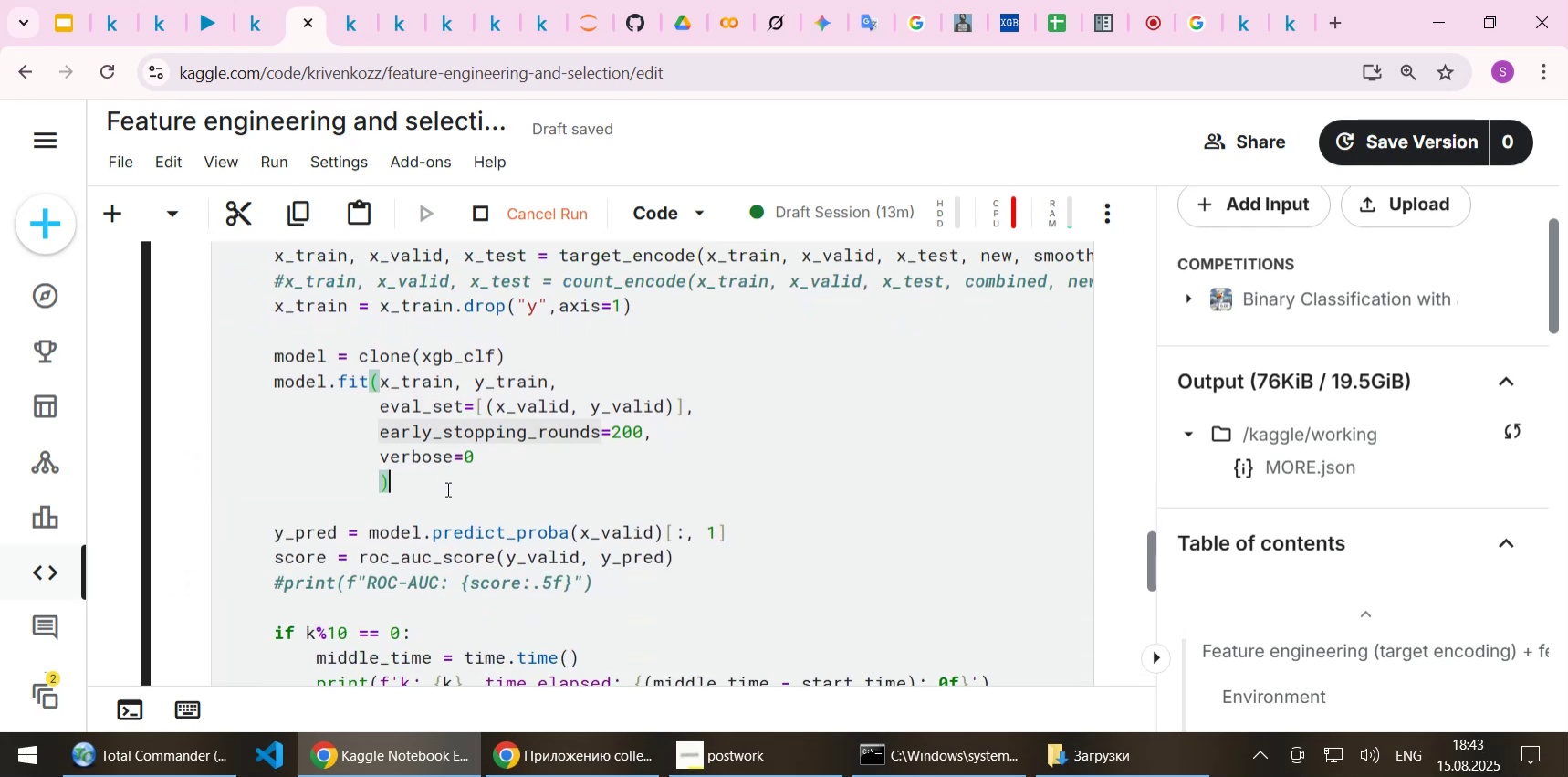 
scroll: coordinate [446, 488], scroll_direction: down, amount: 4.0
 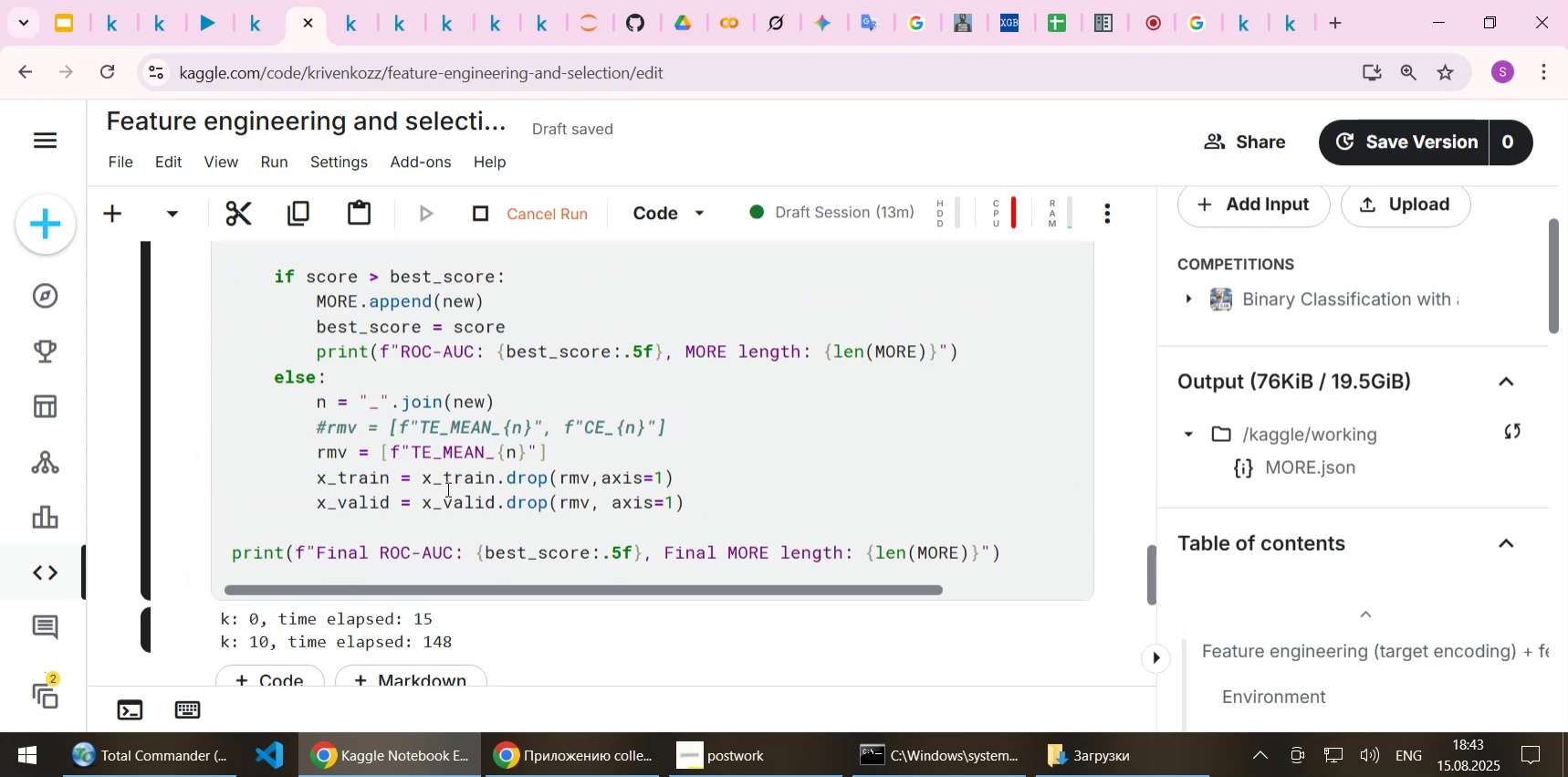 
scroll: coordinate [446, 488], scroll_direction: up, amount: 4.0
 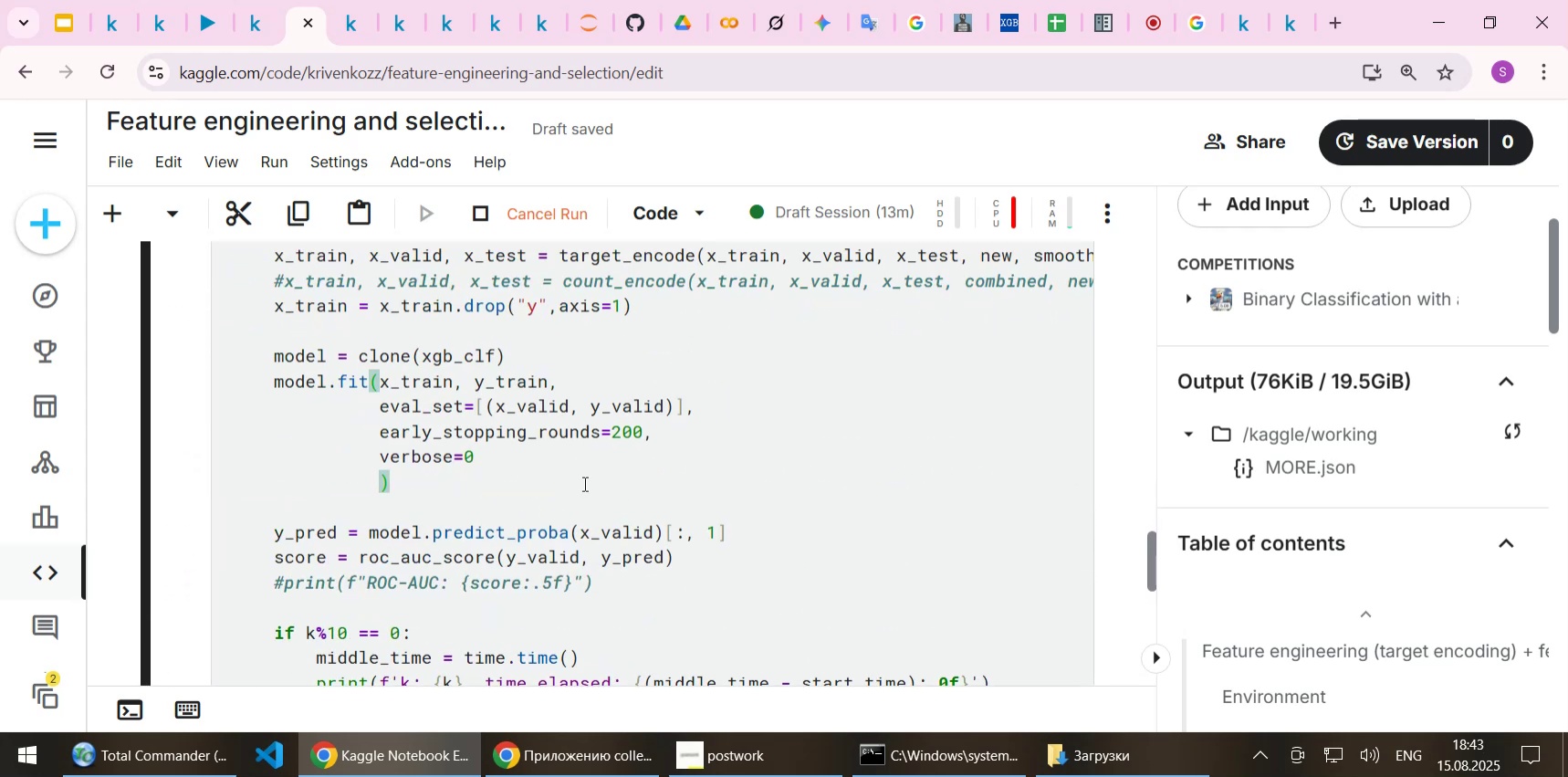 
scroll: coordinate [577, 479], scroll_direction: down, amount: 15.0
 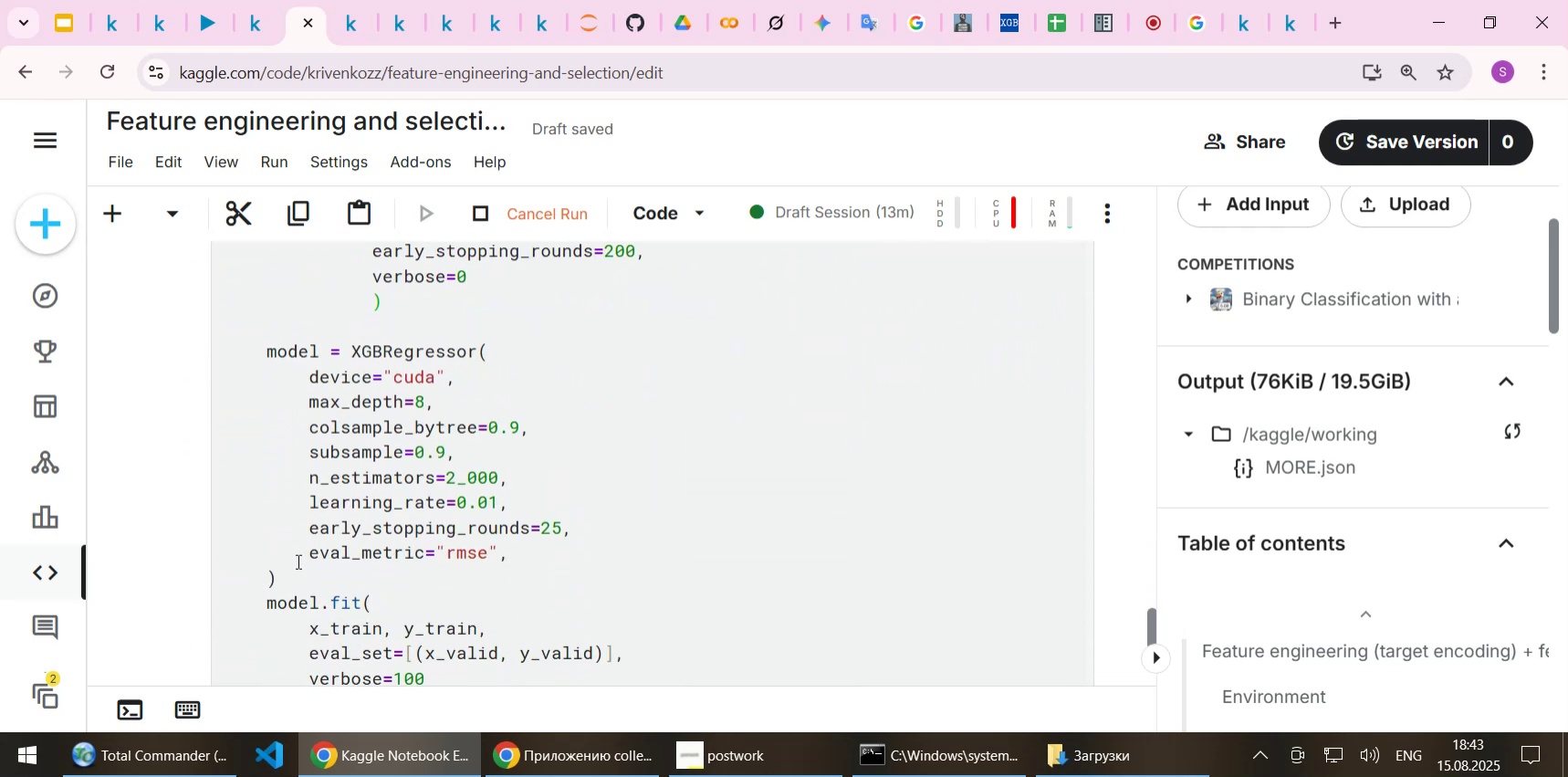 
left_click_drag(start_coordinate=[284, 576], to_coordinate=[193, 361])
 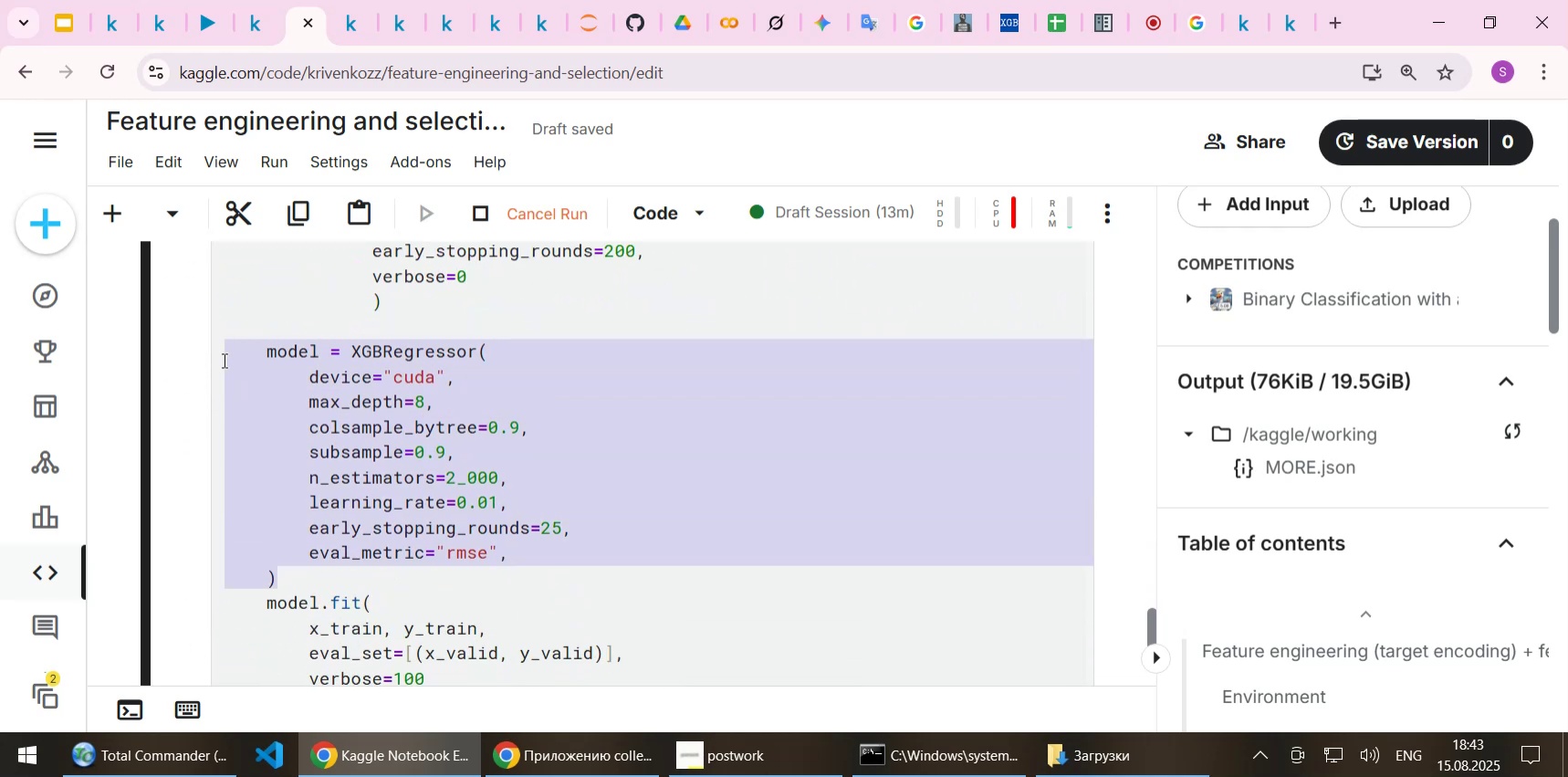 
key(Delete)
 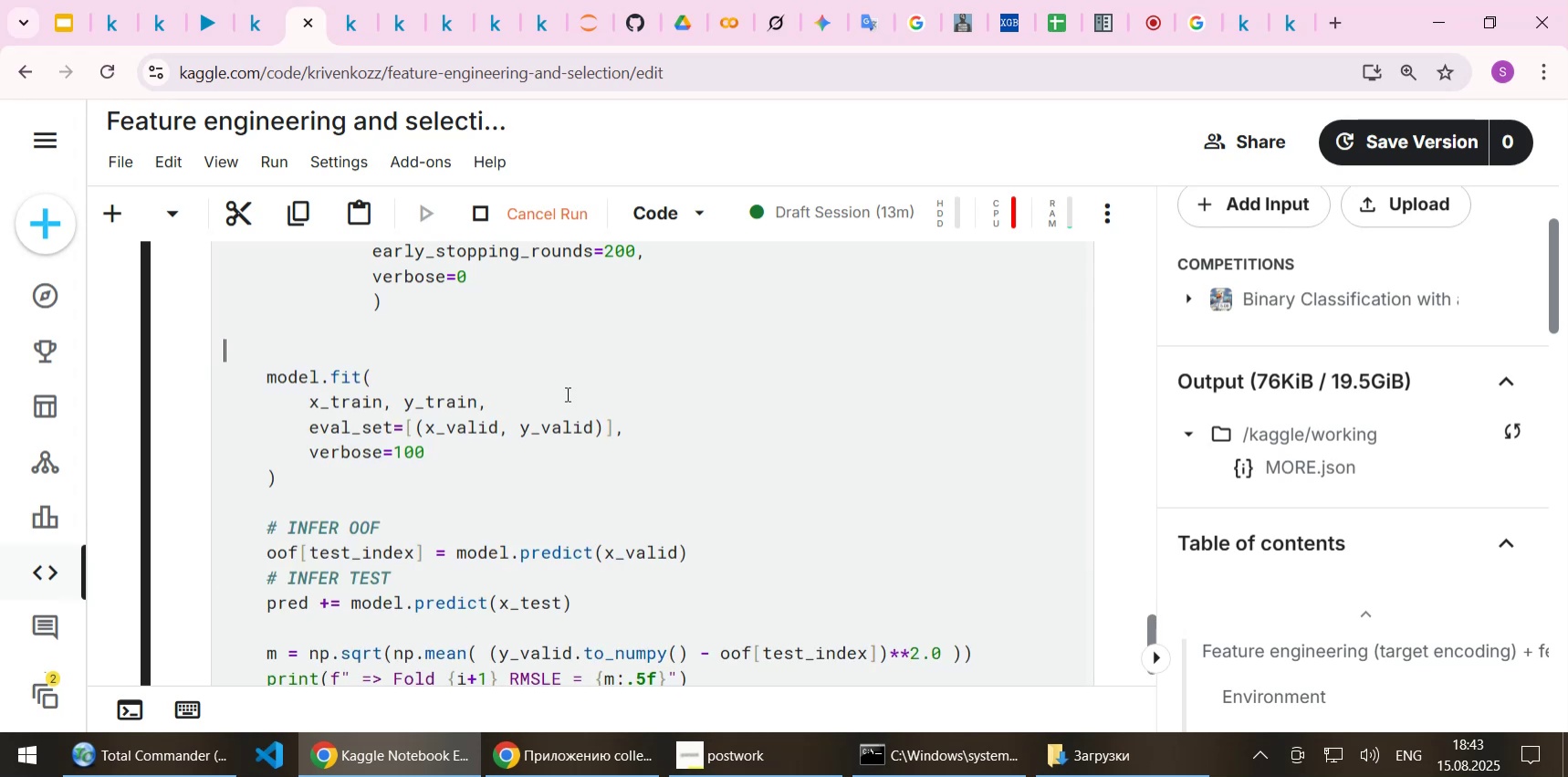 
scroll: coordinate [566, 406], scroll_direction: up, amount: 1.0
 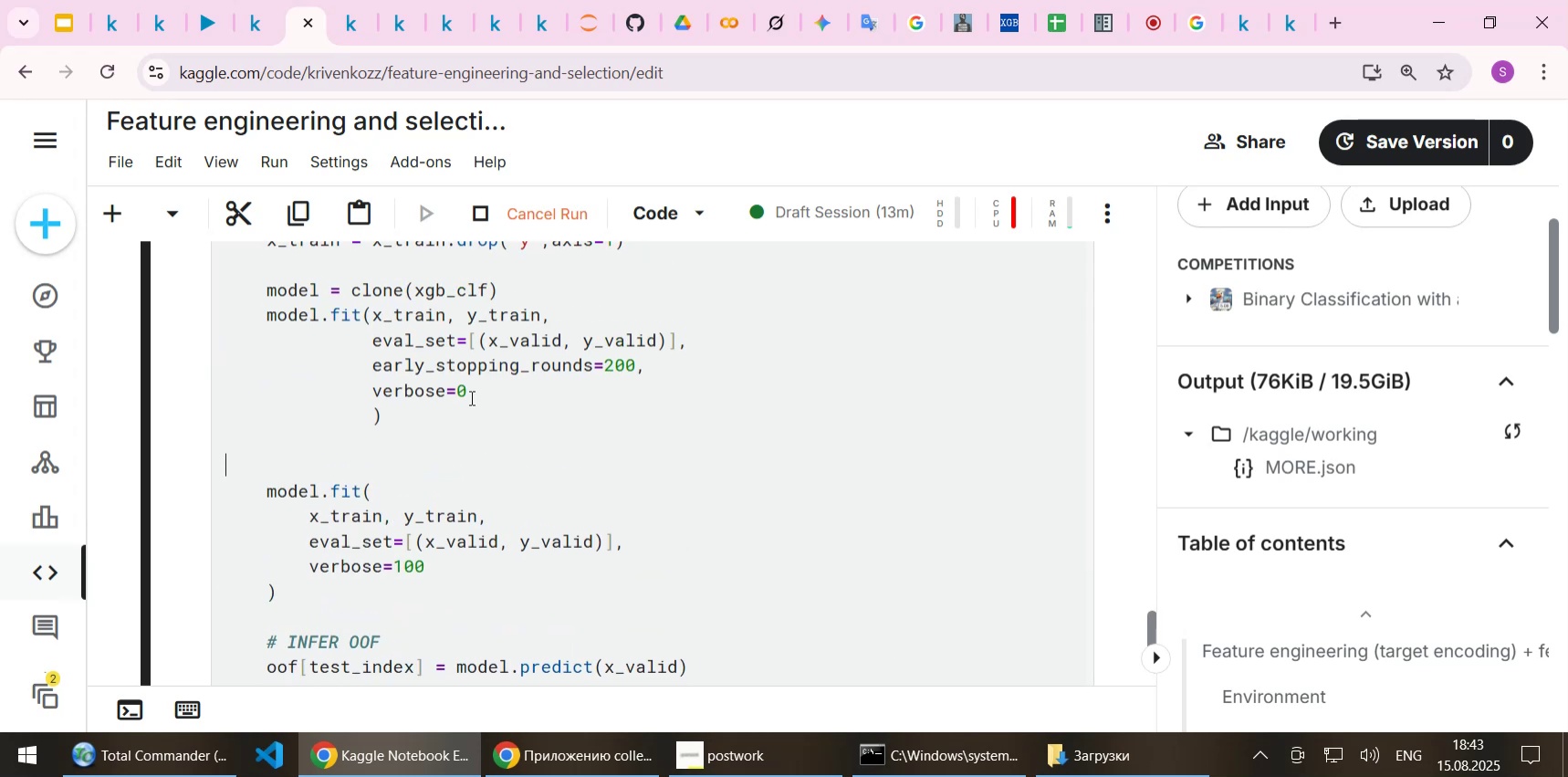 
left_click([454, 389])
 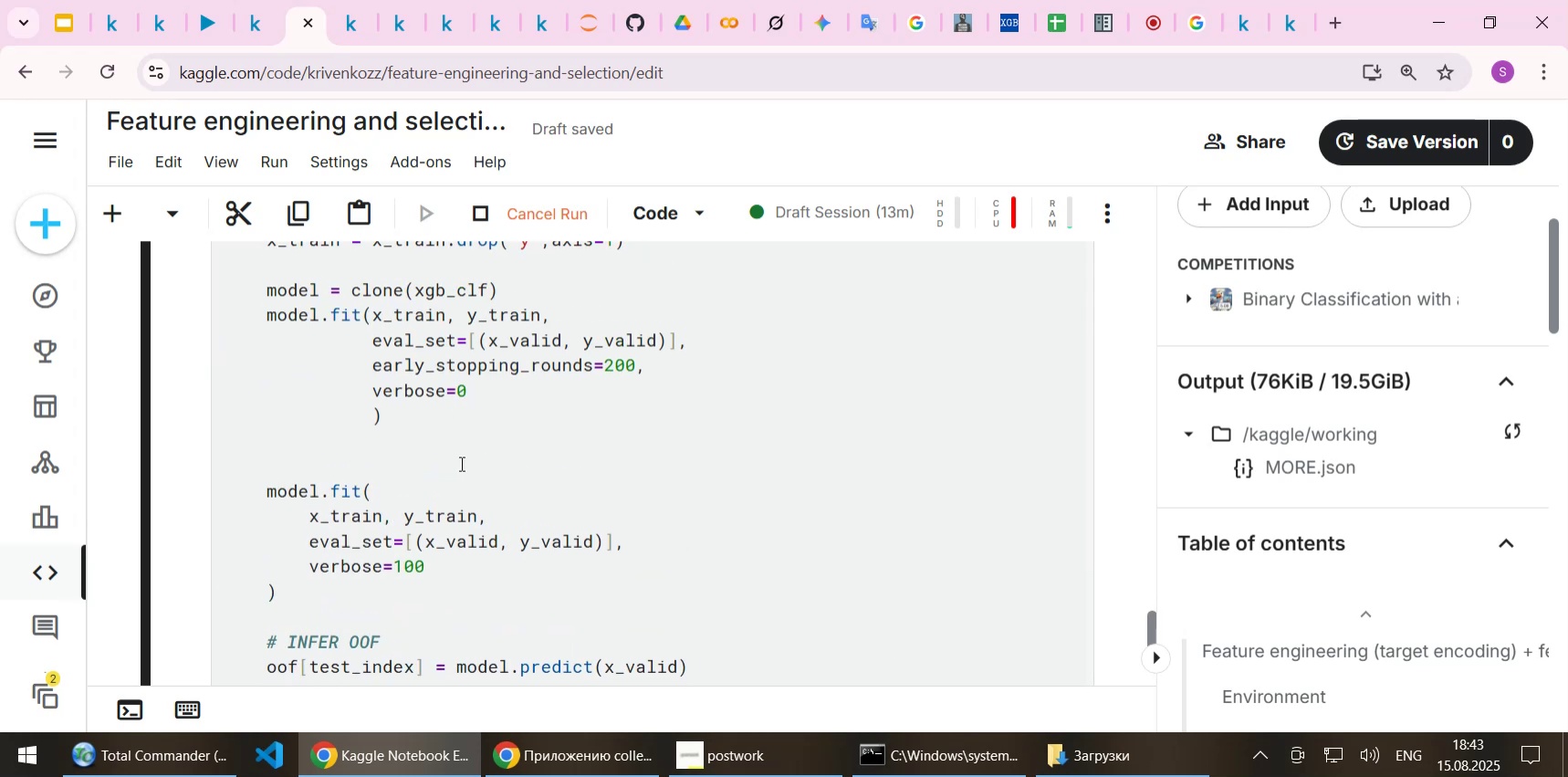 
type(10)
 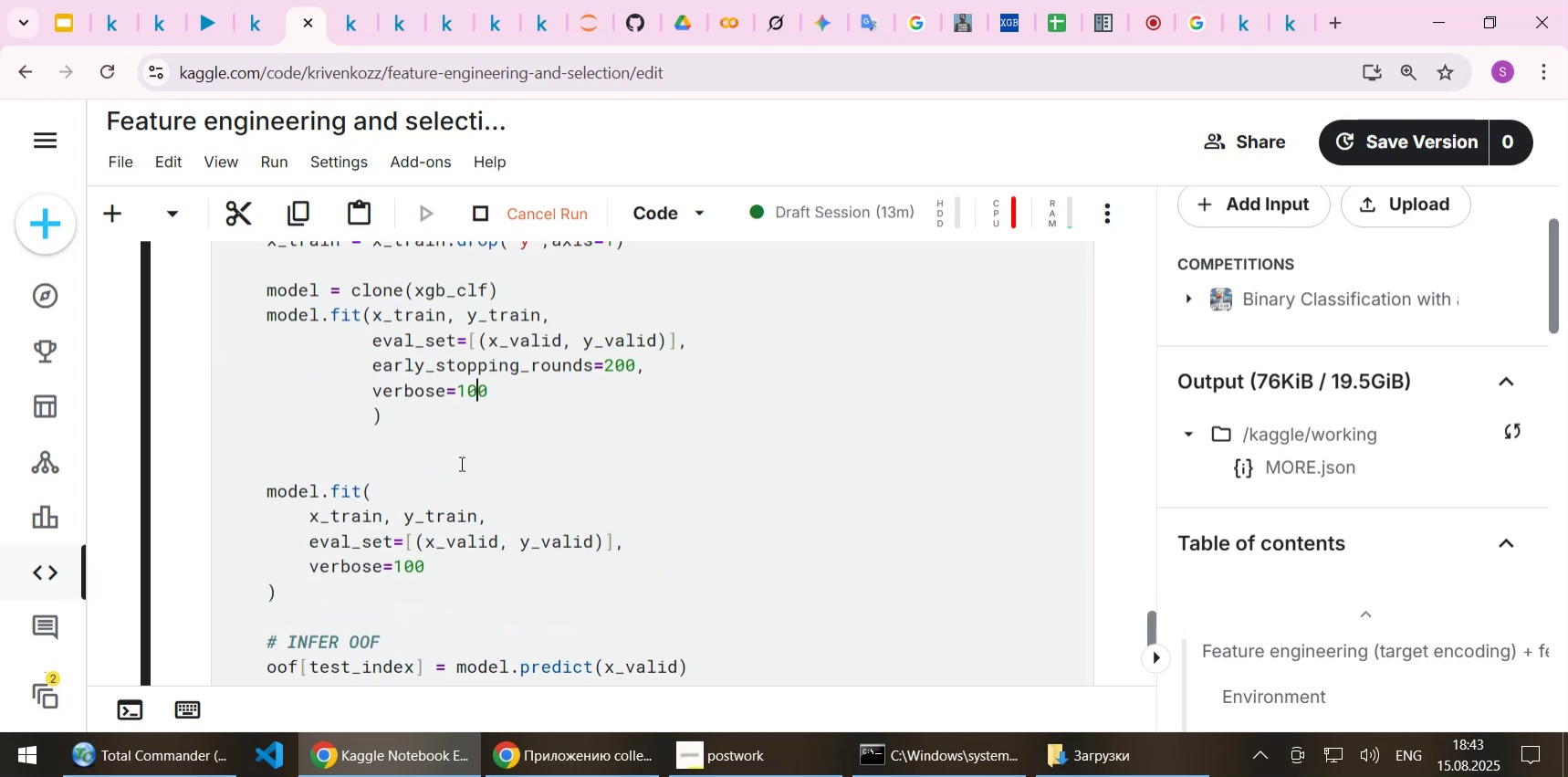 
key(Control+S)
 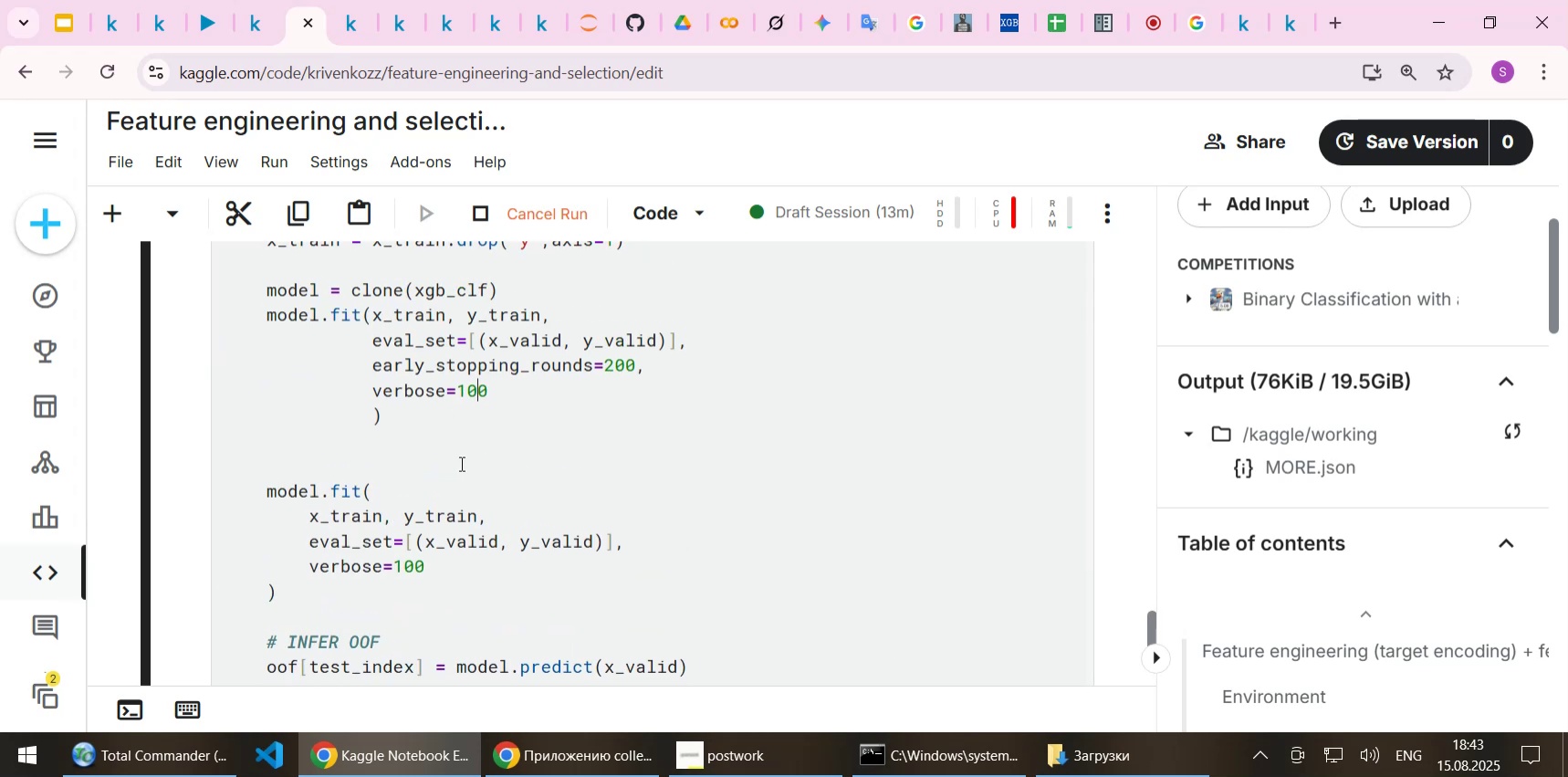 
left_click_drag(start_coordinate=[283, 588], to_coordinate=[154, 448])
 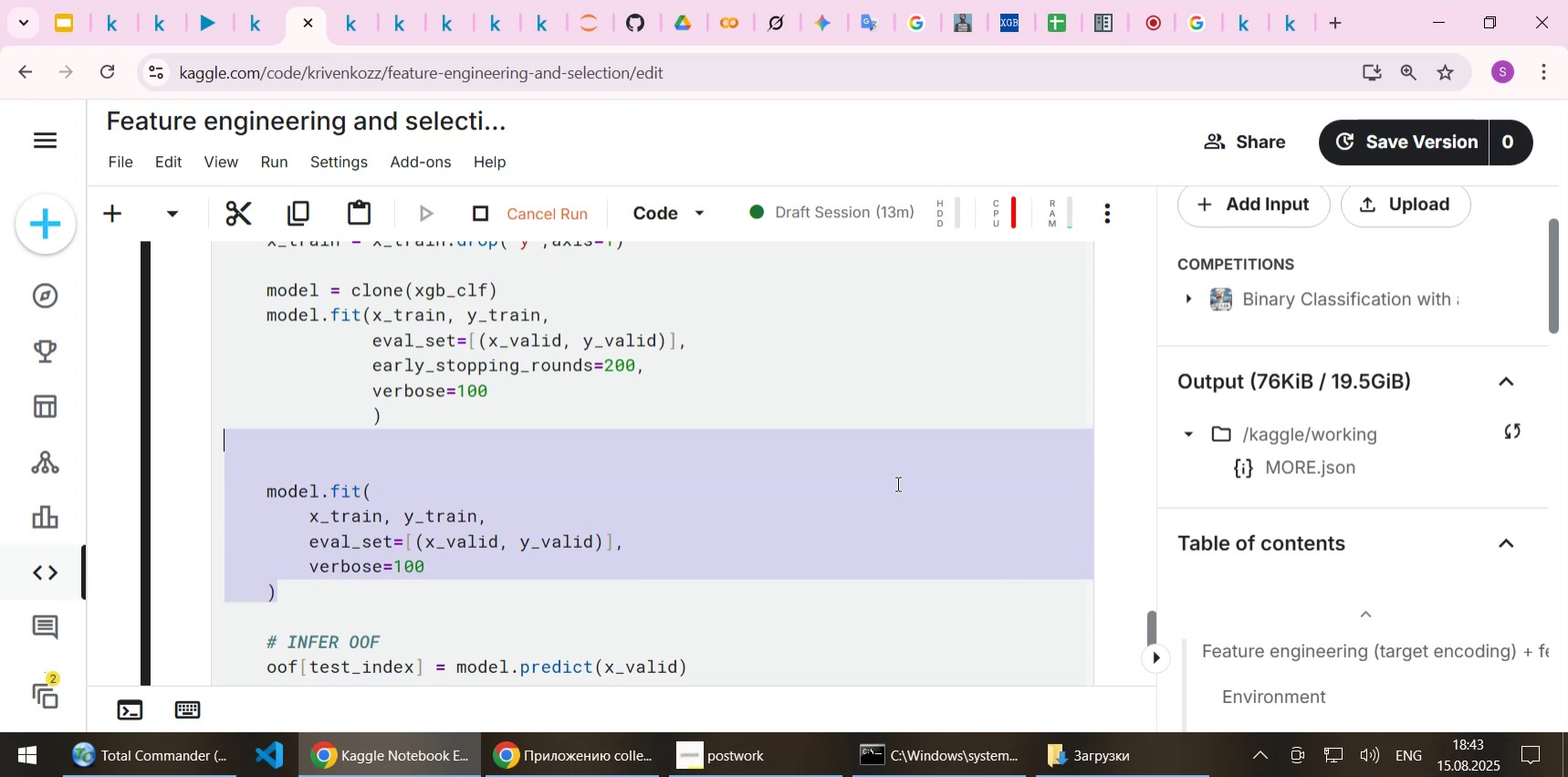 
key(Delete)
 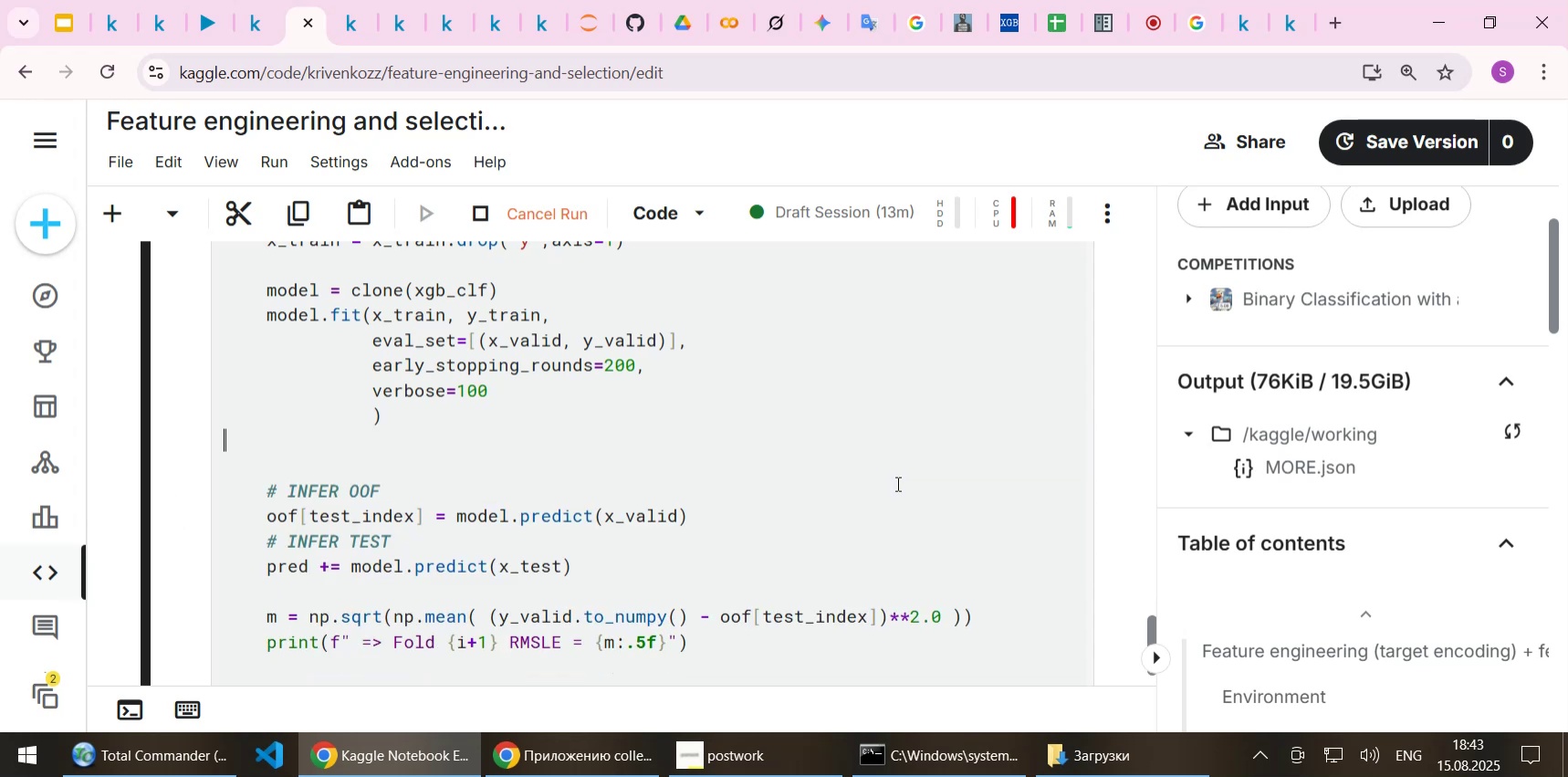 
key(Delete)
 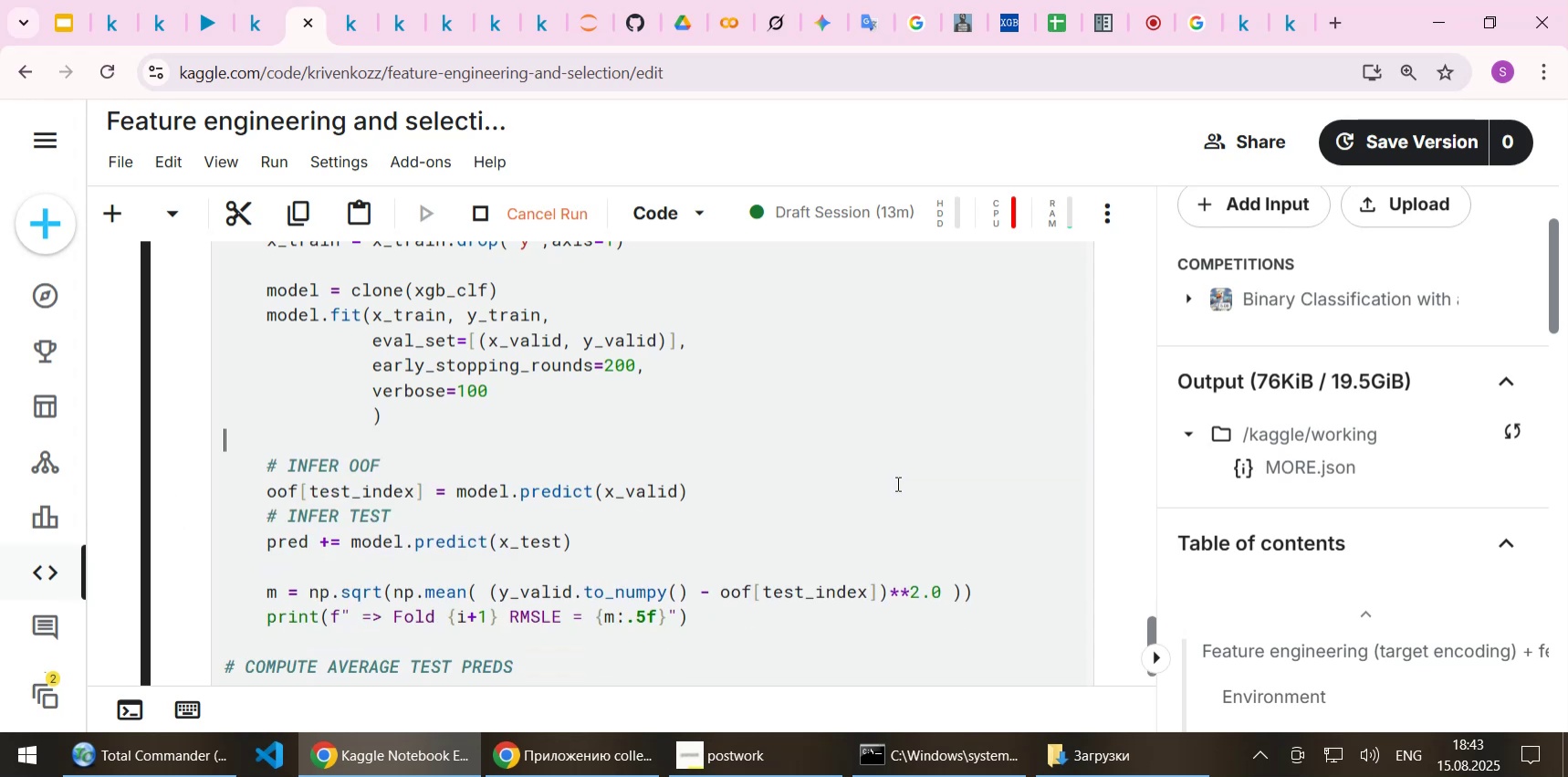 
key(Control+S)
 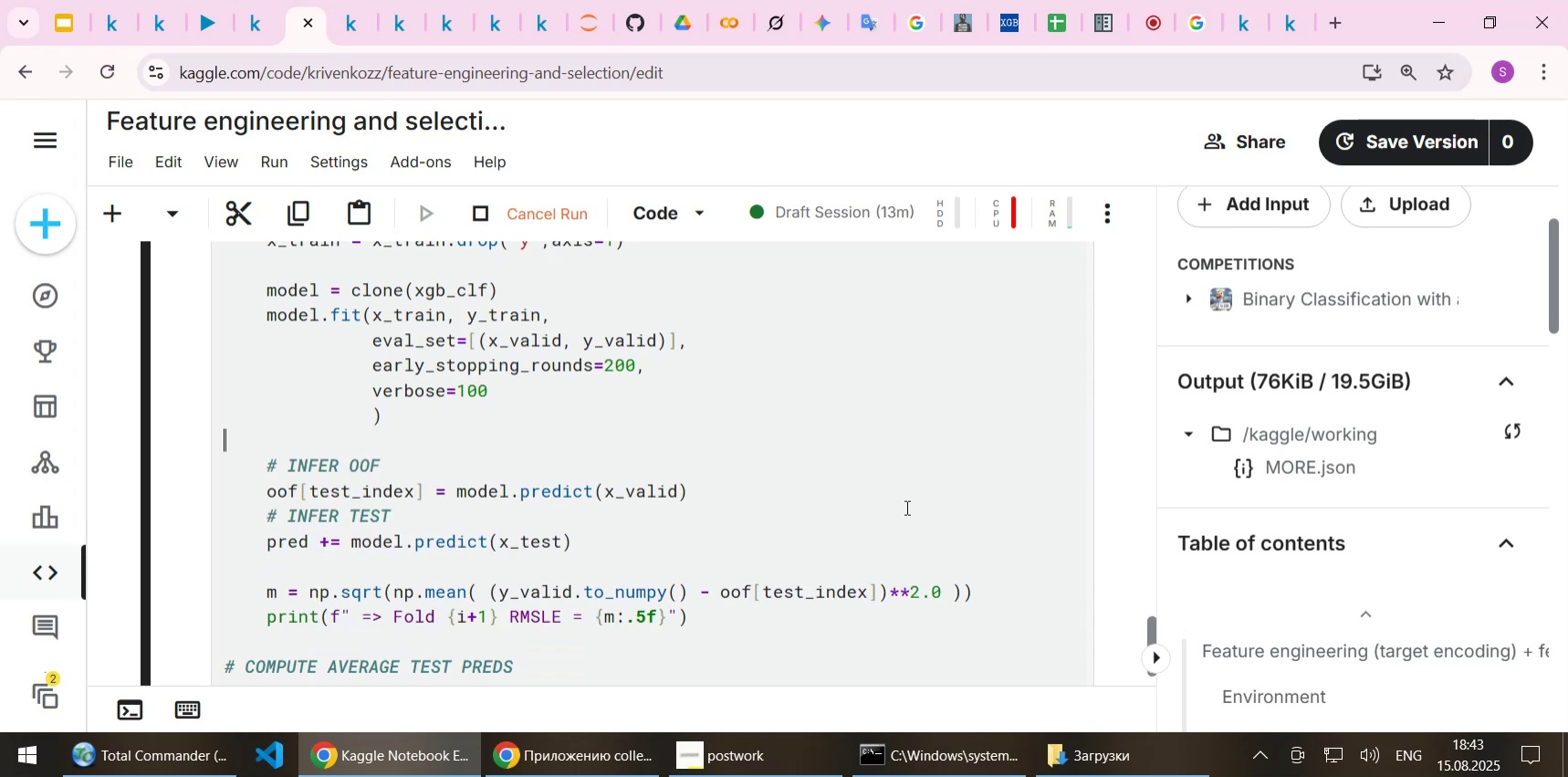 
scroll: coordinate [901, 509], scroll_direction: down, amount: 1.0
 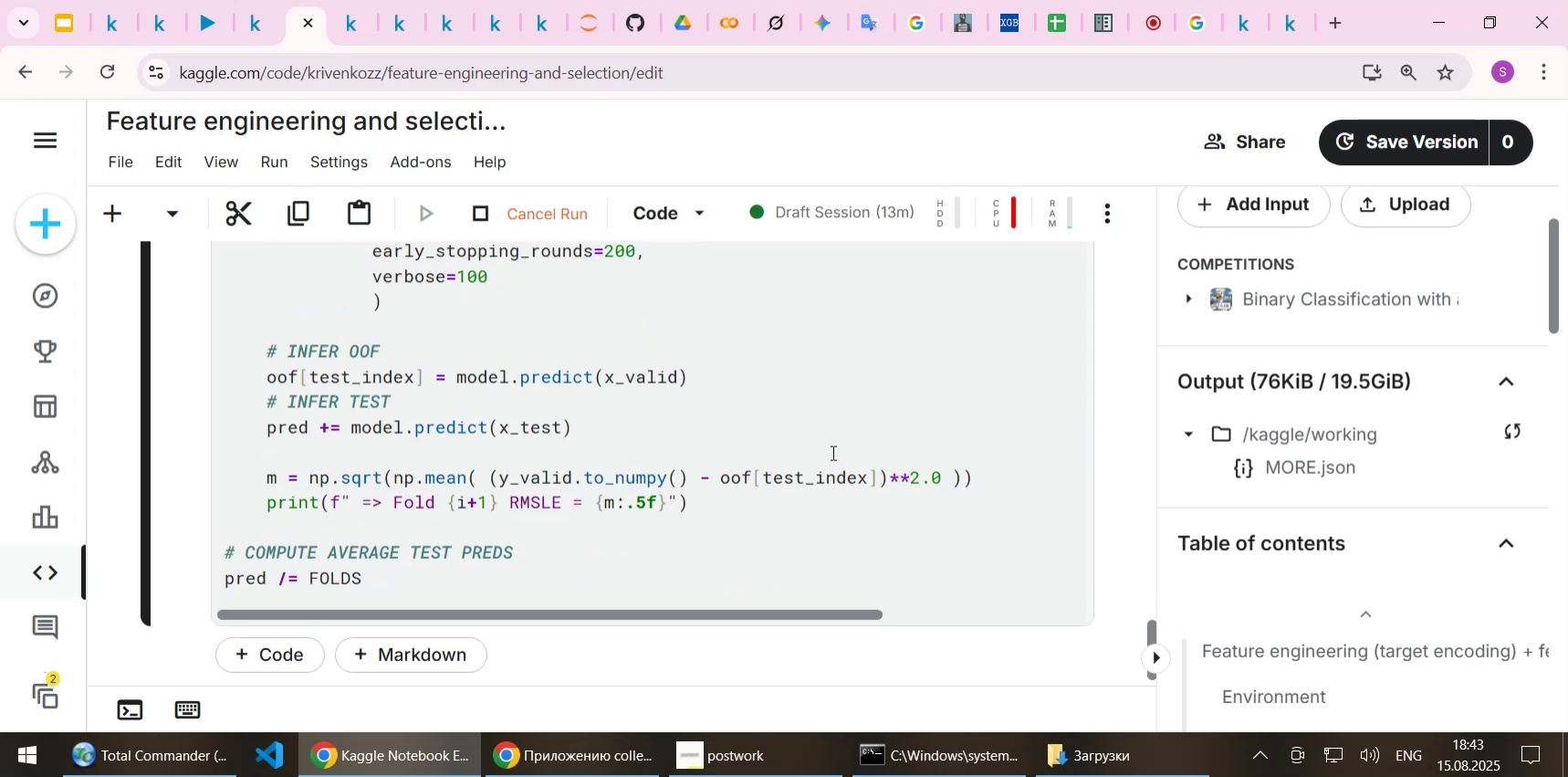 
scroll: coordinate [821, 445], scroll_direction: up, amount: 1.0
 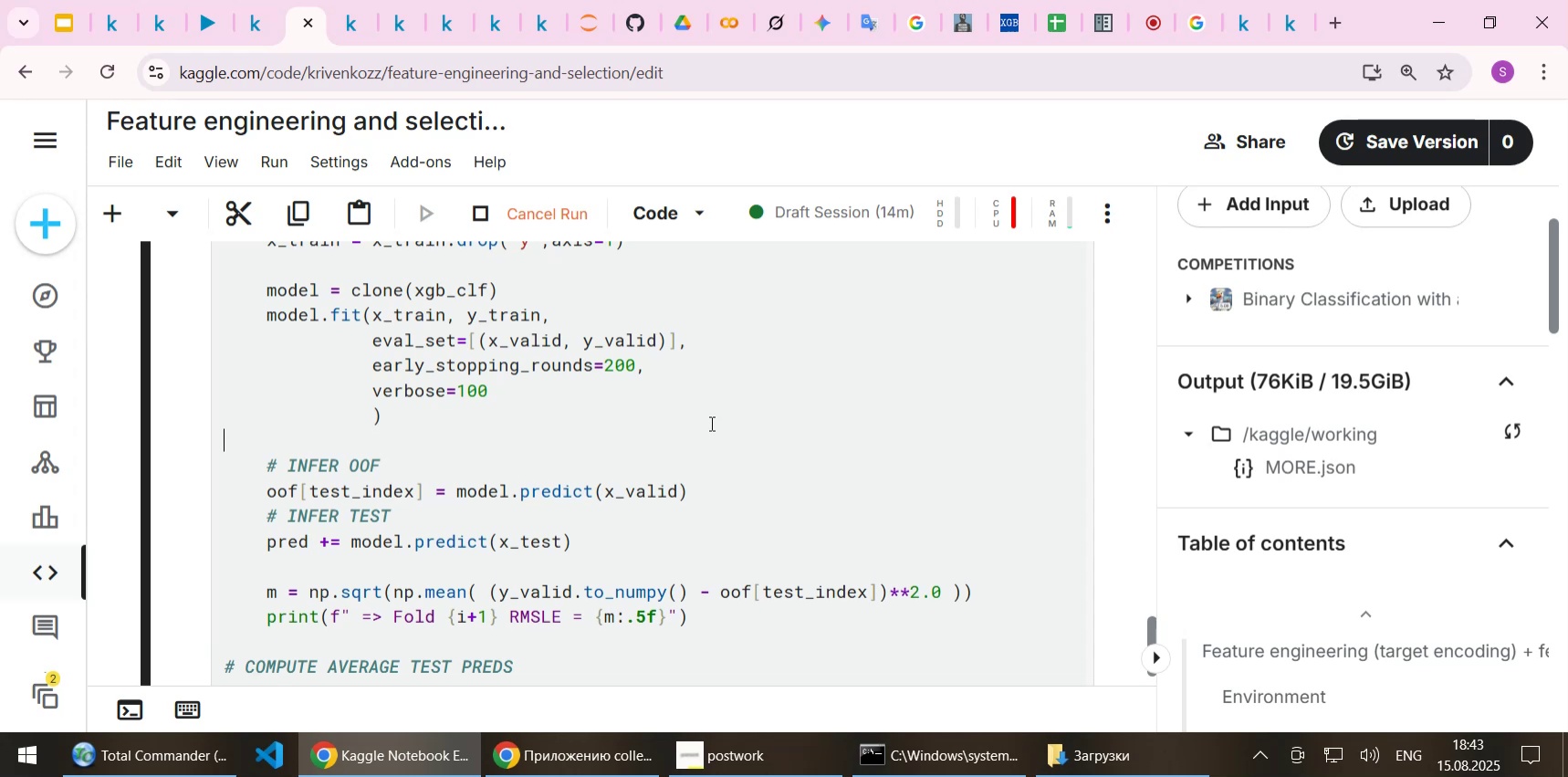 
scroll: coordinate [710, 423], scroll_direction: down, amount: 1.0
 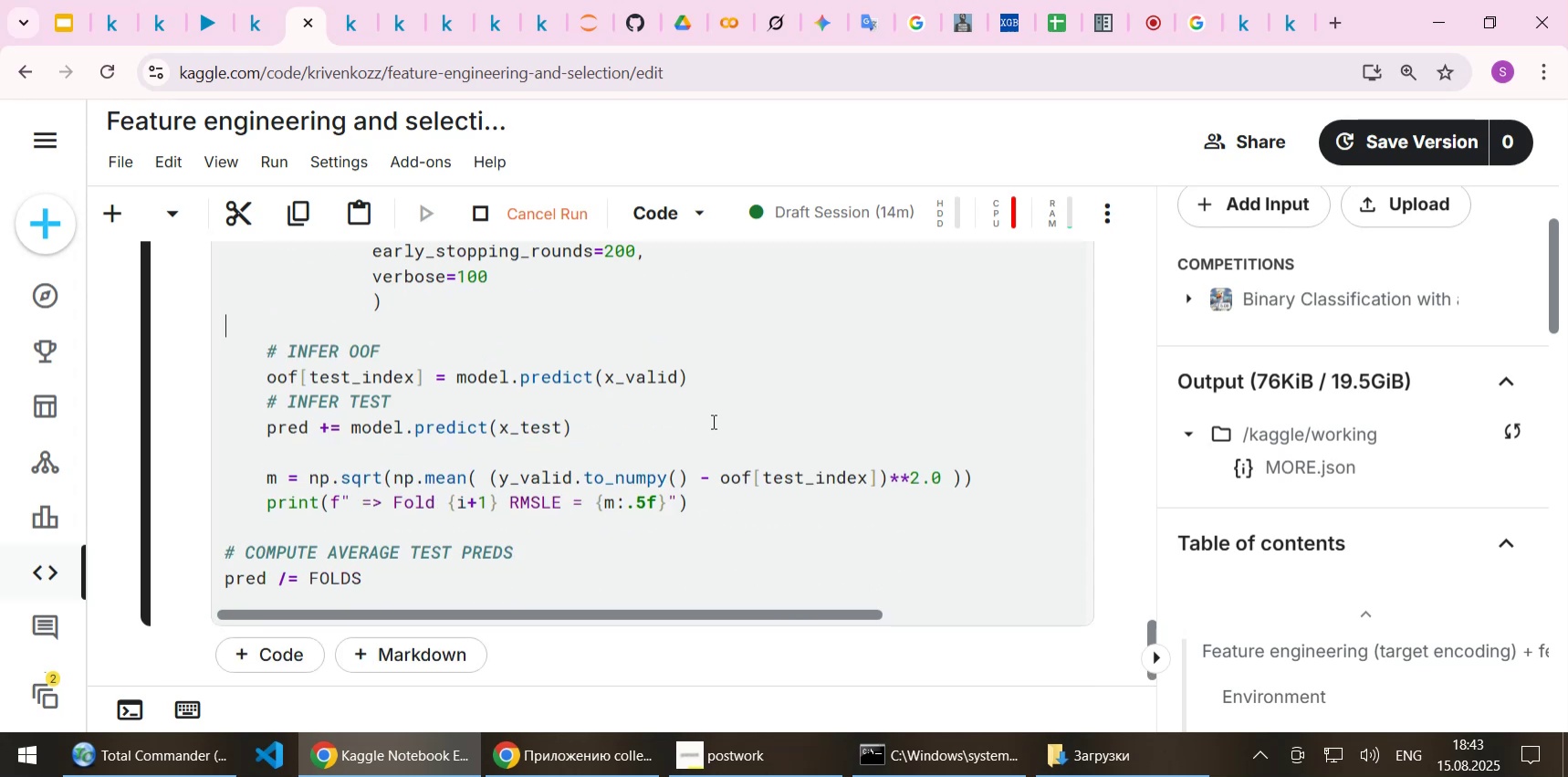 
scroll: coordinate [374, 519], scroll_direction: up, amount: 21.0
 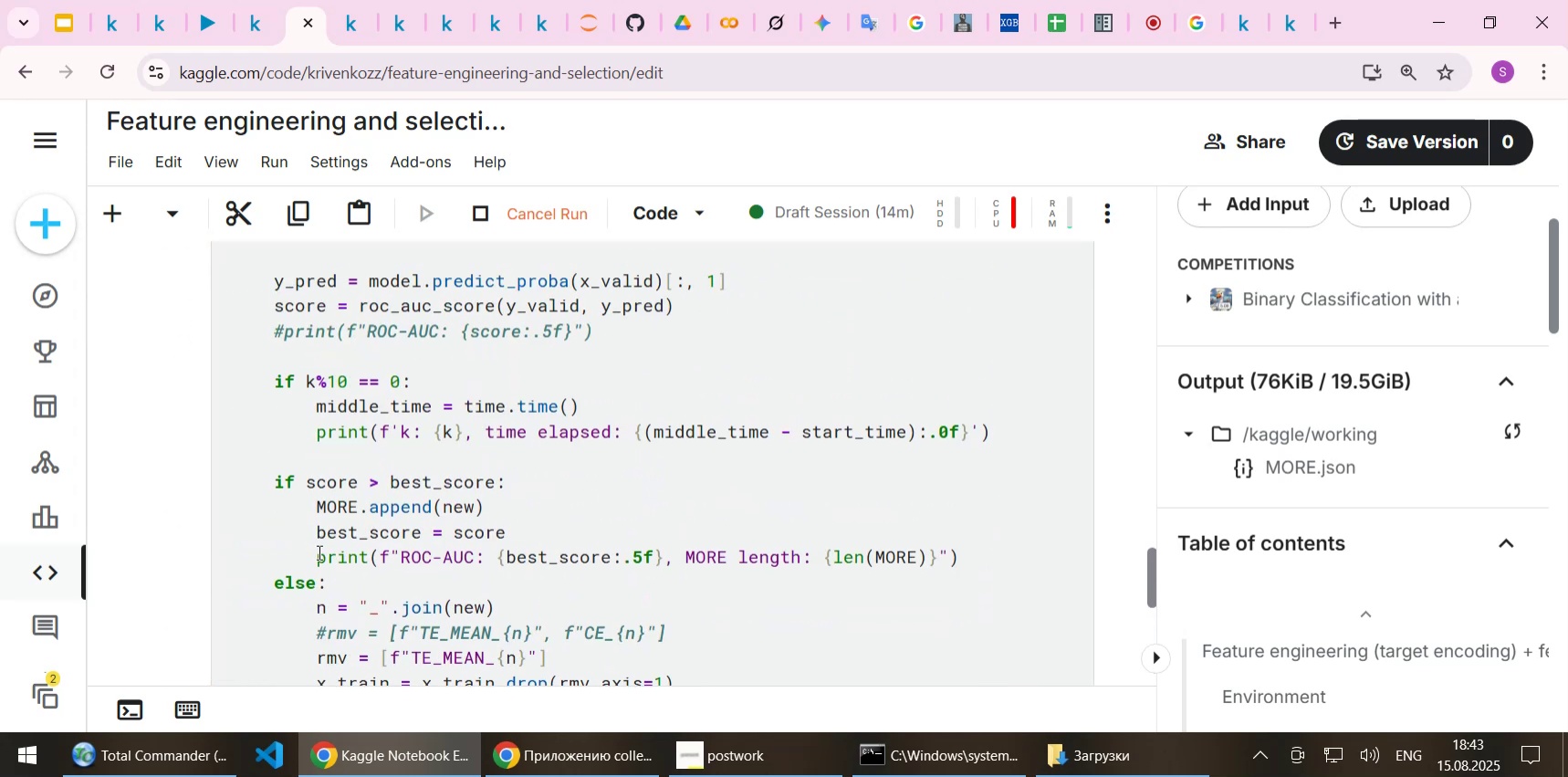 
left_click_drag(start_coordinate=[309, 558], to_coordinate=[984, 556])
 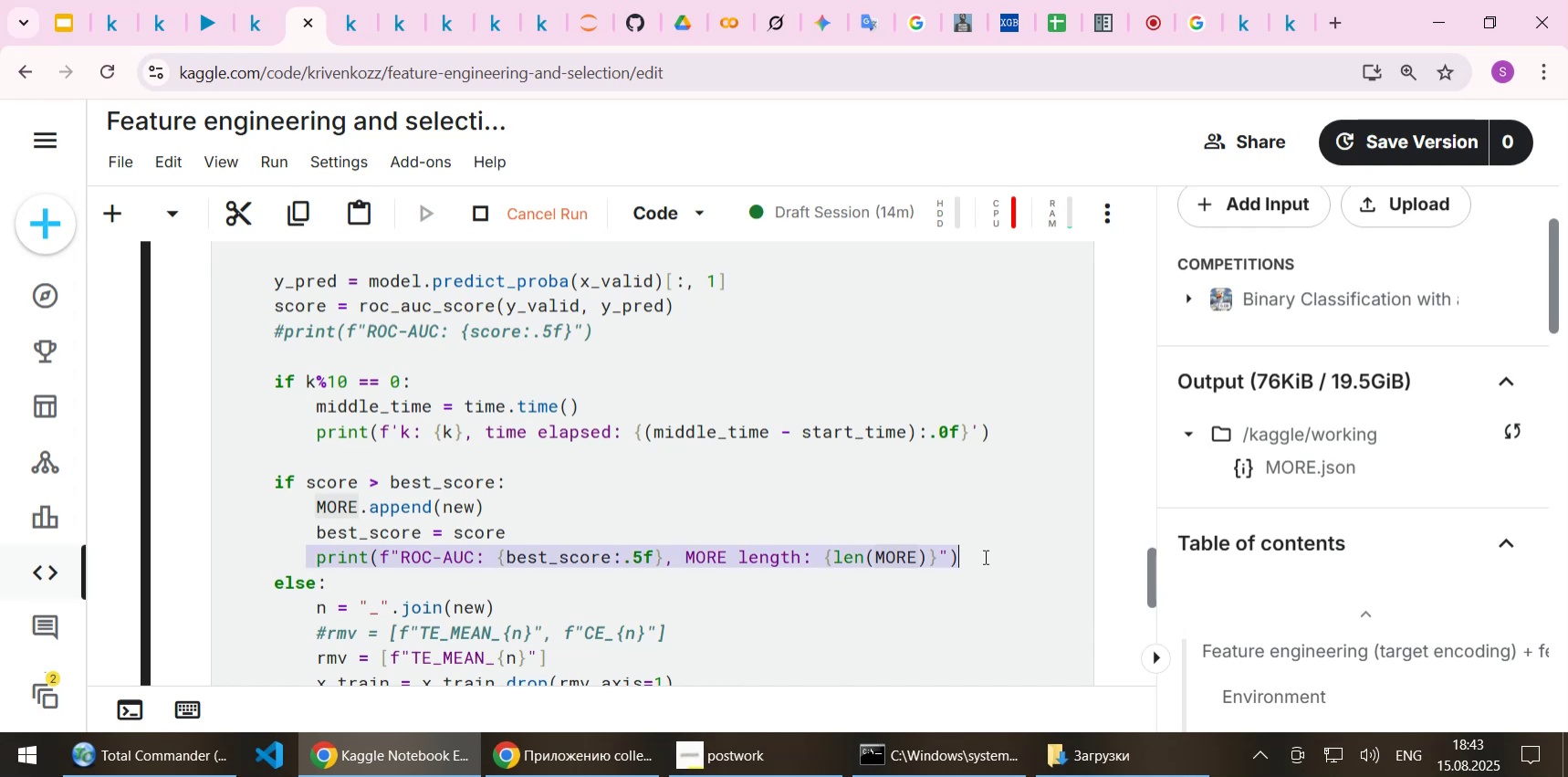 
key(Control+C)
 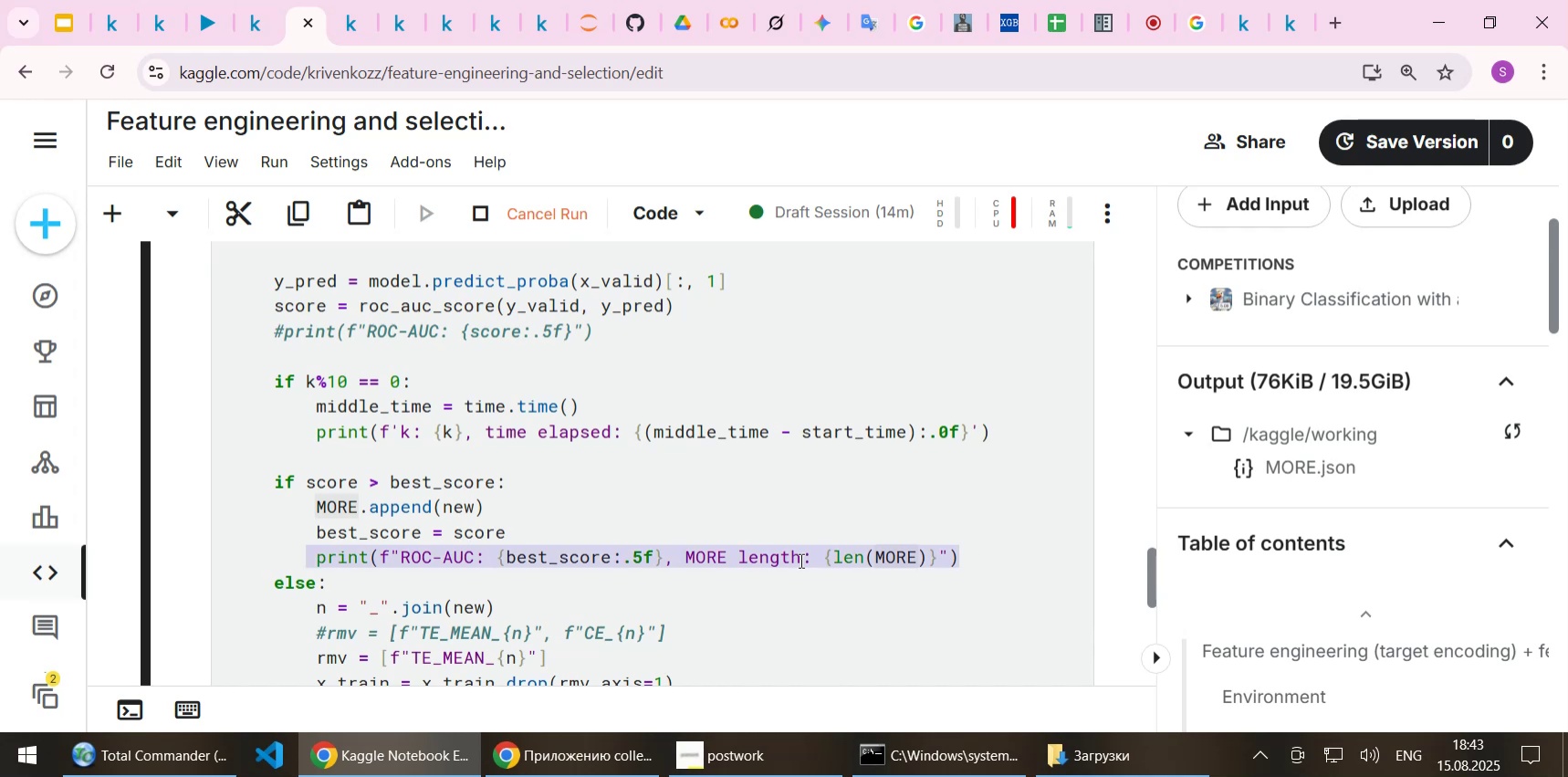 
scroll: coordinate [456, 531], scroll_direction: down, amount: 22.0
 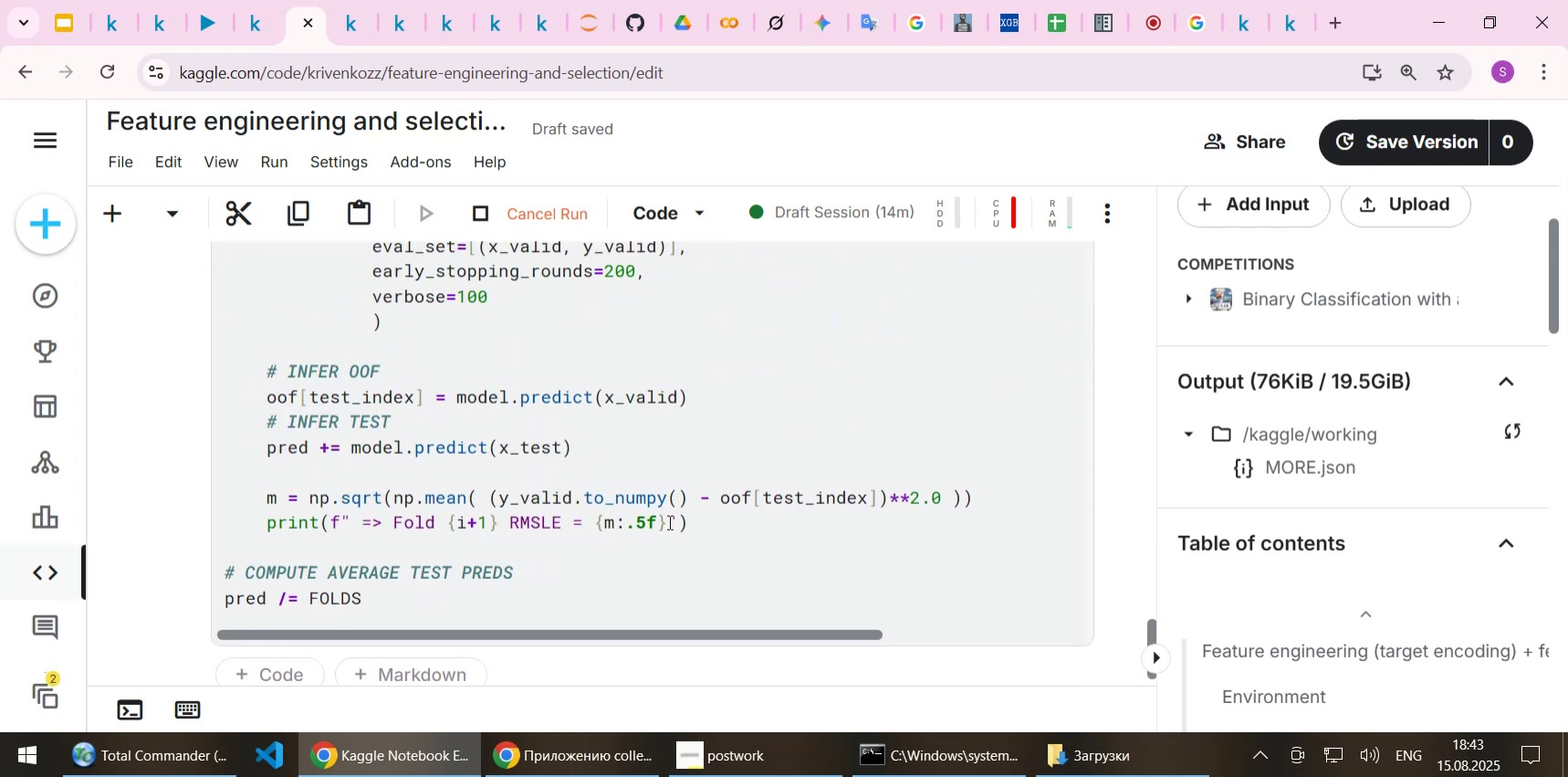 
left_click([706, 528])
 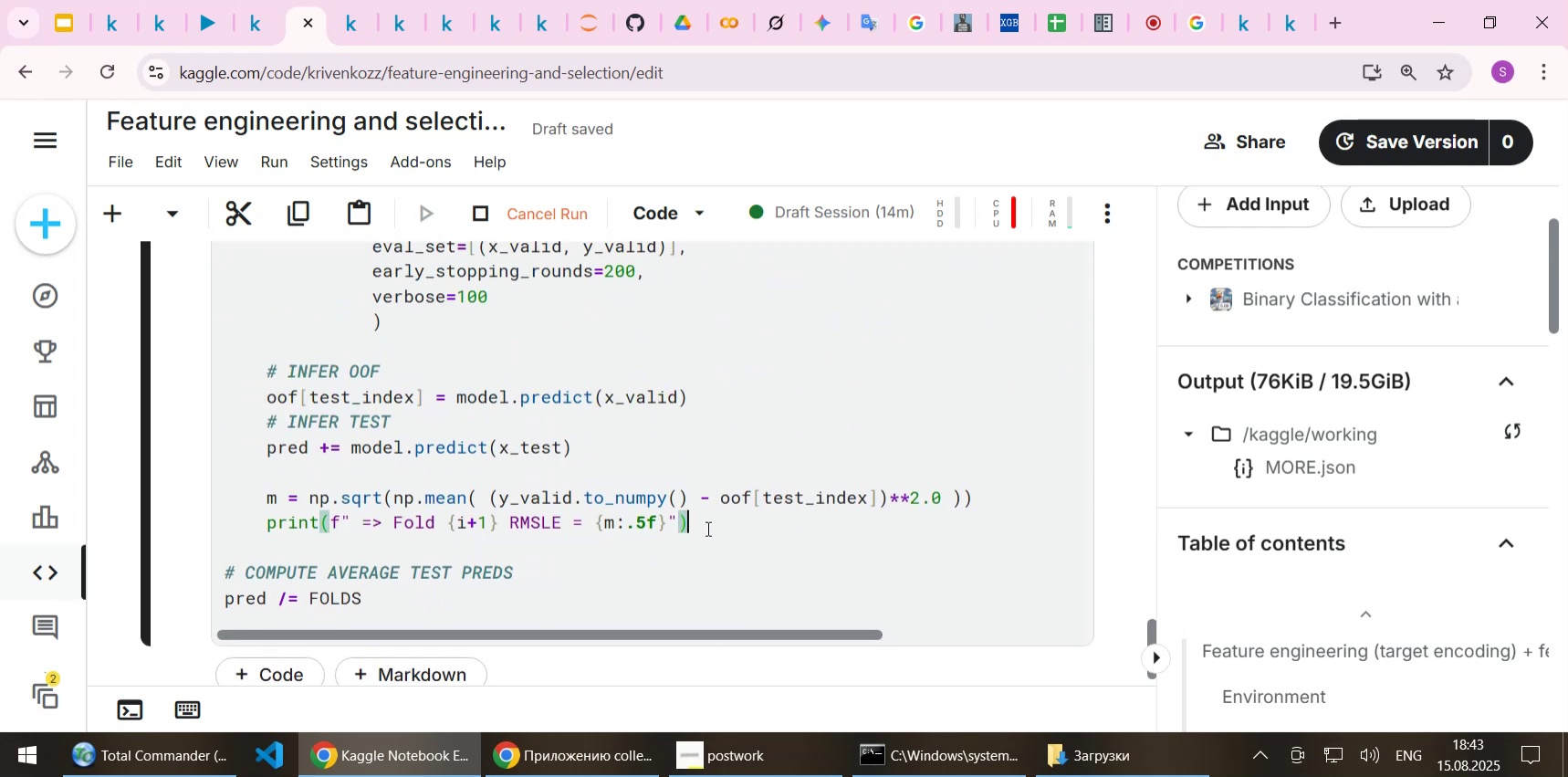 
key(Enter)
 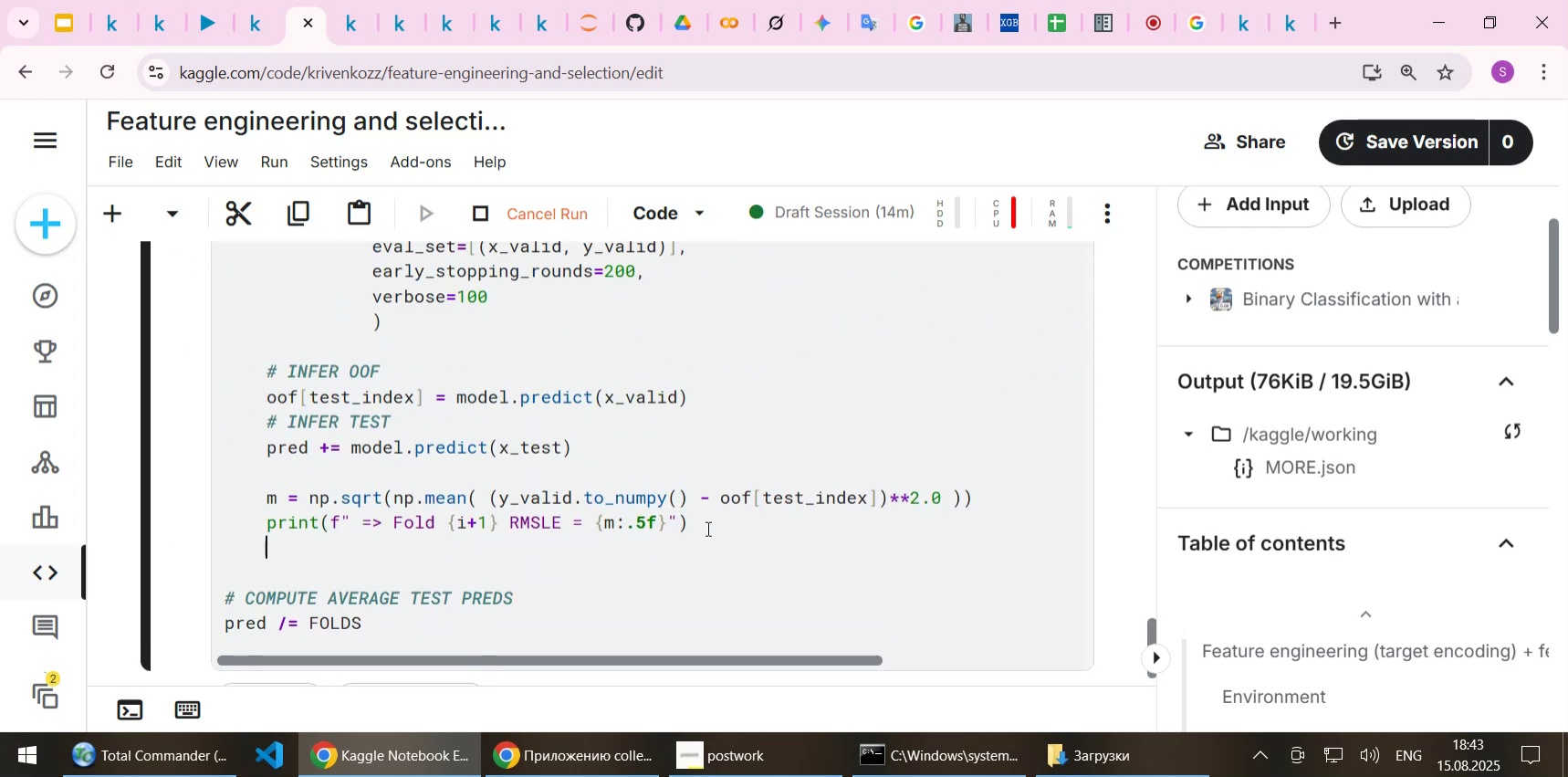 
key(Control+ControlLeft)
 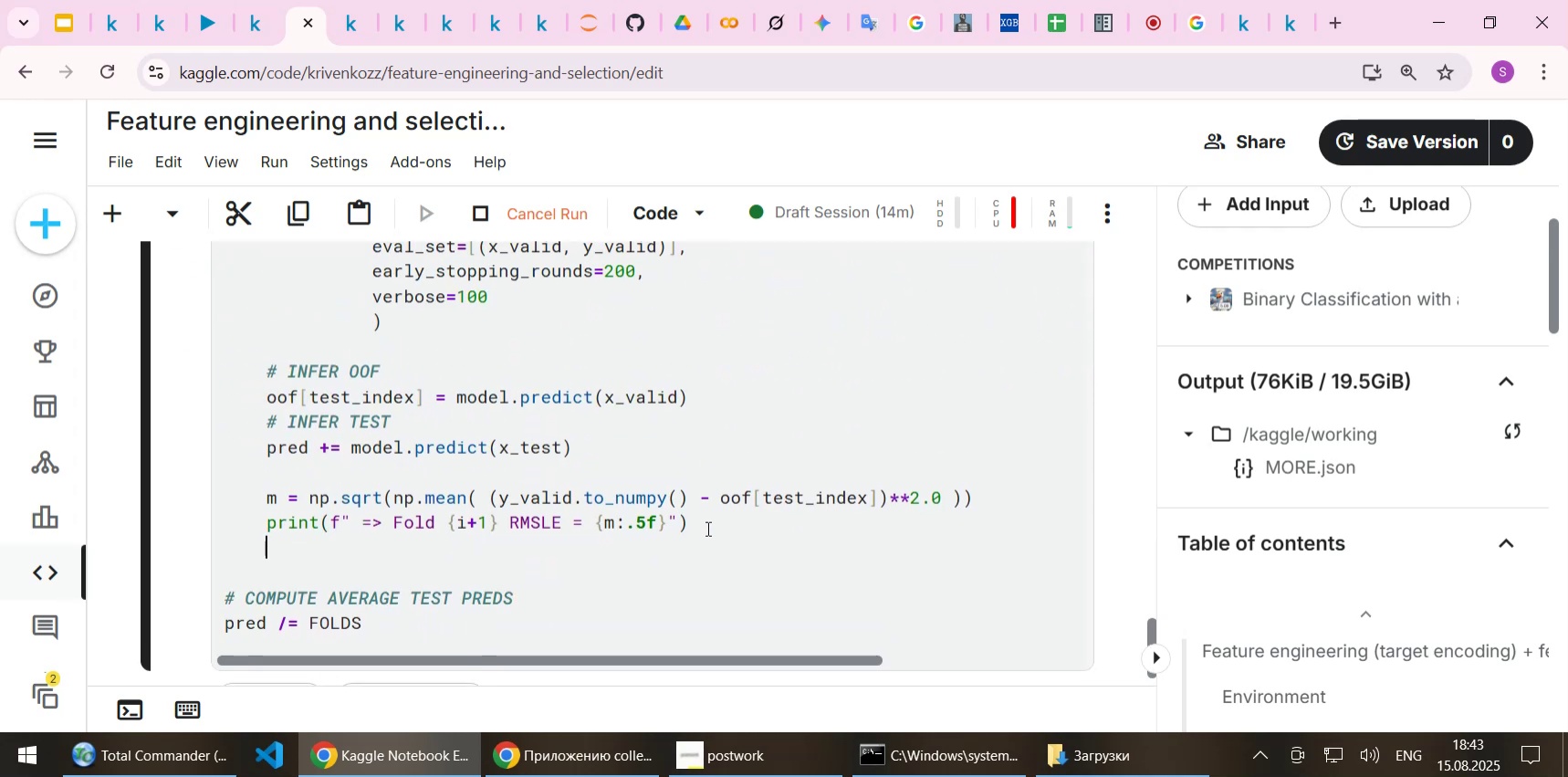 
key(Control+V)
 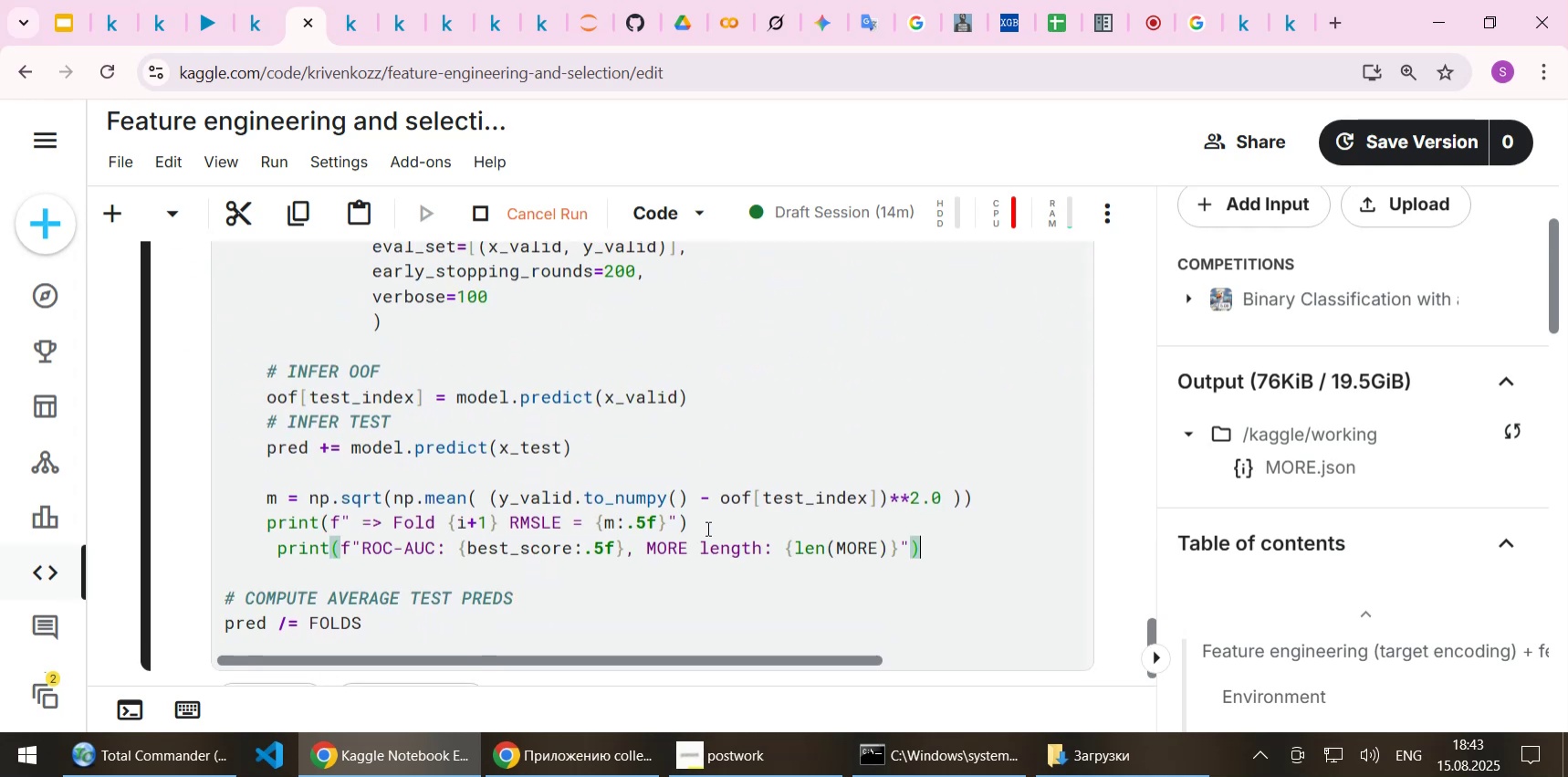 
key(Home)
 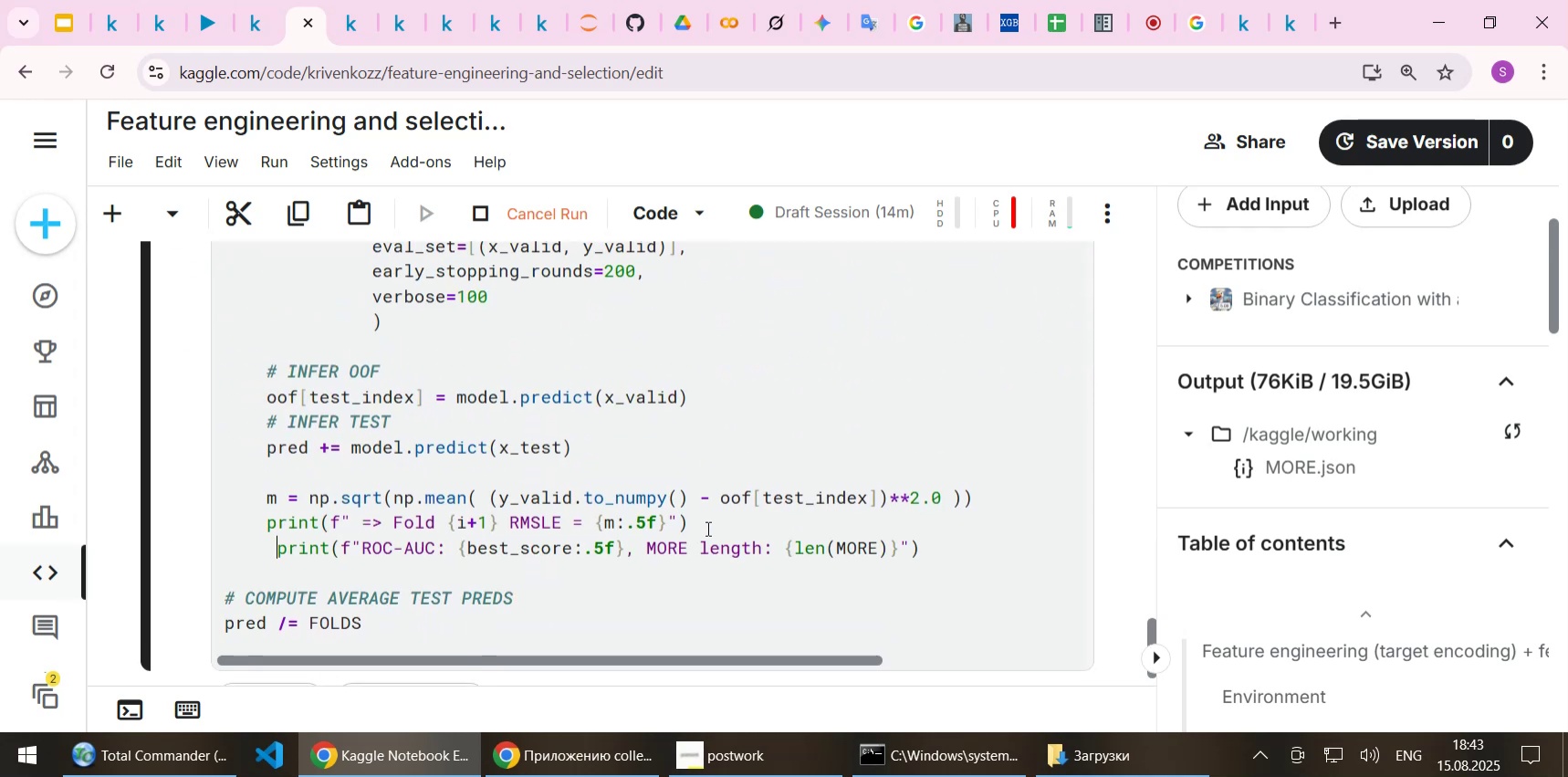 
key(ArrowLeft)
 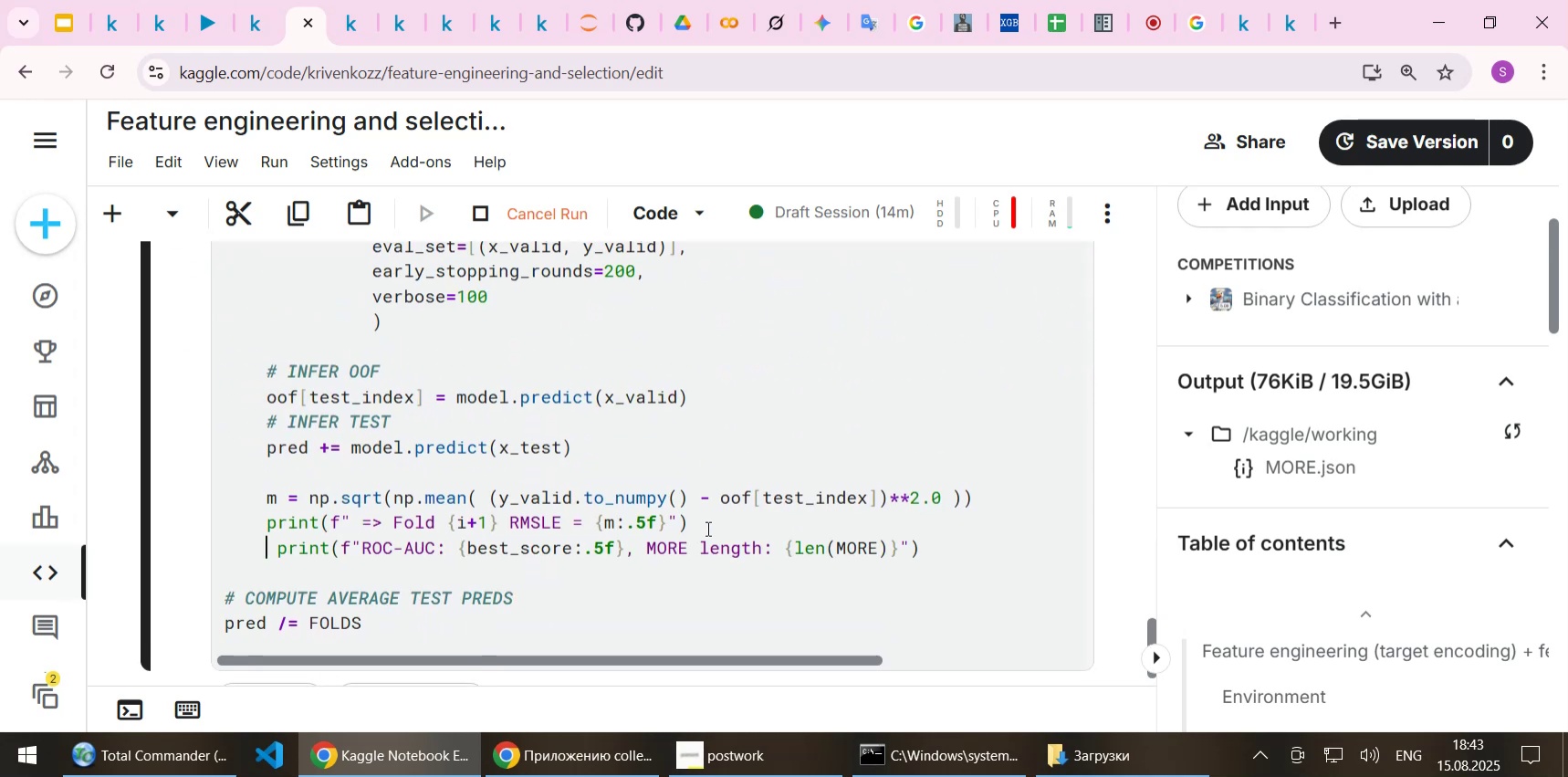 
key(Delete)
 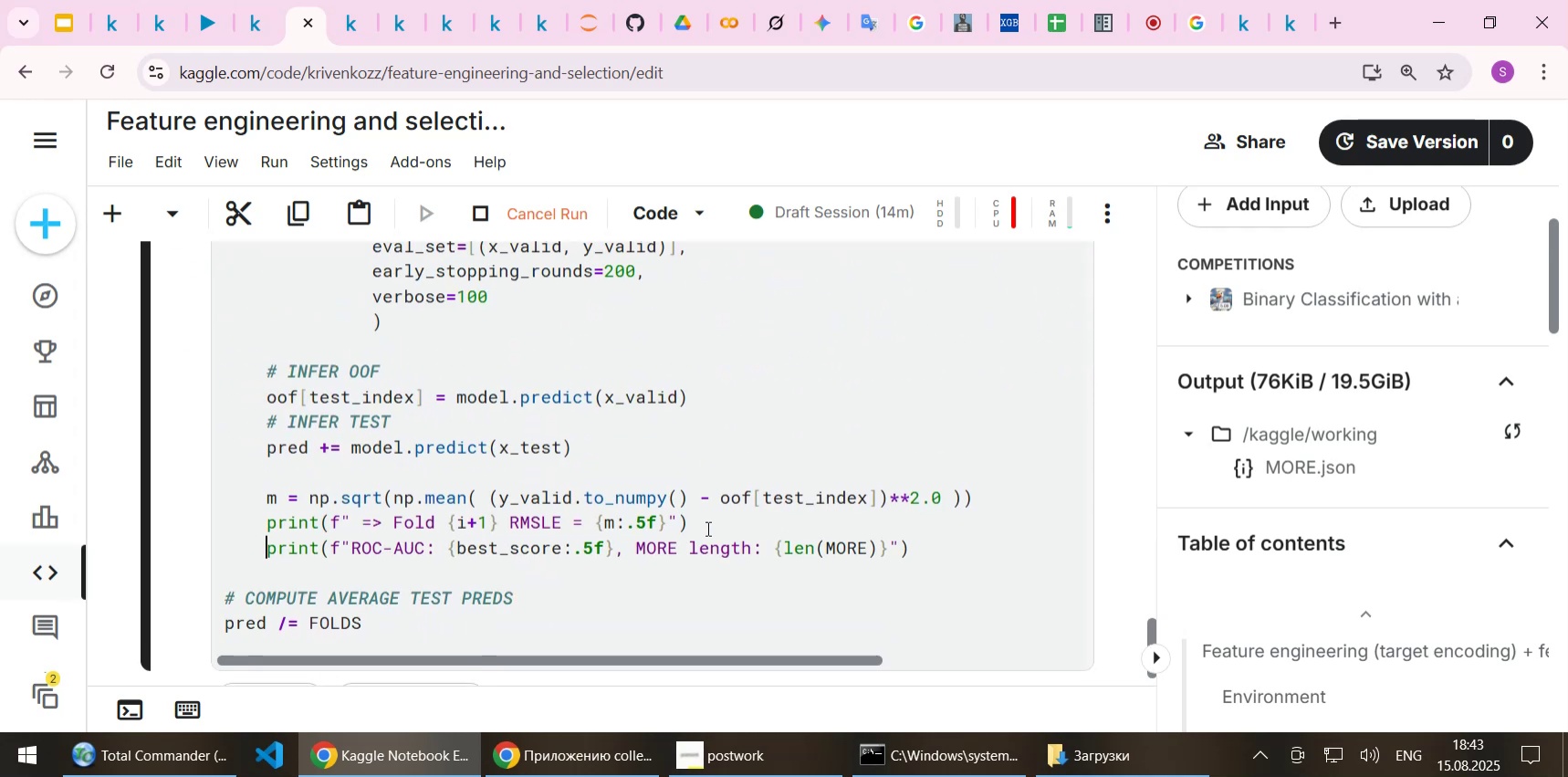 
key(ArrowUp)
 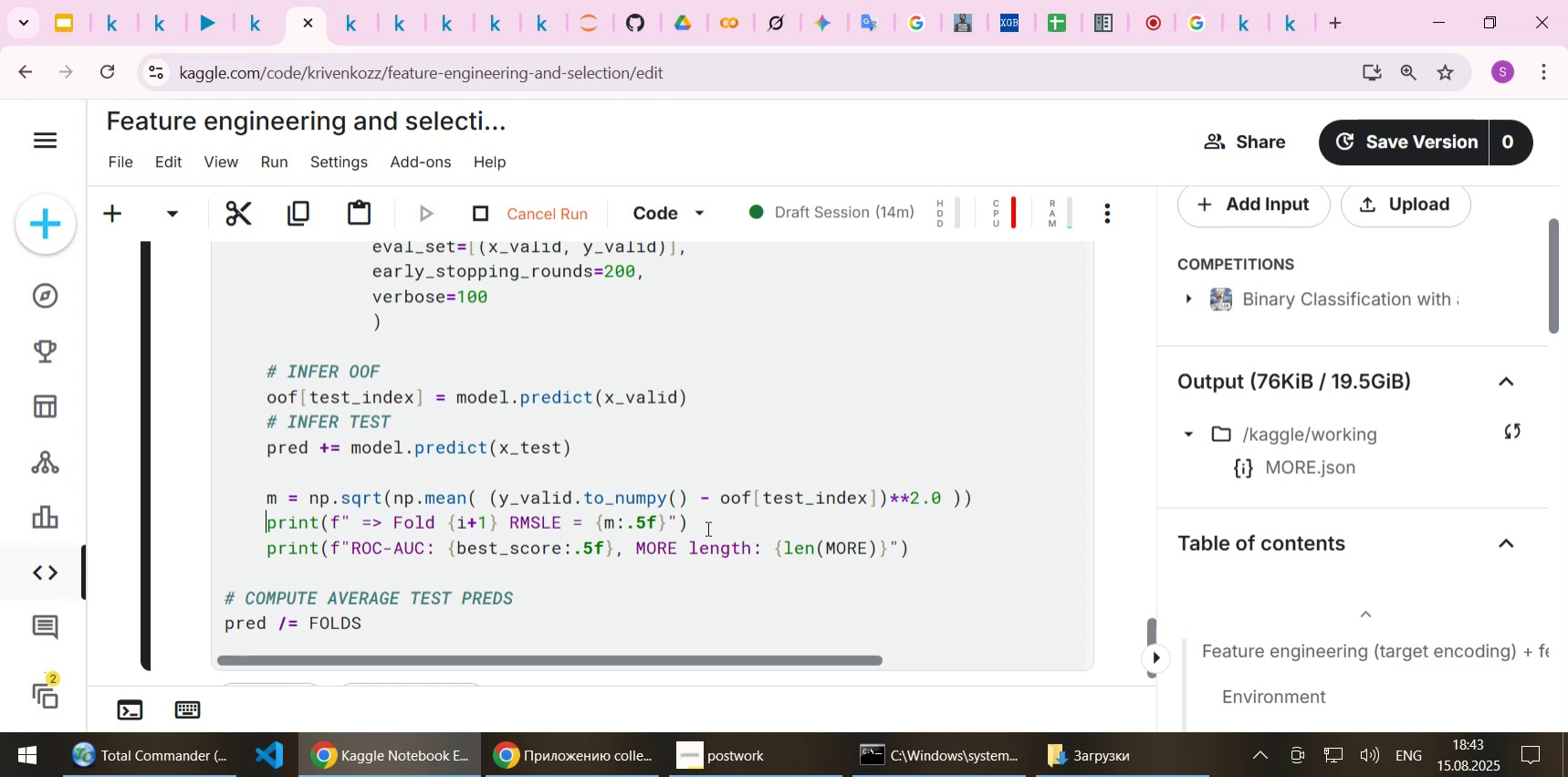 
key(ArrowDown)
 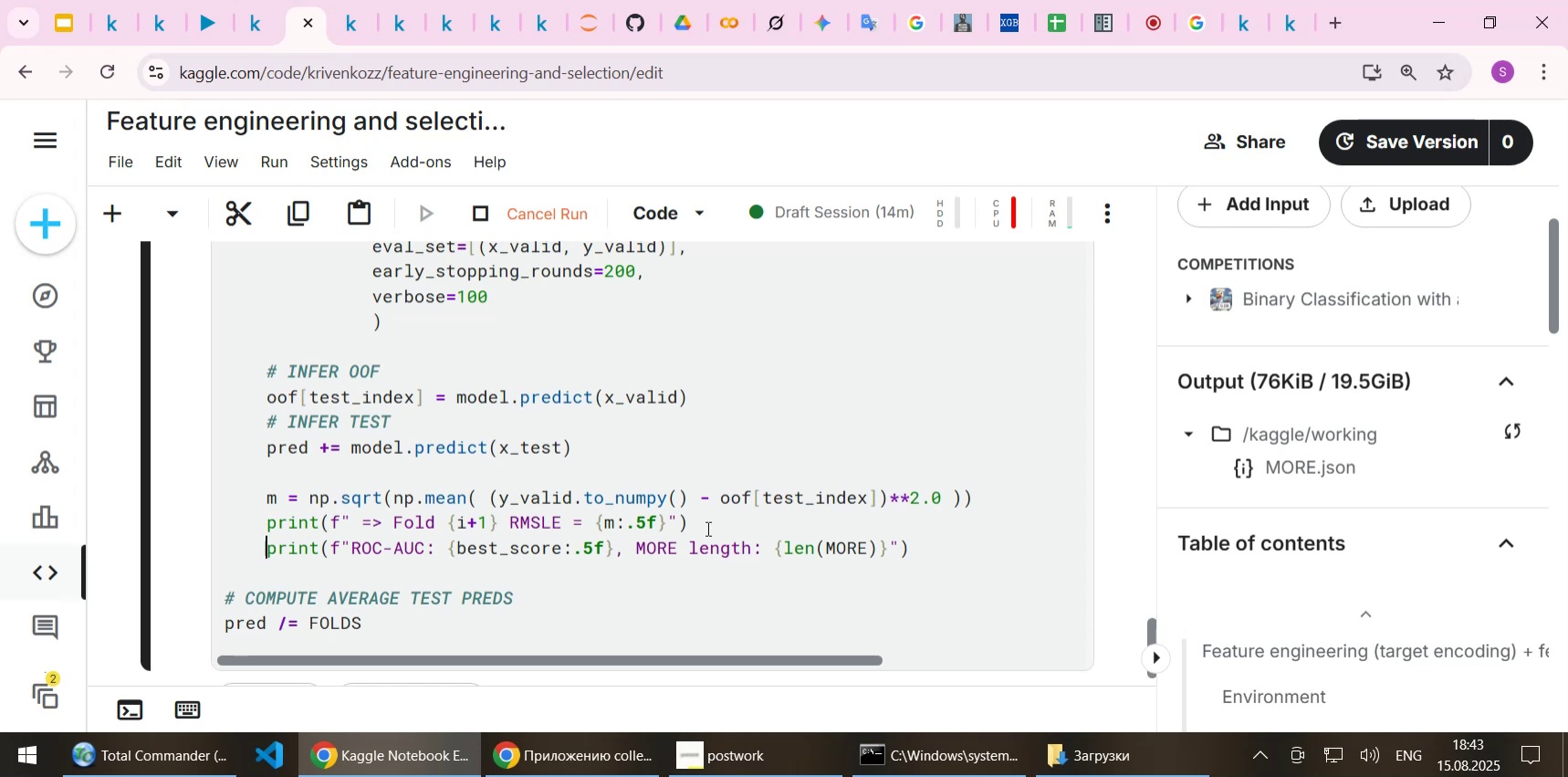 
hold_key(key=ArrowRight, duration=0.93)
 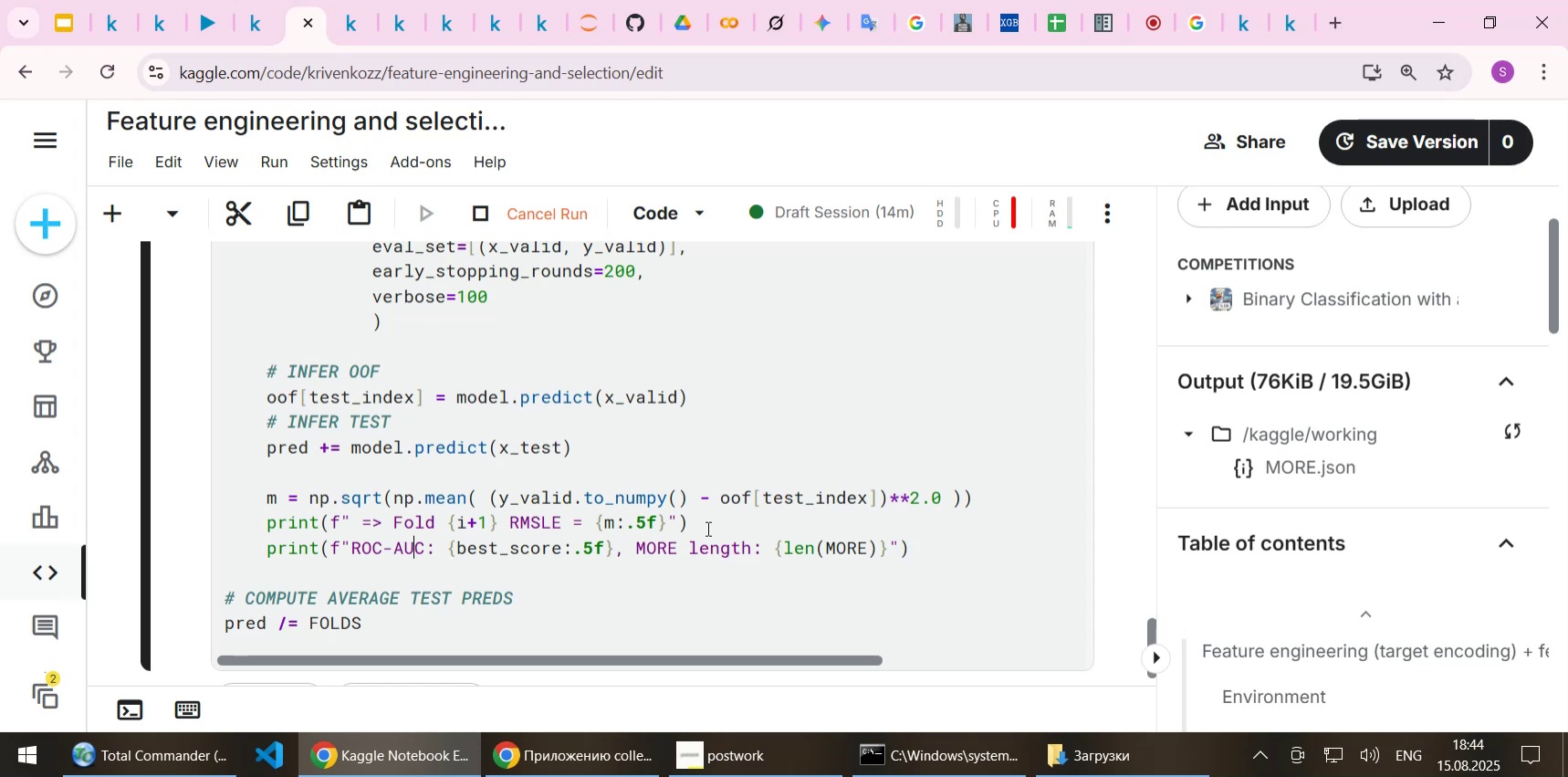 
hold_key(key=ArrowRight, duration=0.53)
 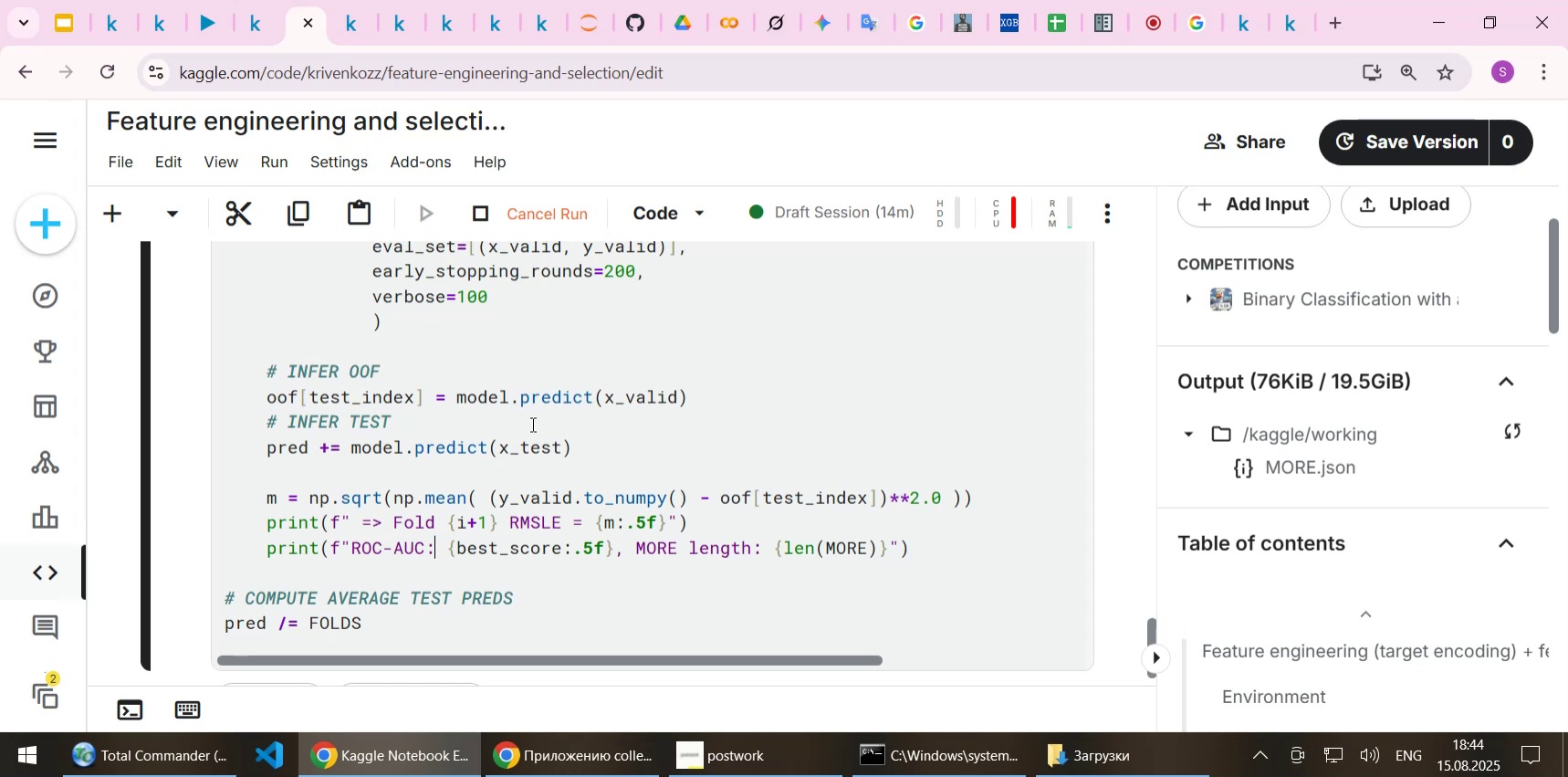 
wait(5.62)
 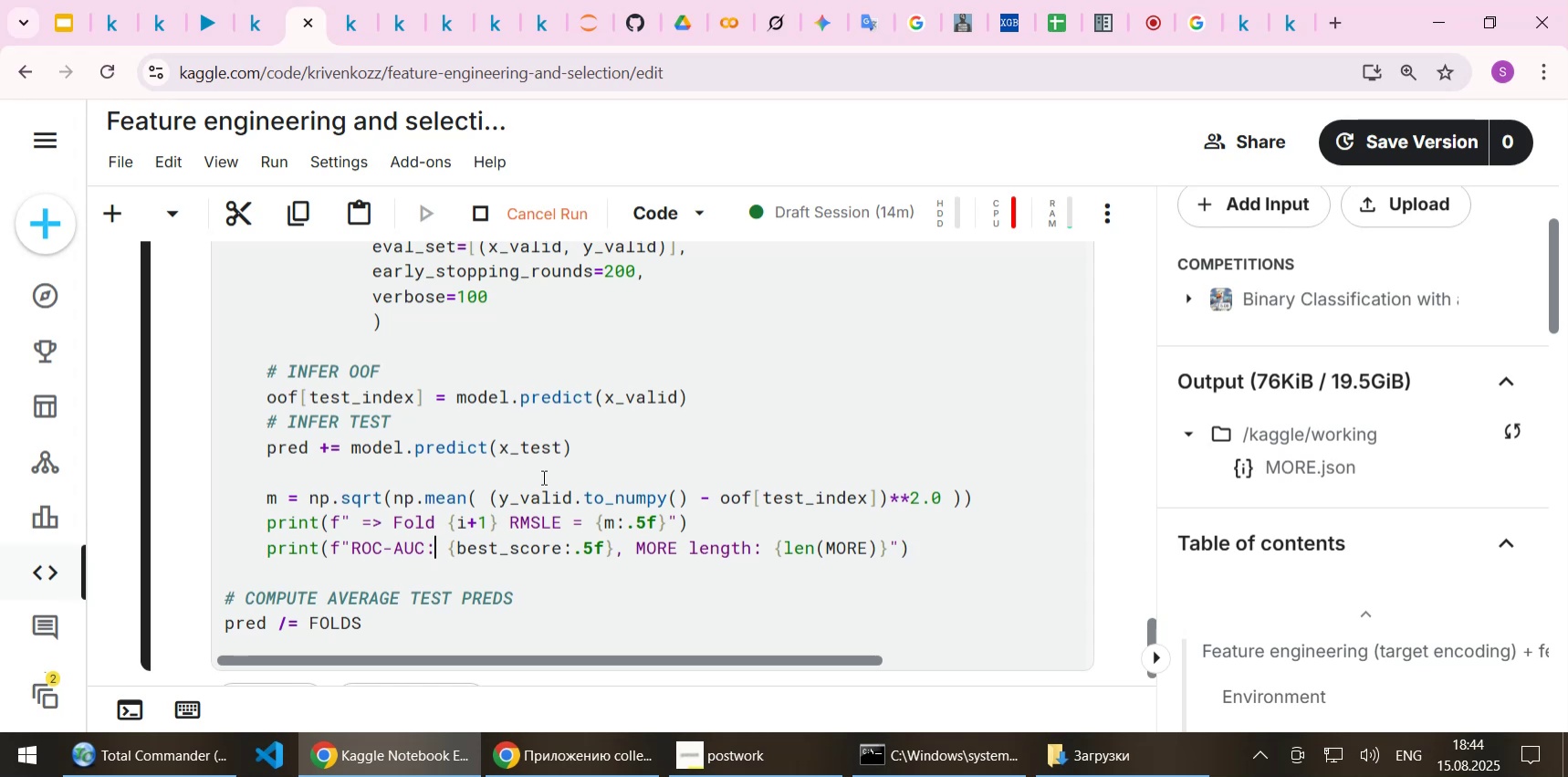 
double_click([471, 549])
 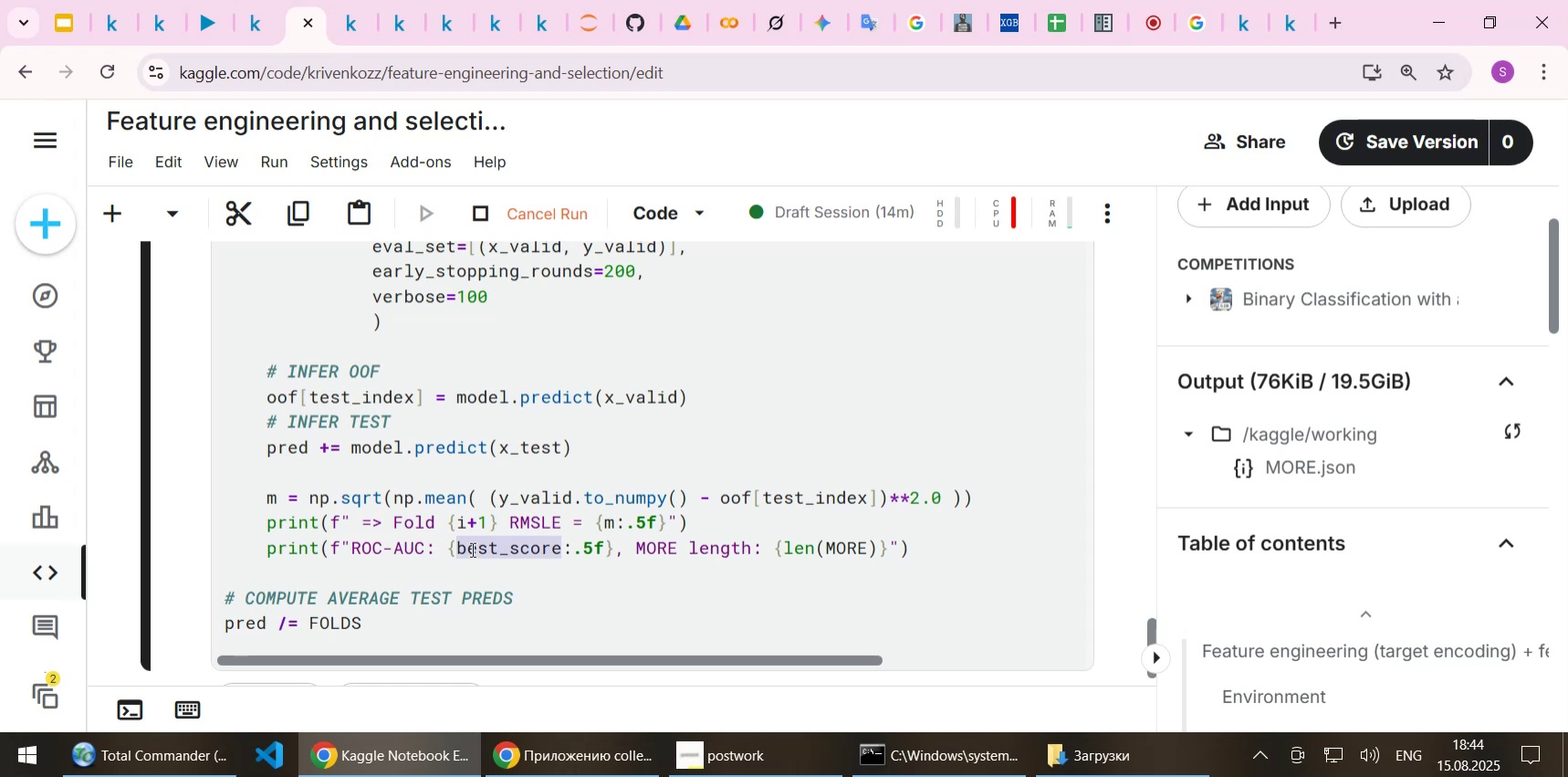 
key(M)
 